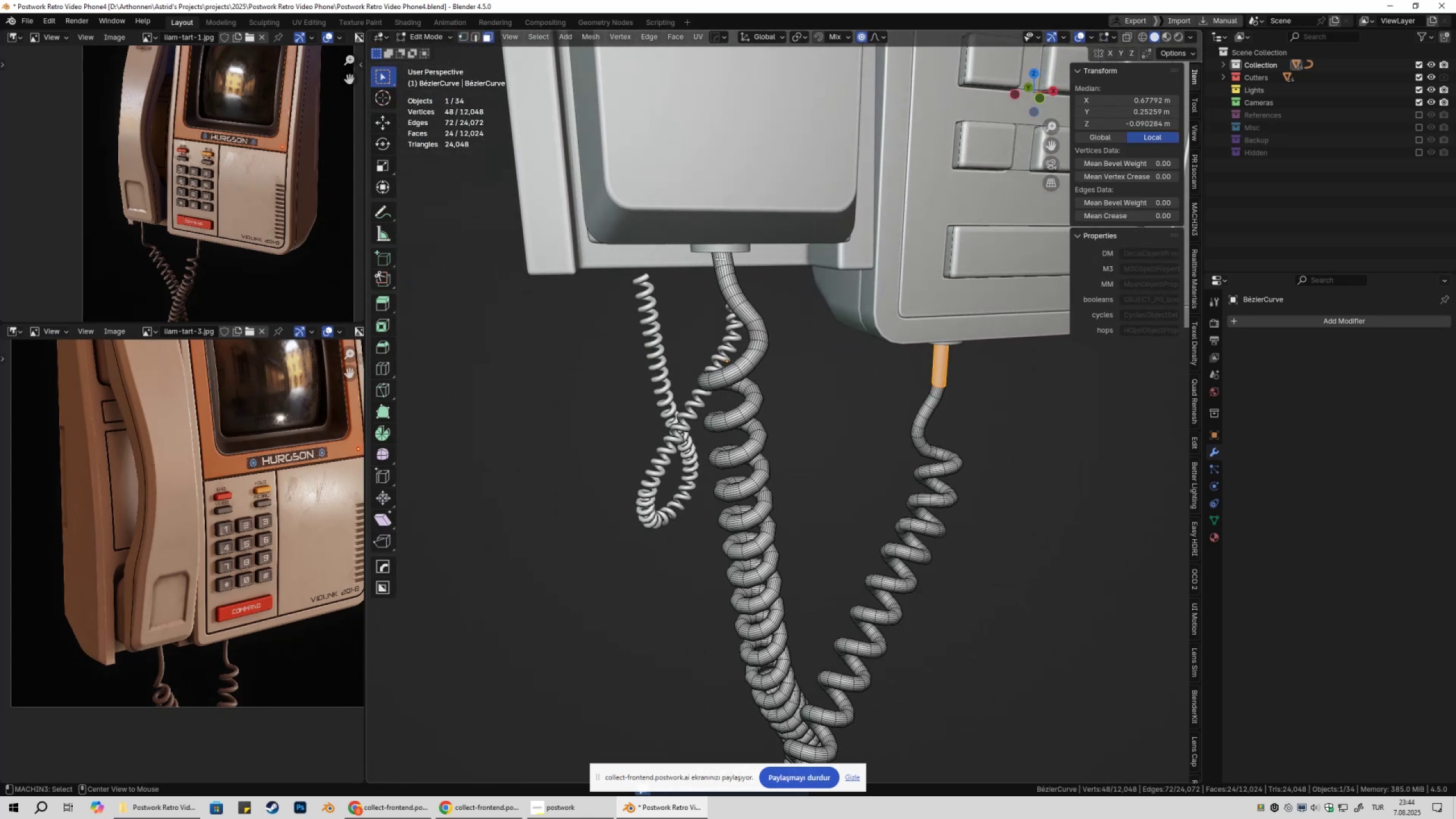 
left_click([719, 259])
 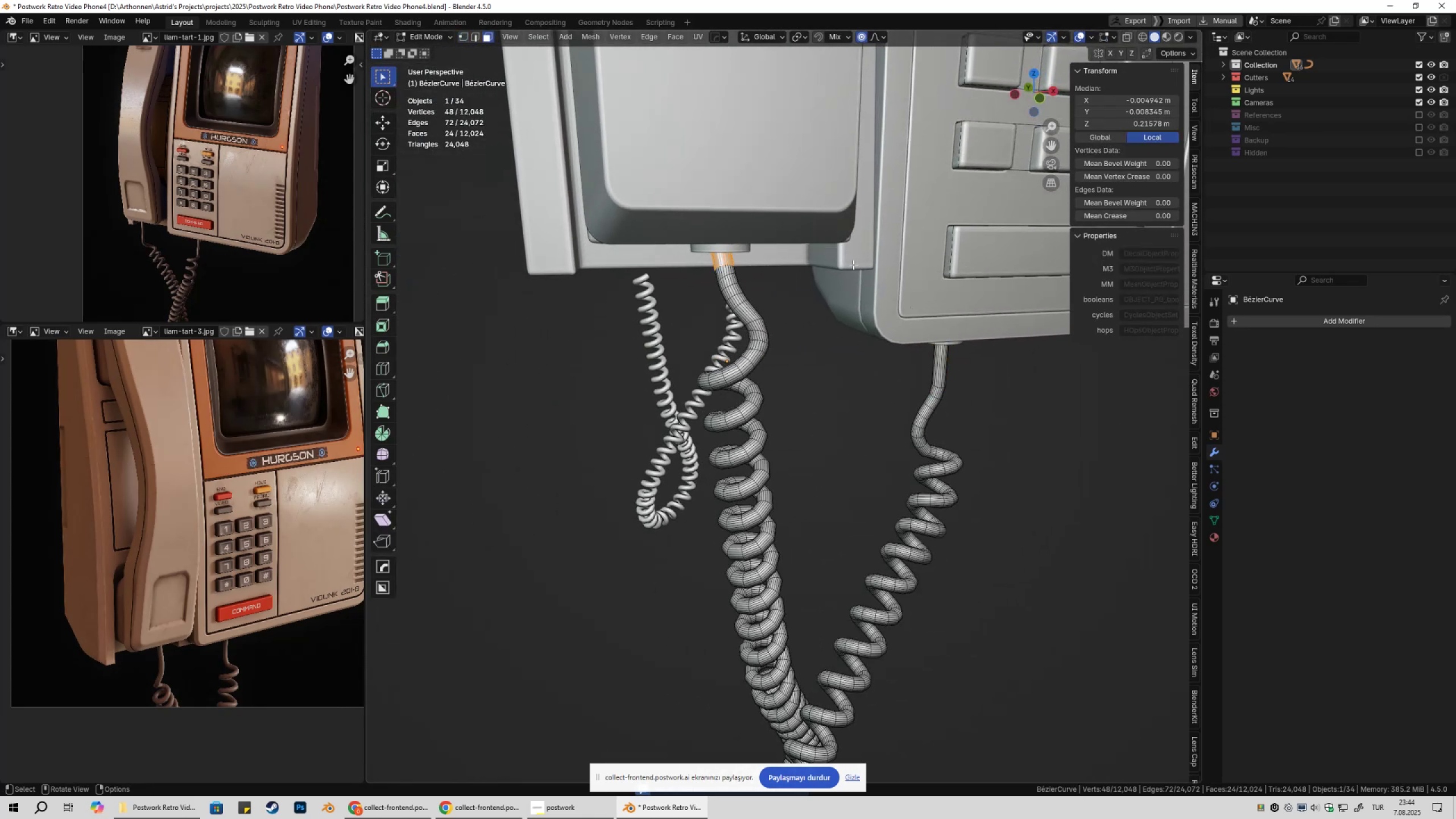 
key(Control+NumpadAdd)
 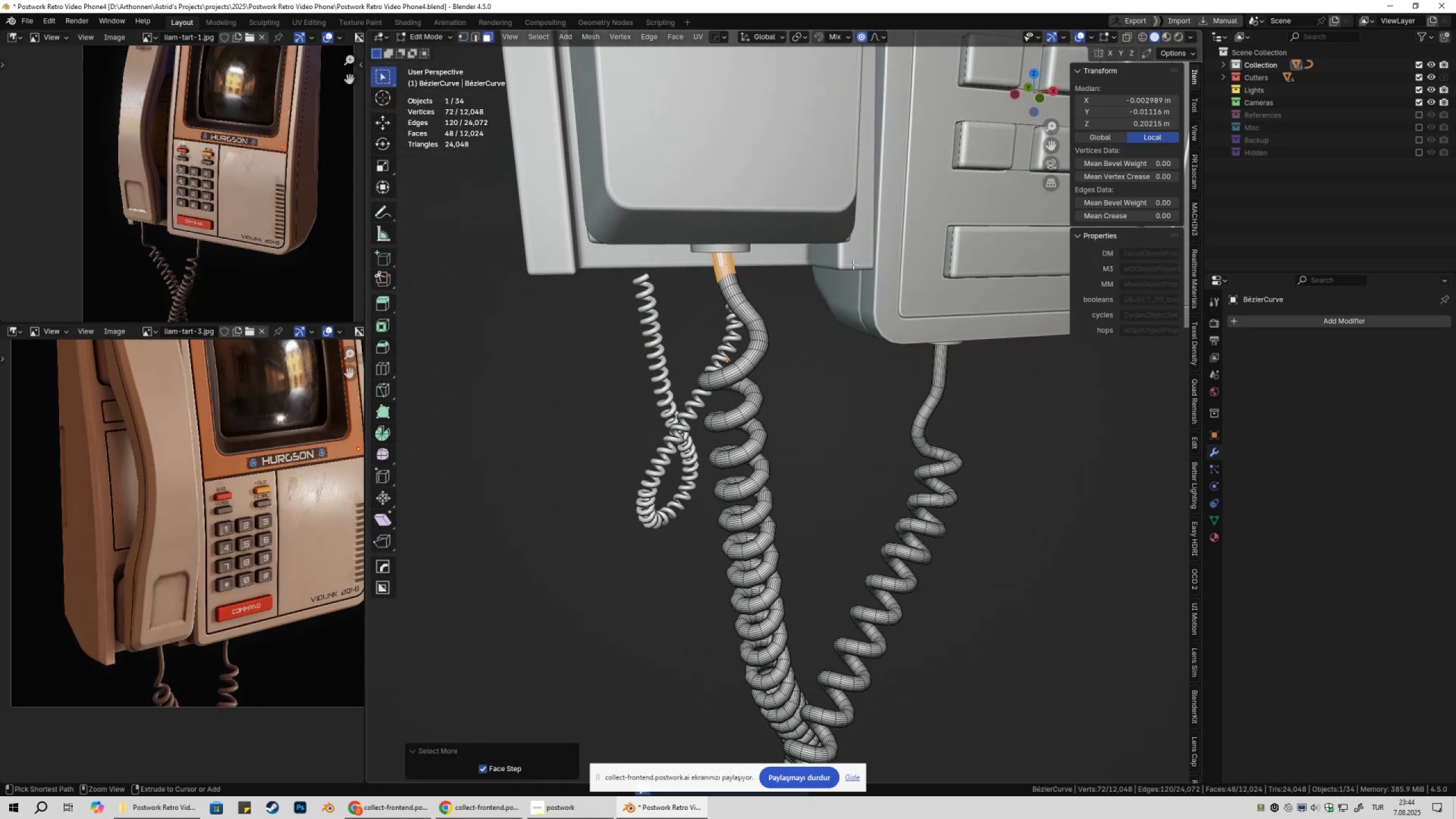 
key(Control+NumpadAdd)
 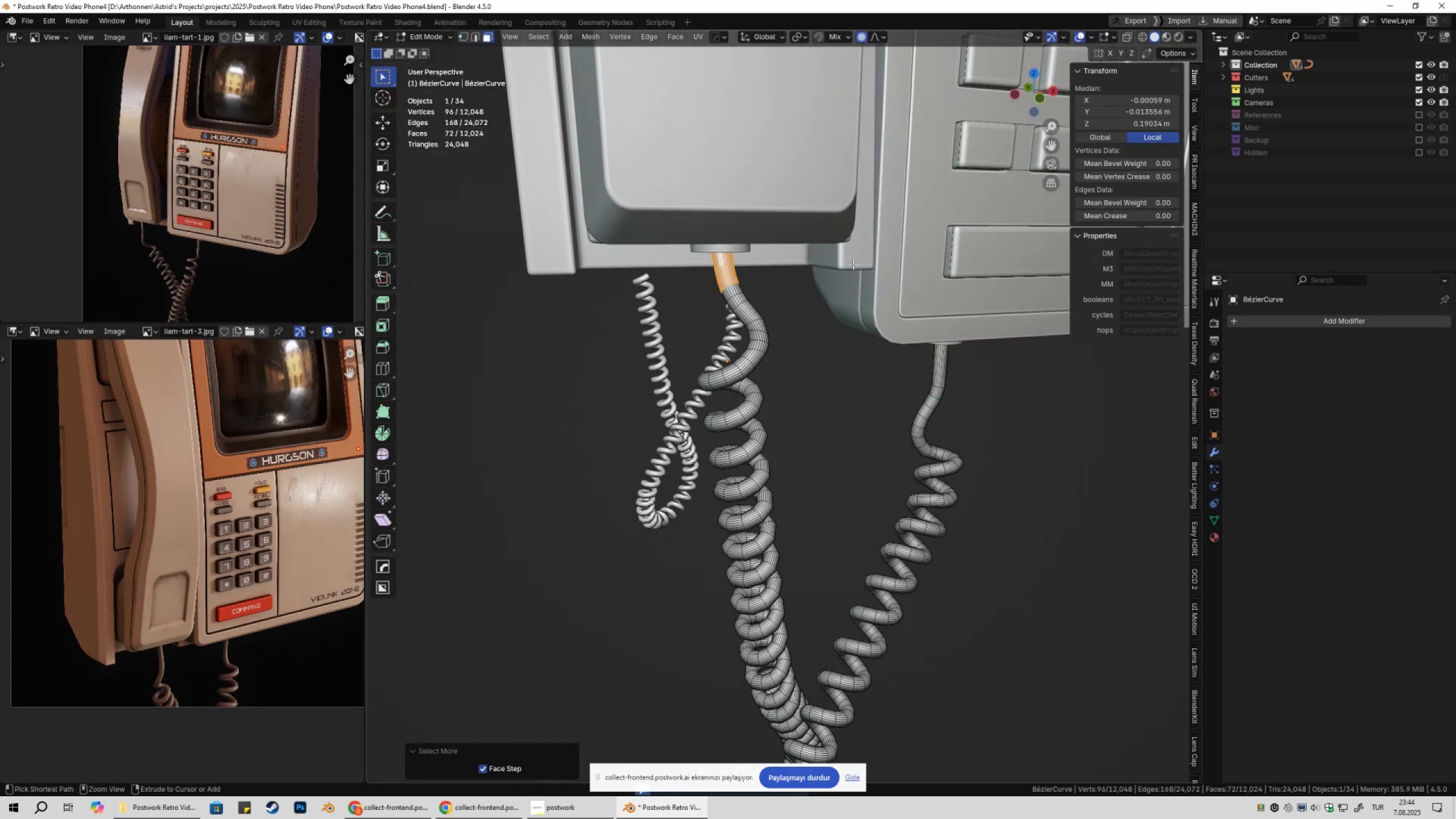 
key(Control+NumpadAdd)
 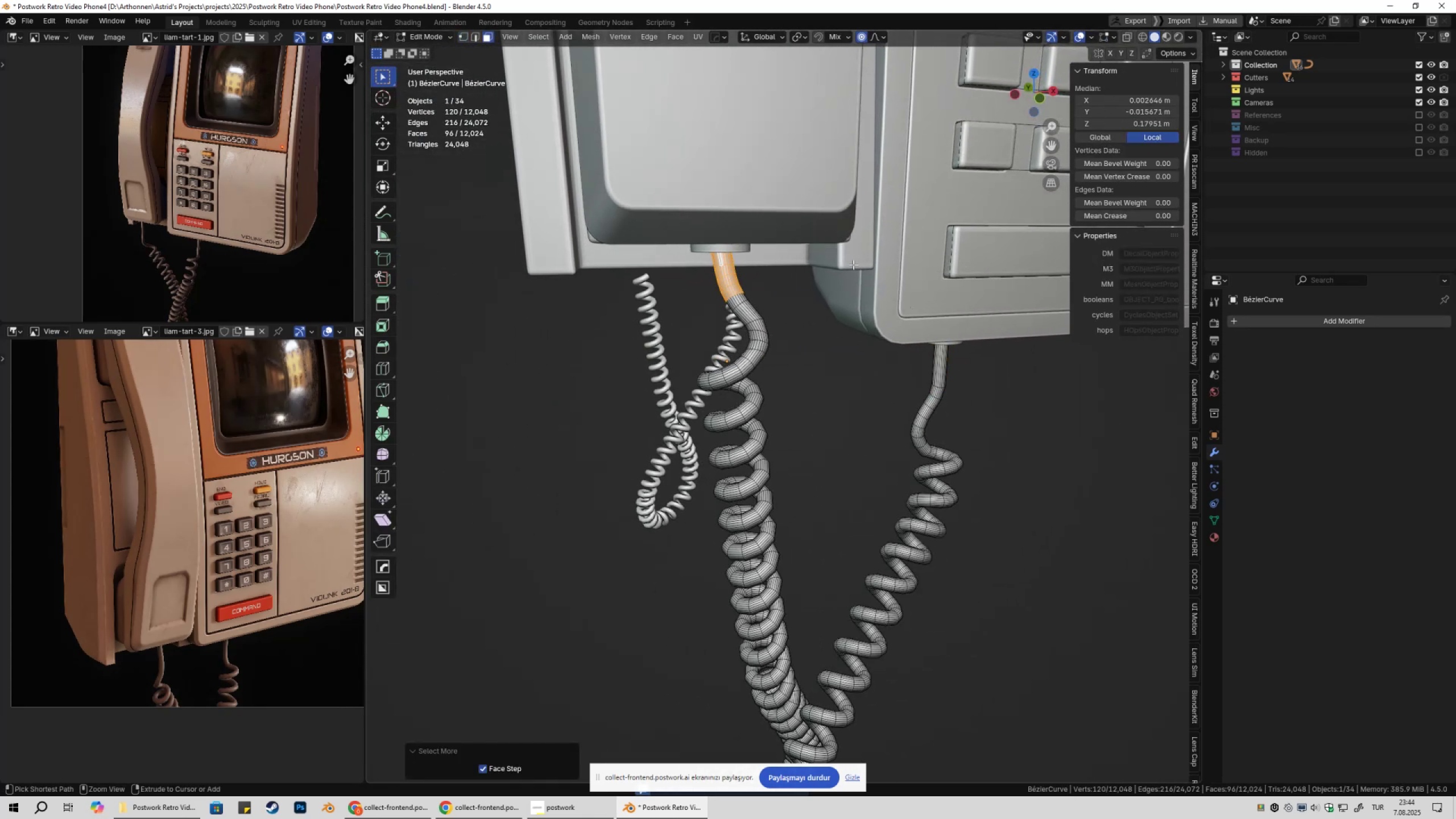 
key(Control+NumpadAdd)
 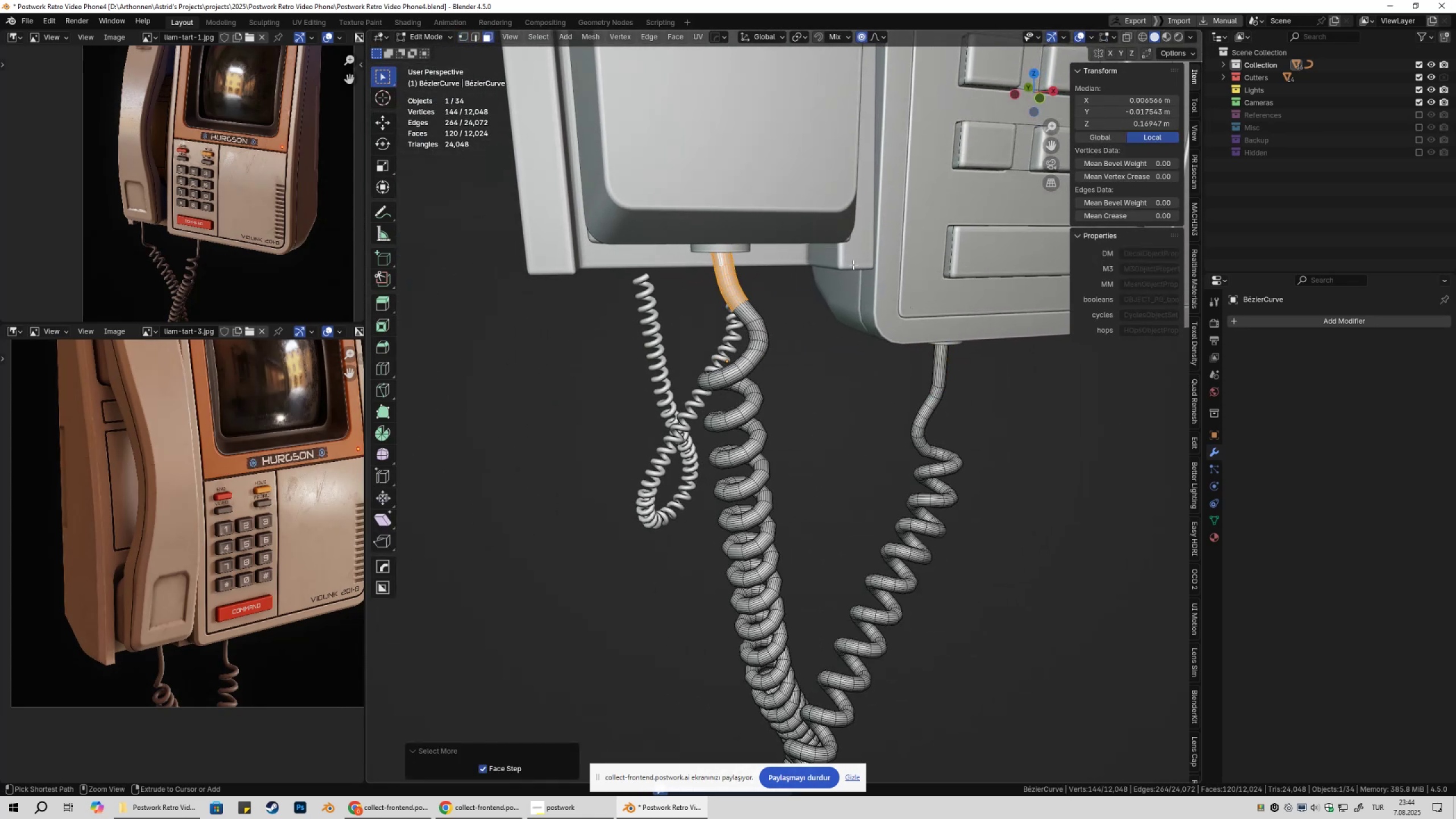 
key(Control+NumpadAdd)
 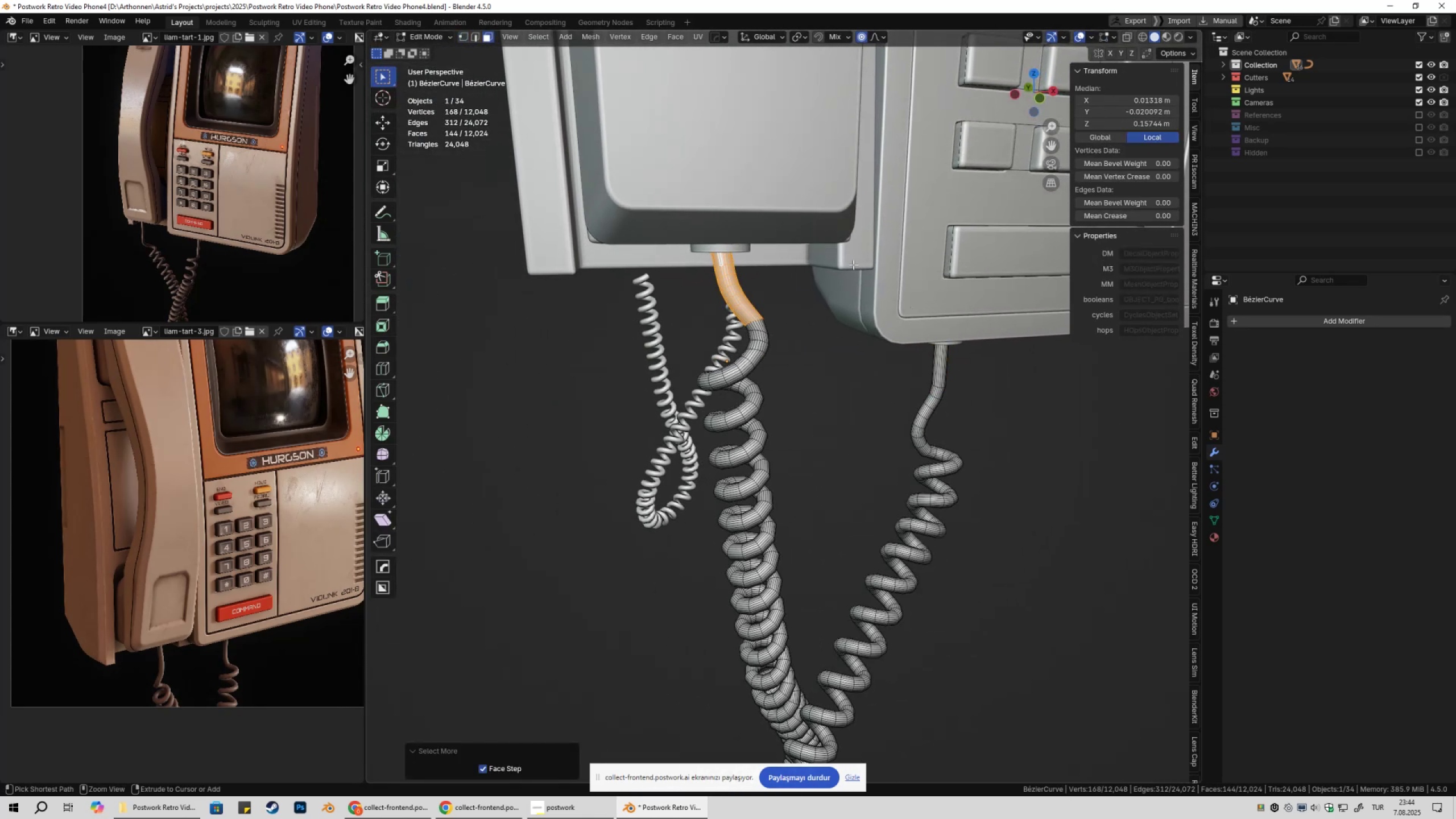 
key(Control+NumpadAdd)
 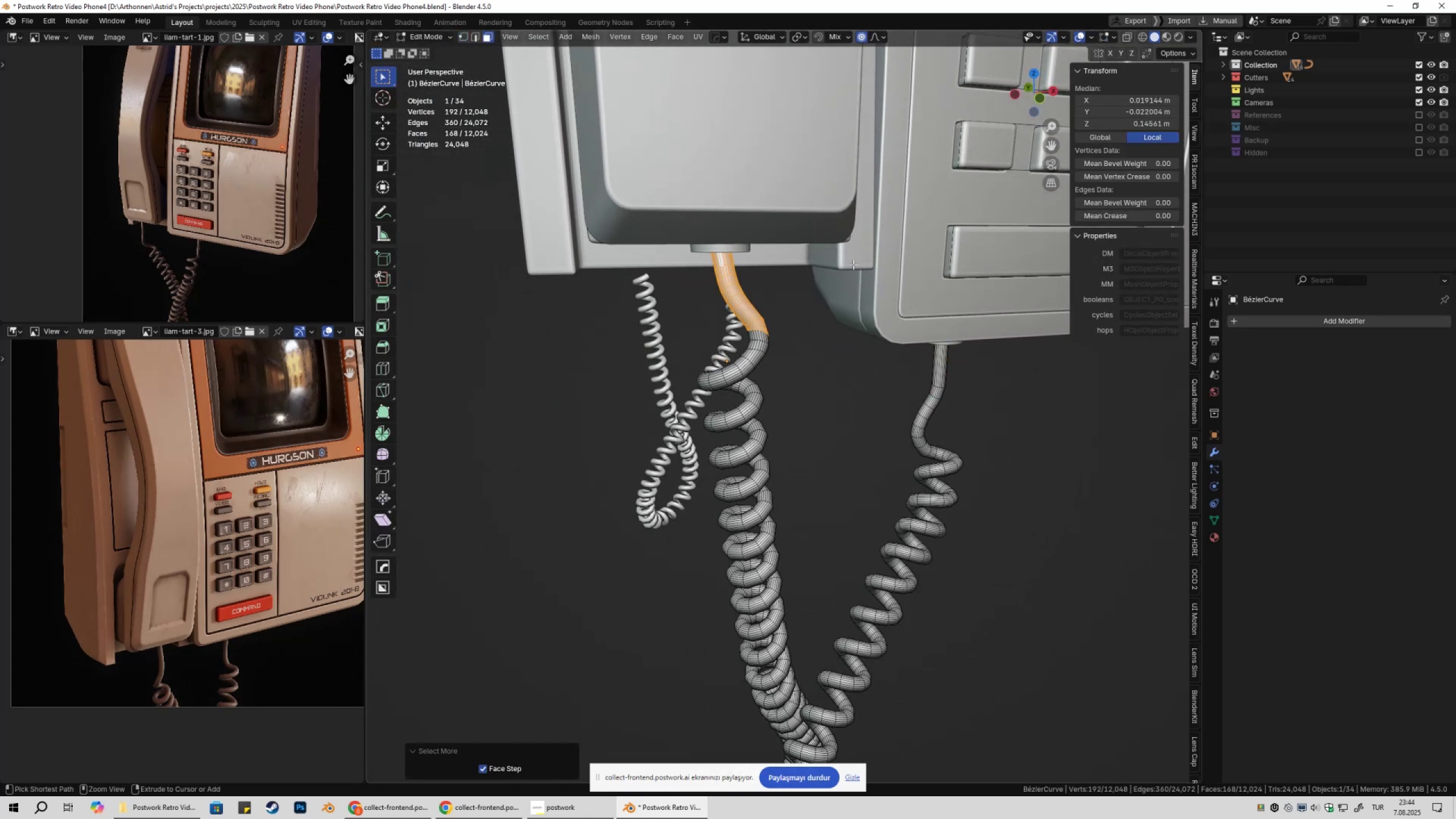 
key(Control+NumpadAdd)
 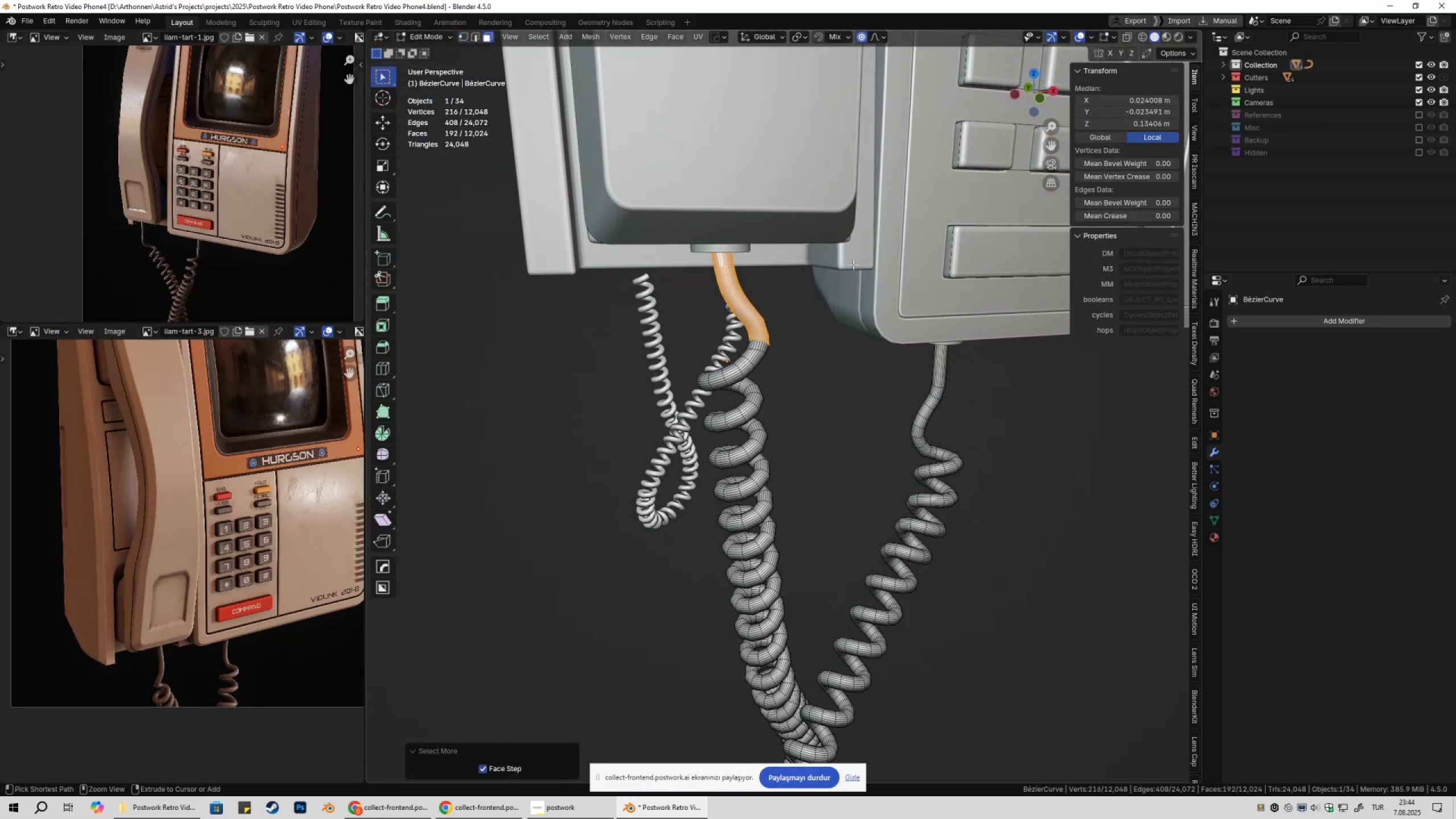 
key(Control+NumpadAdd)
 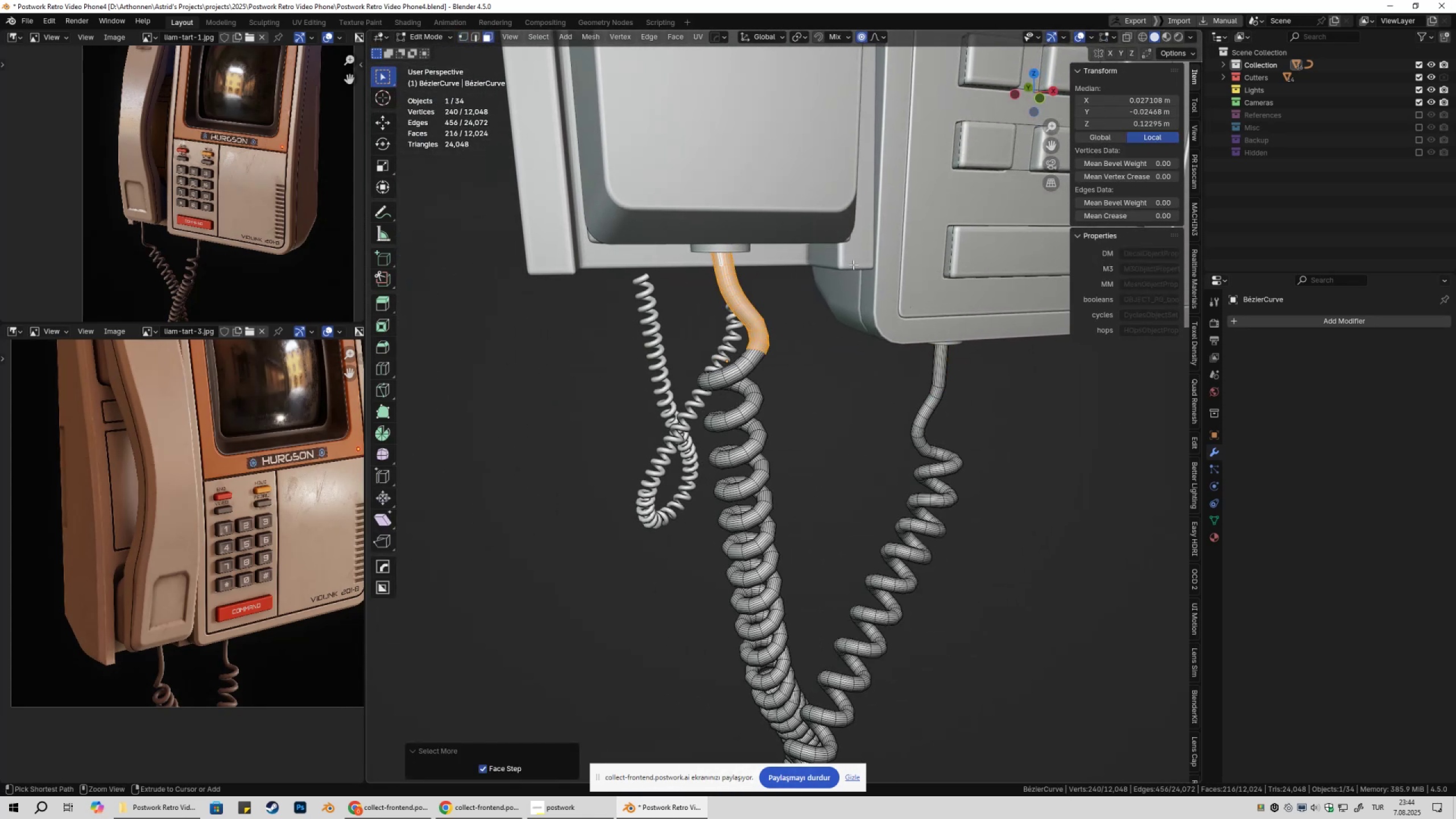 
key(Control+NumpadAdd)
 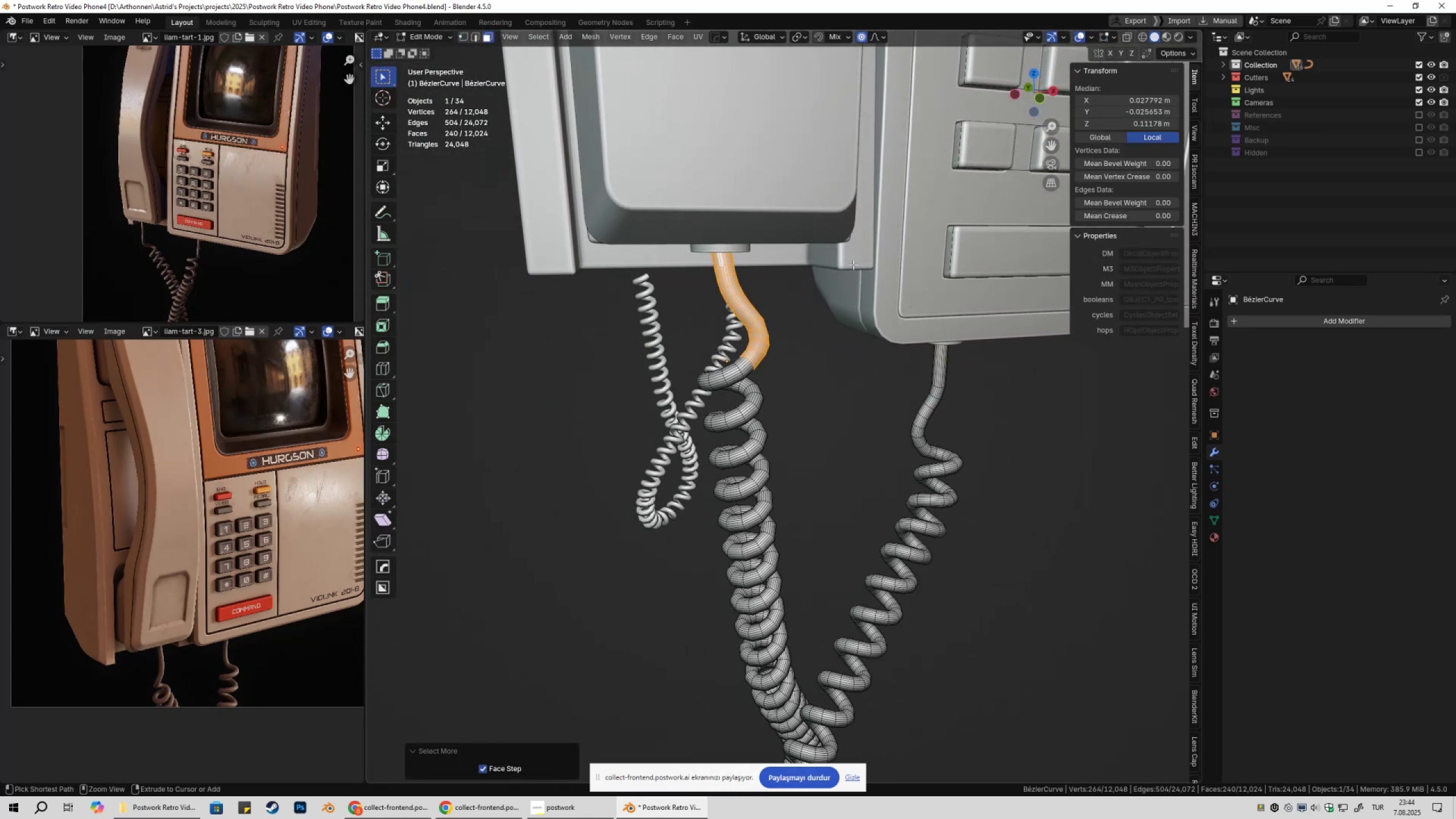 
key(Control+NumpadAdd)
 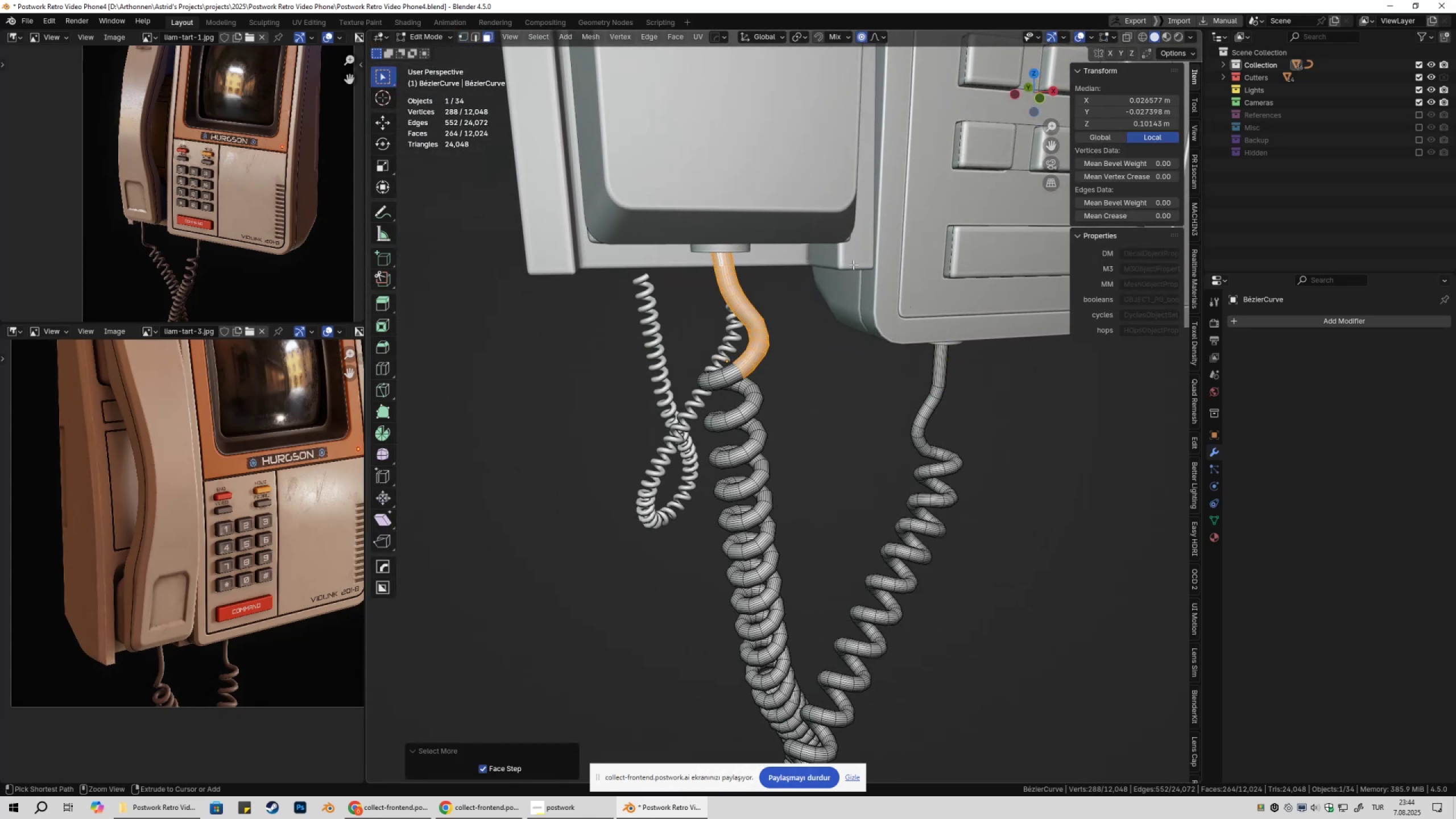 
key(Control+NumpadAdd)
 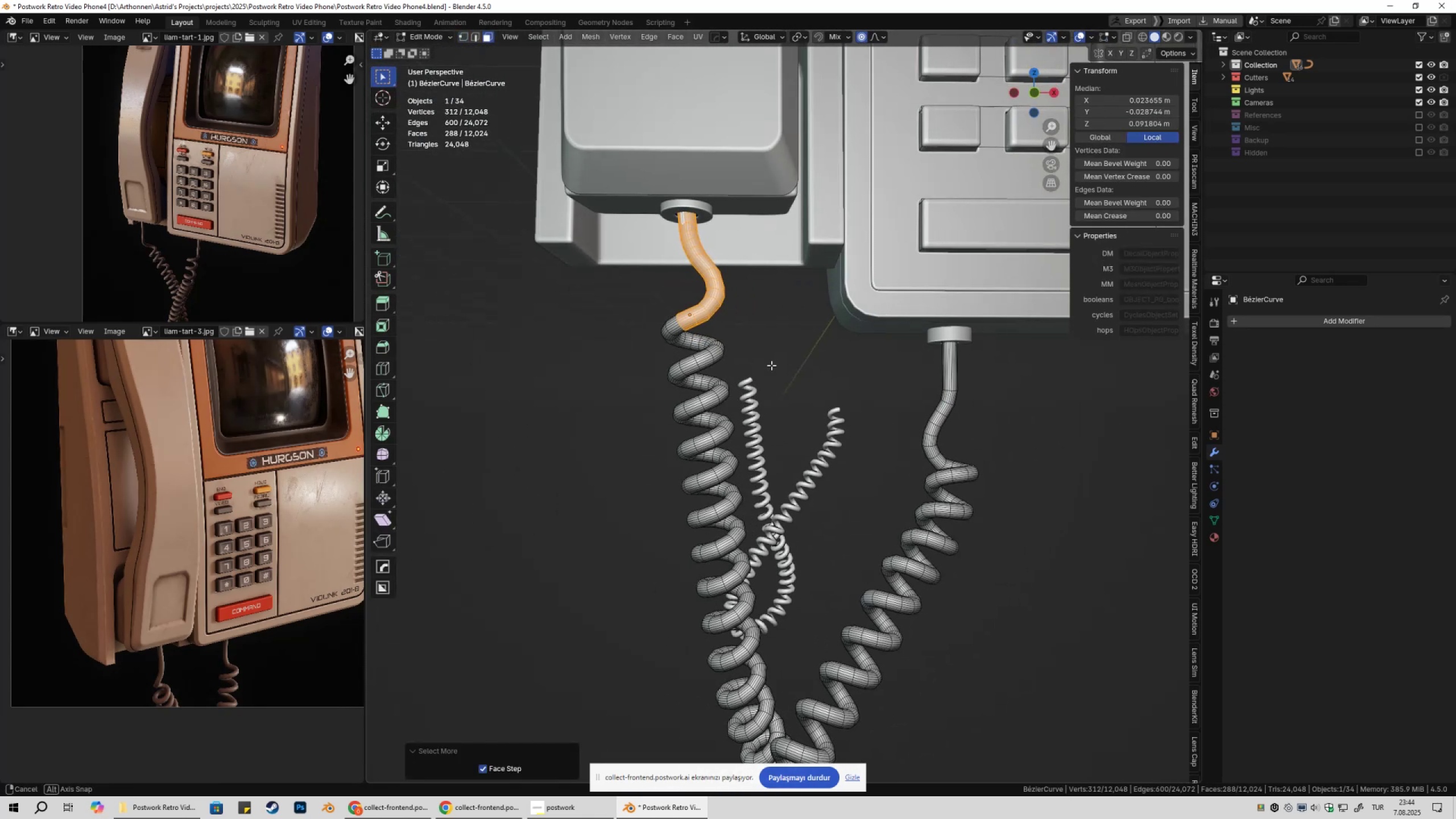 
key(Control+NumpadAdd)
 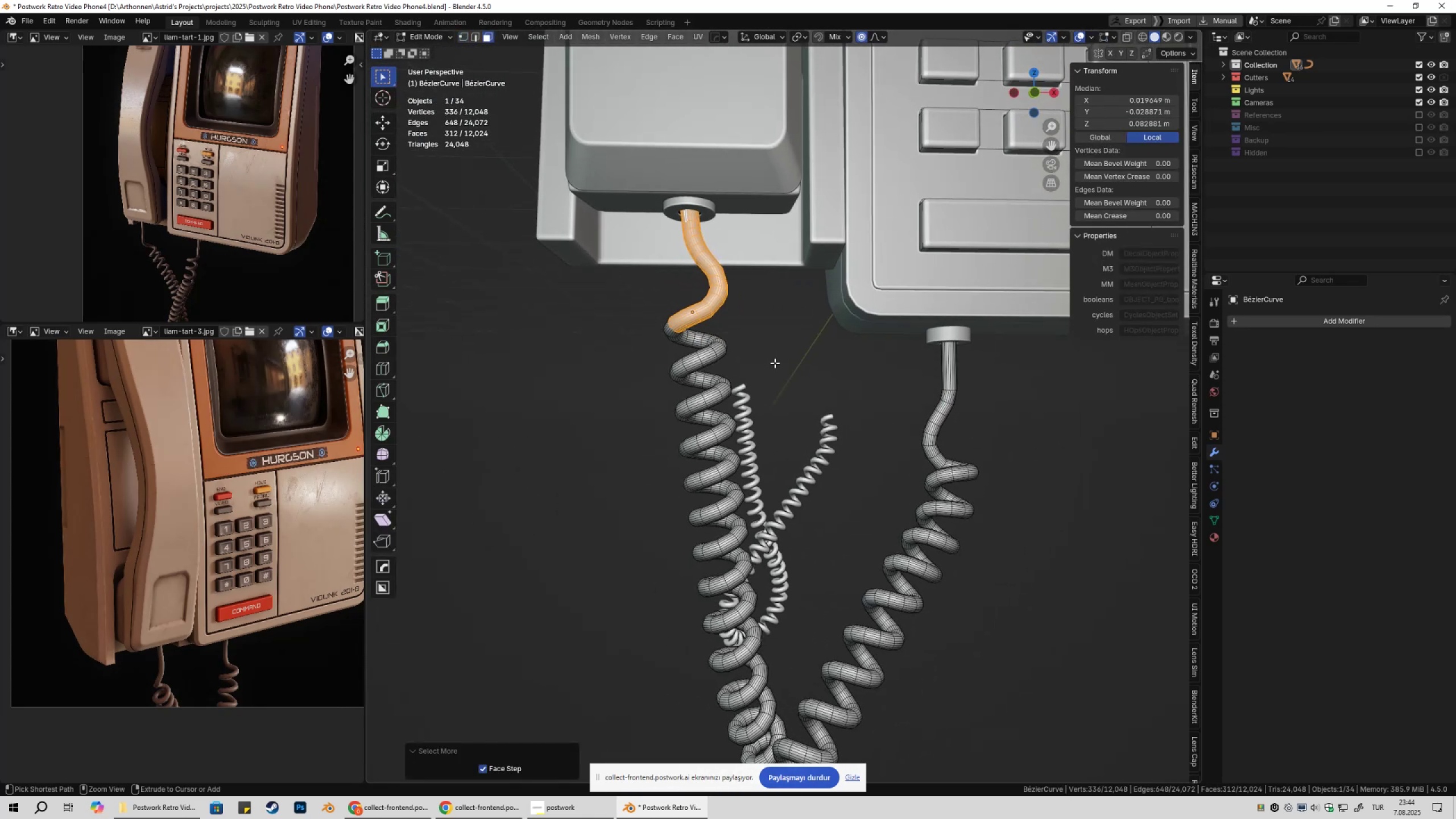 
key(Control+NumpadAdd)
 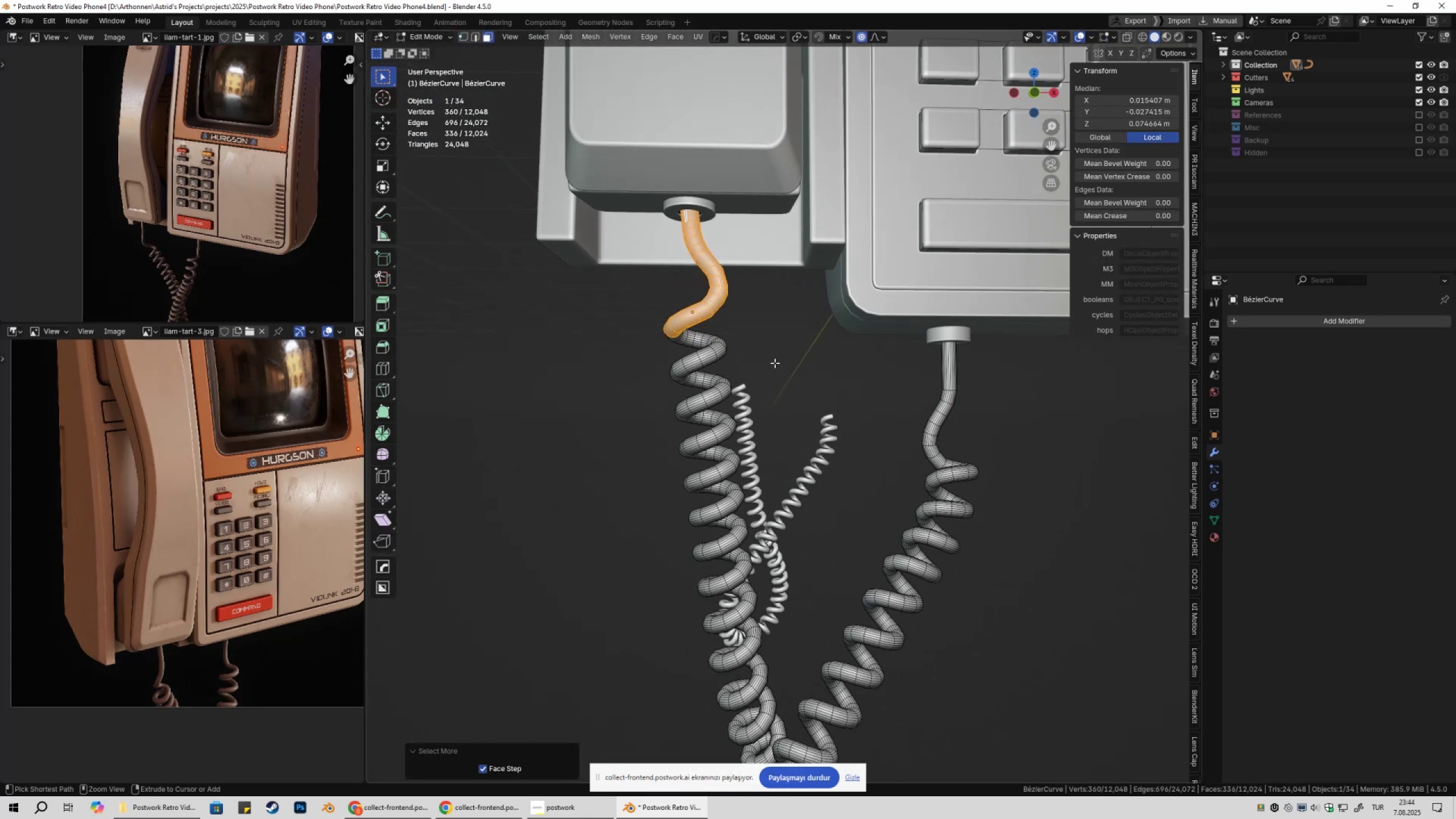 
key(Control+NumpadAdd)
 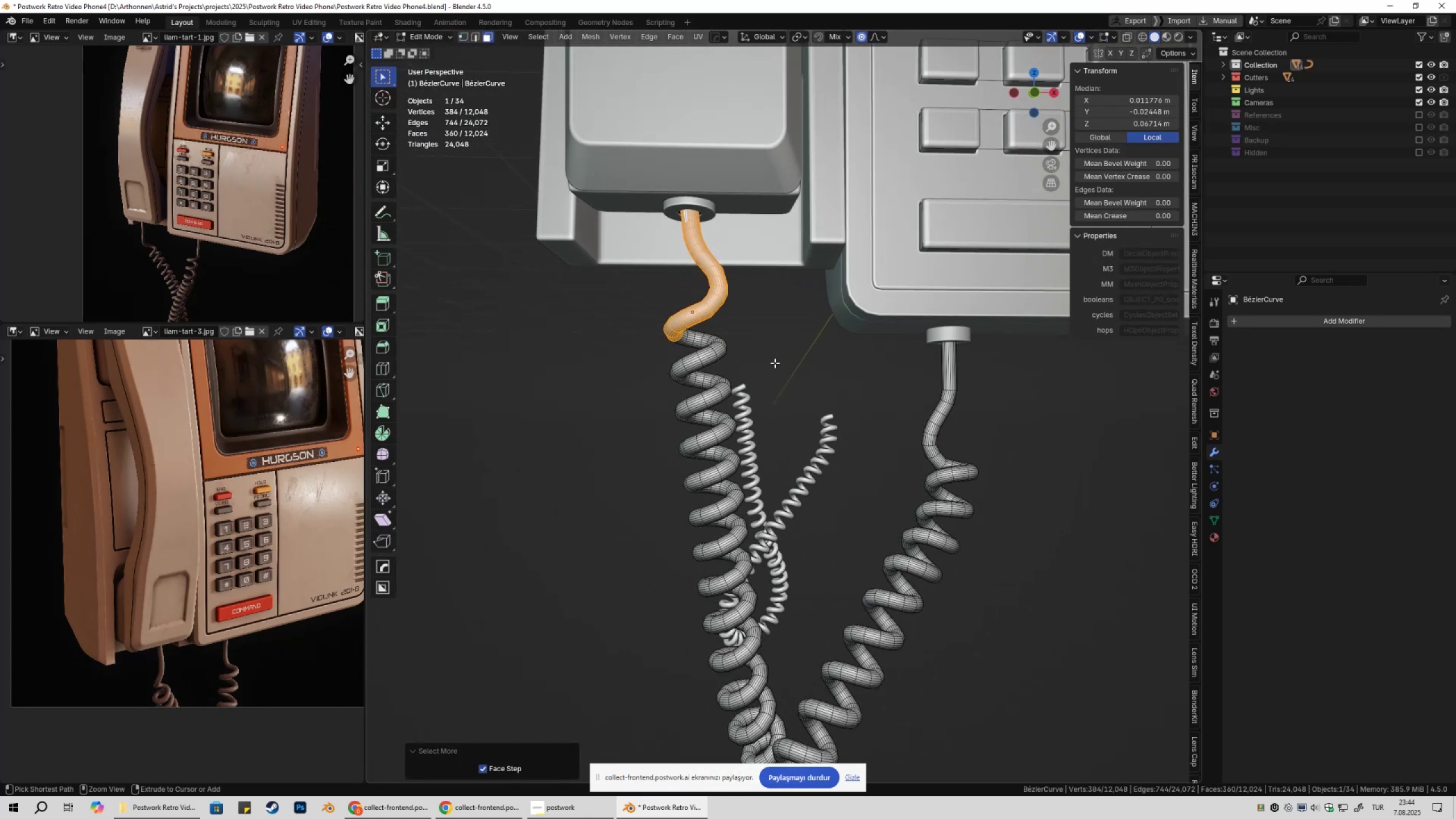 
key(Control+NumpadAdd)
 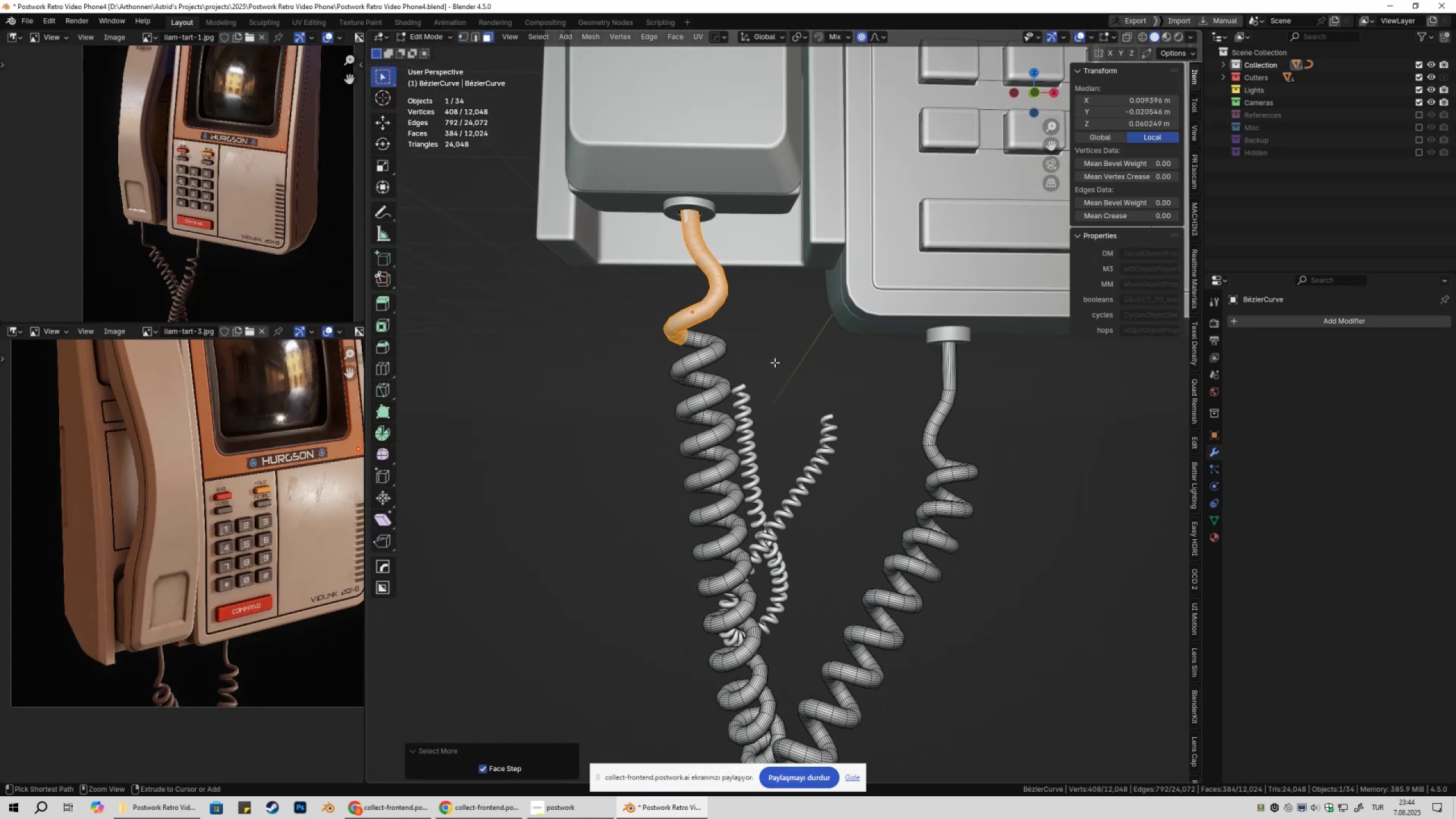 
key(Control+NumpadAdd)
 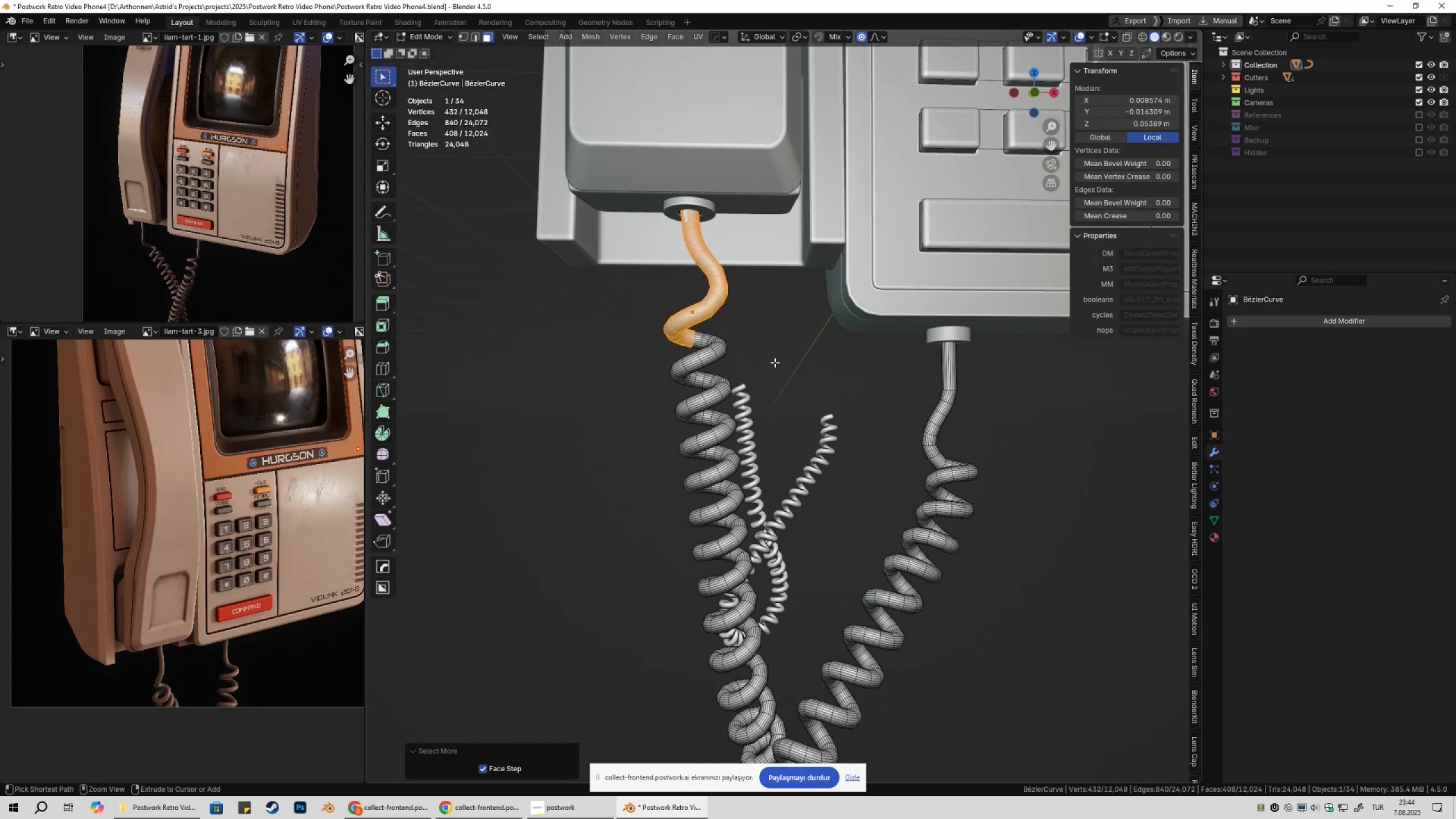 
key(Control+NumpadAdd)
 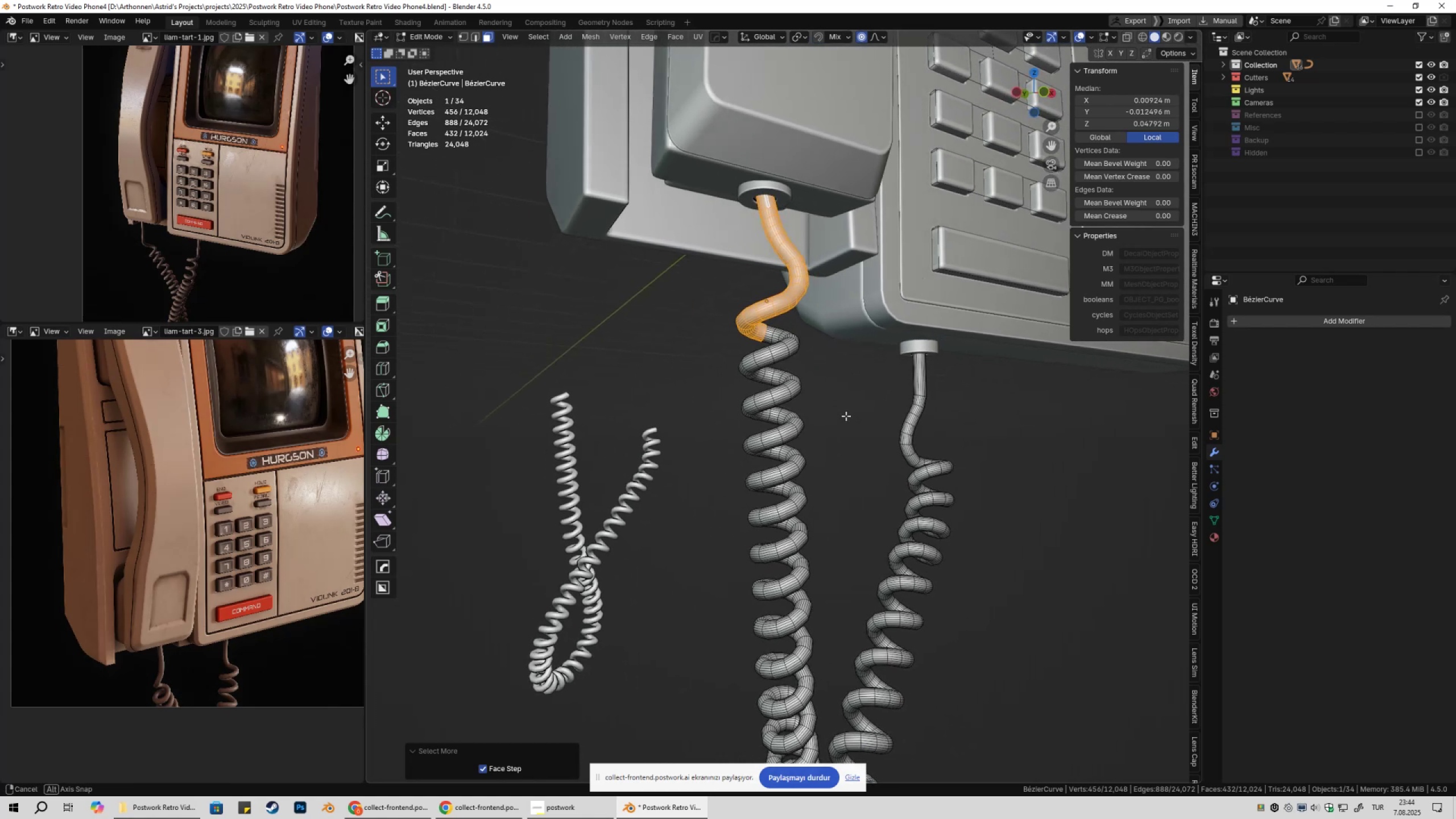 
key(X)
 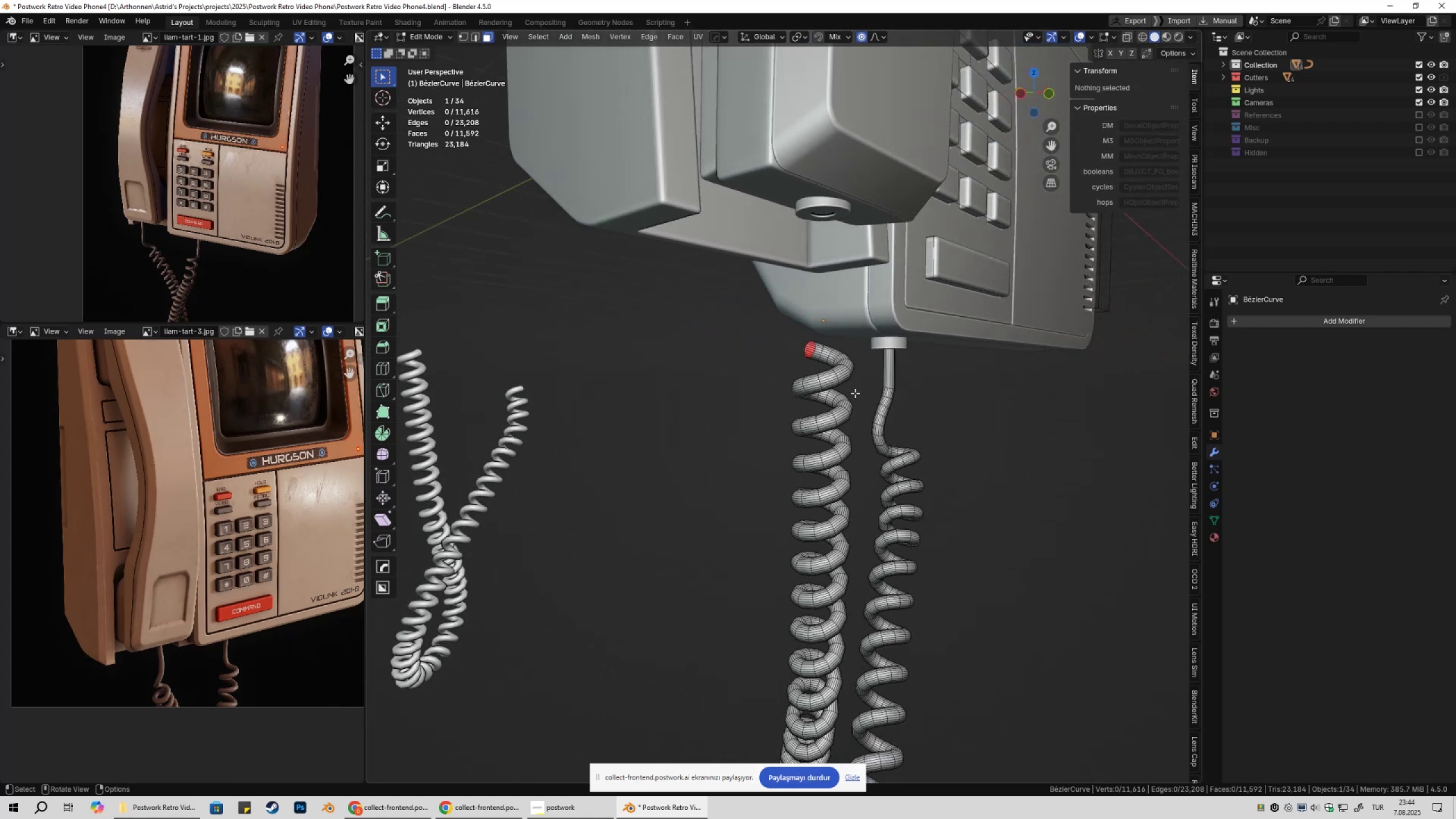 
scroll: coordinate [839, 383], scroll_direction: up, amount: 5.0
 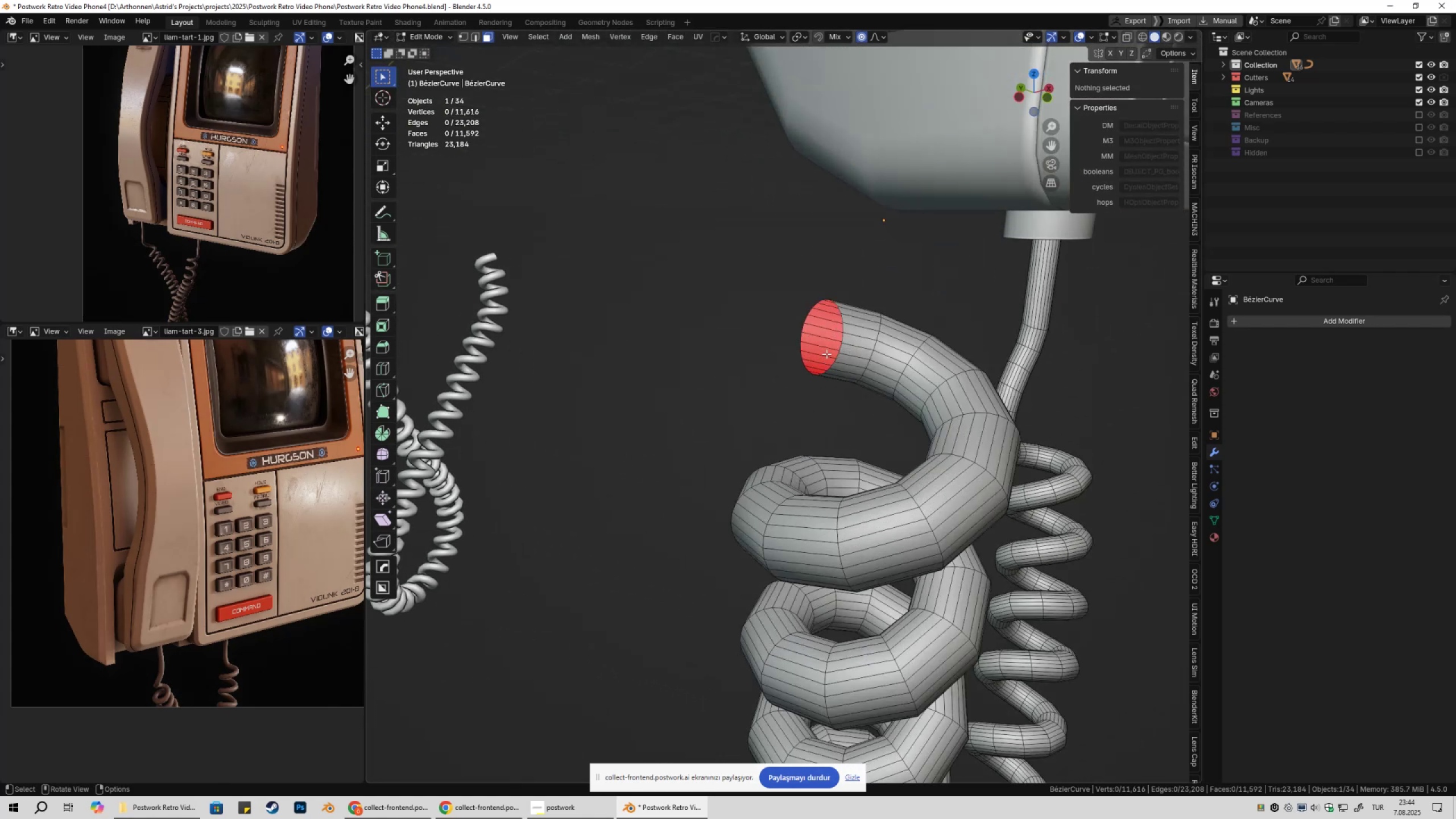 
key(2)
 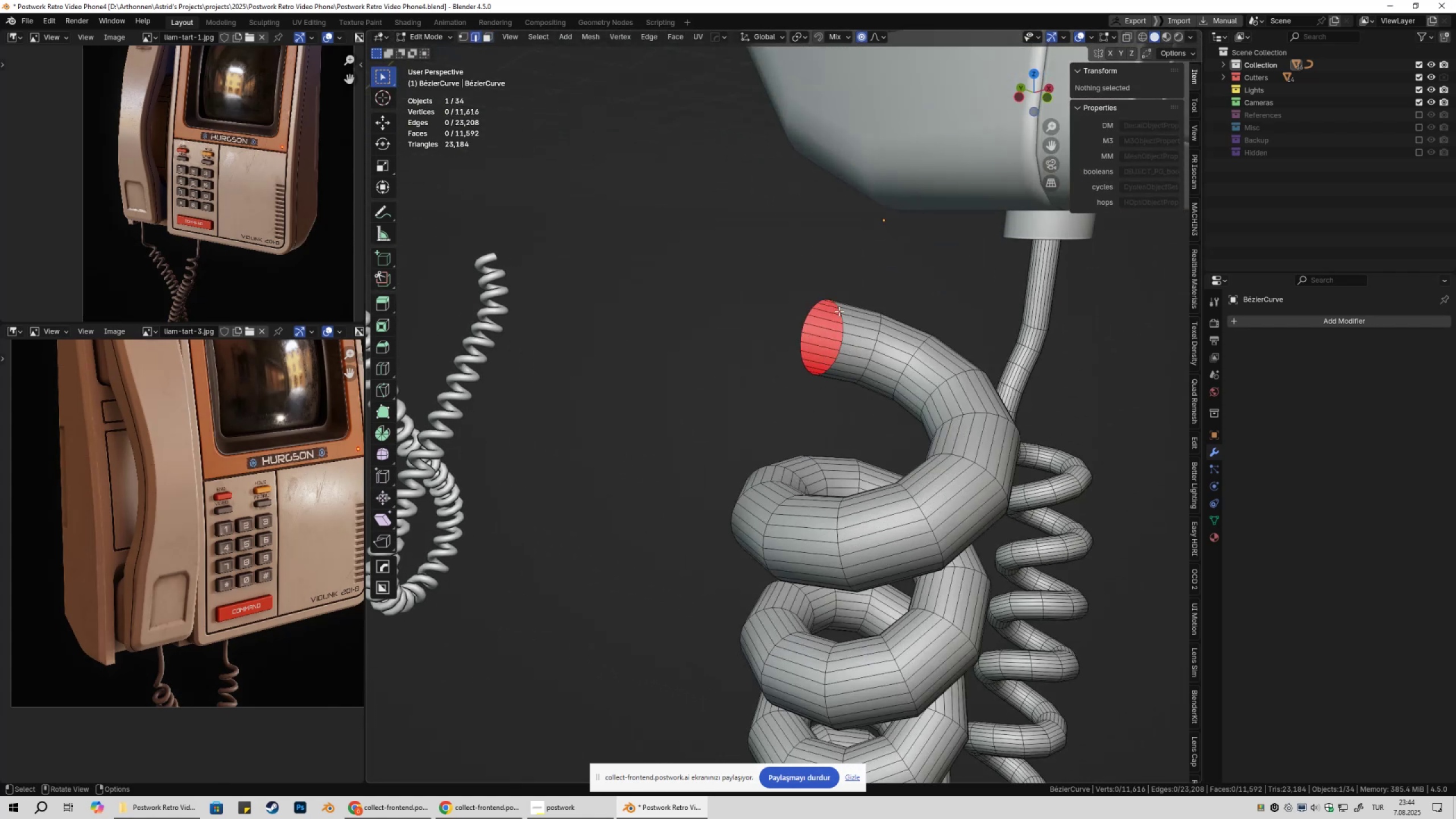 
hold_key(key=AltLeft, duration=0.34)
 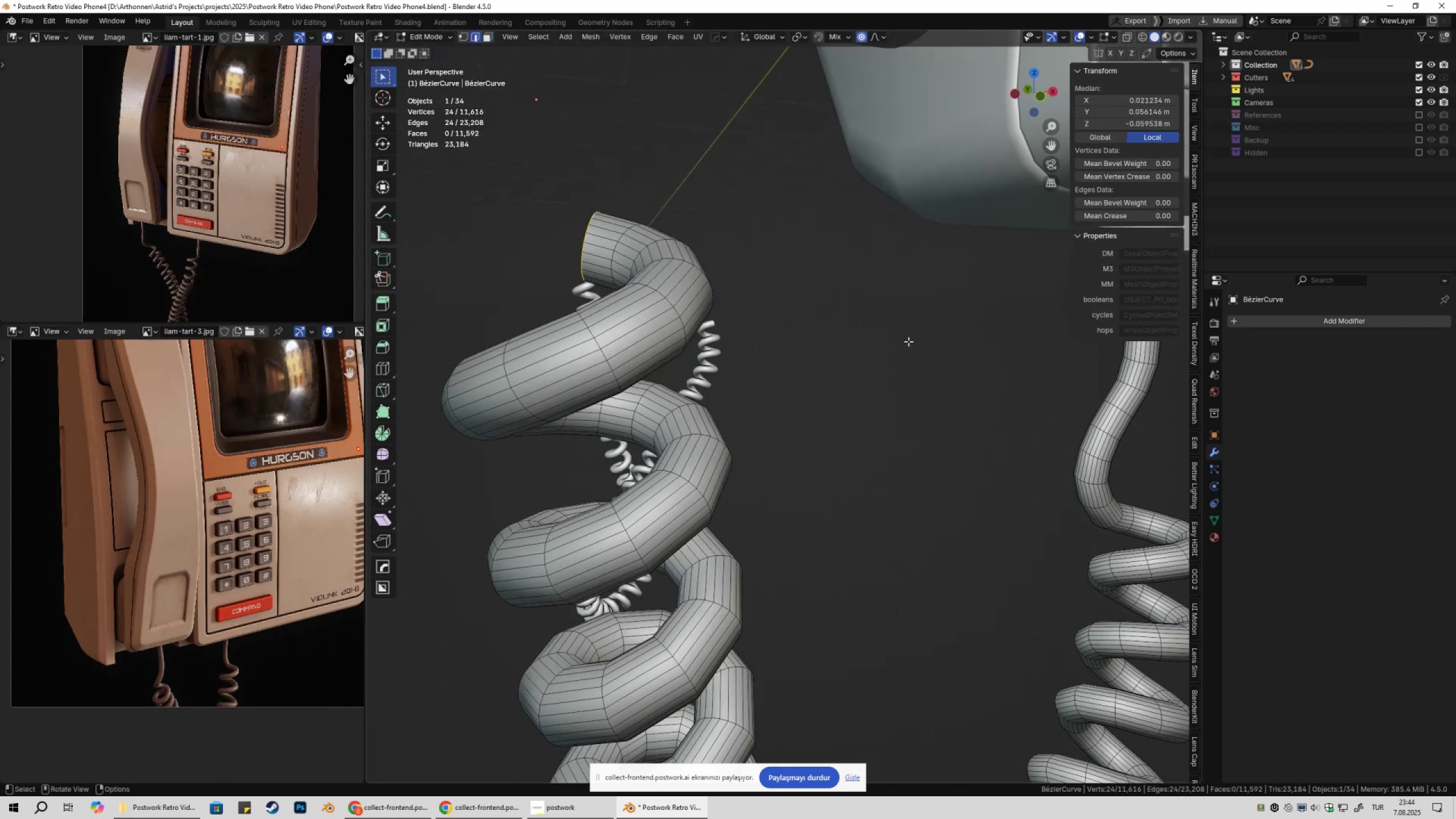 
key(Control+ControlLeft)
 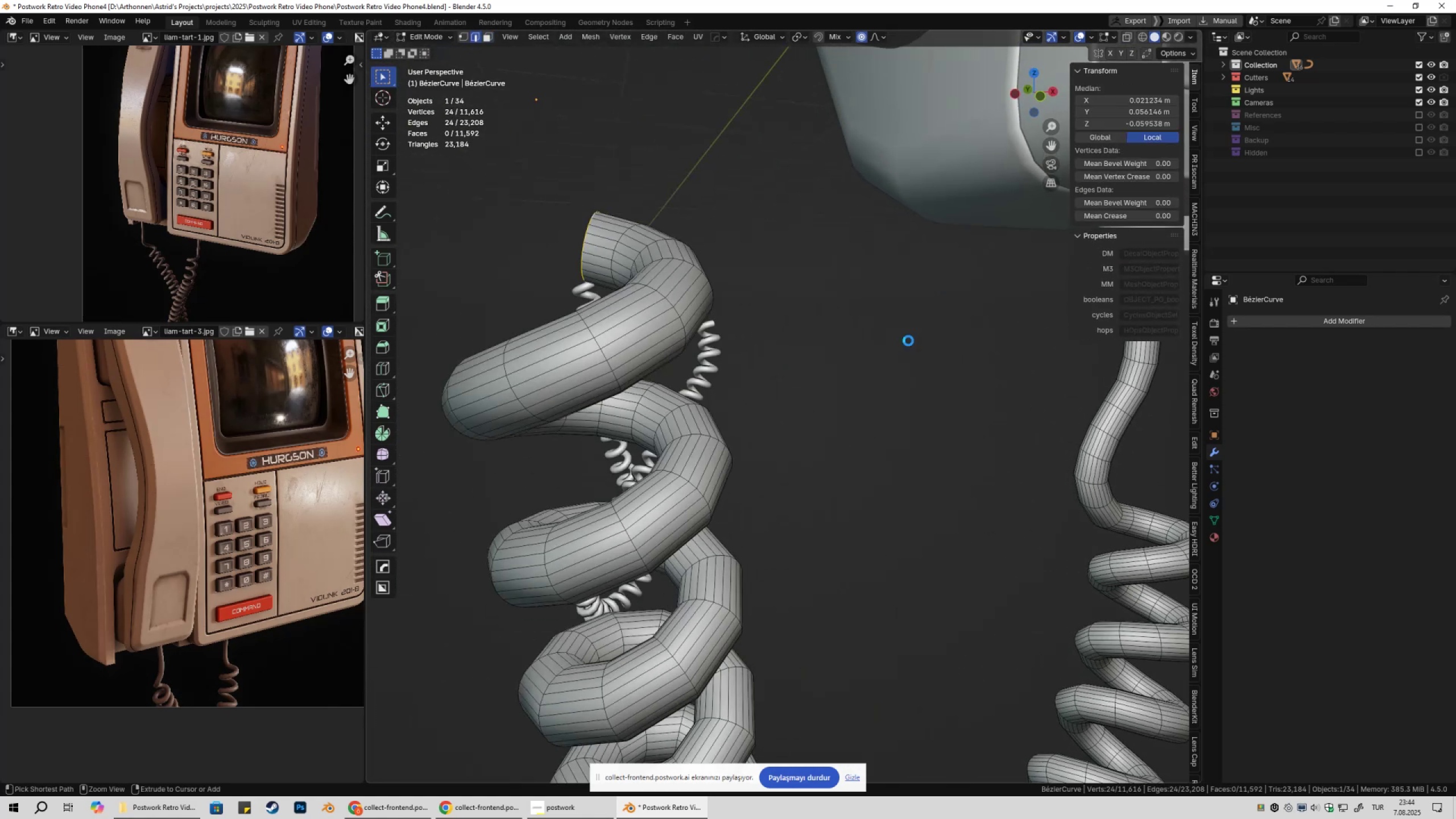 
key(Control+S)
 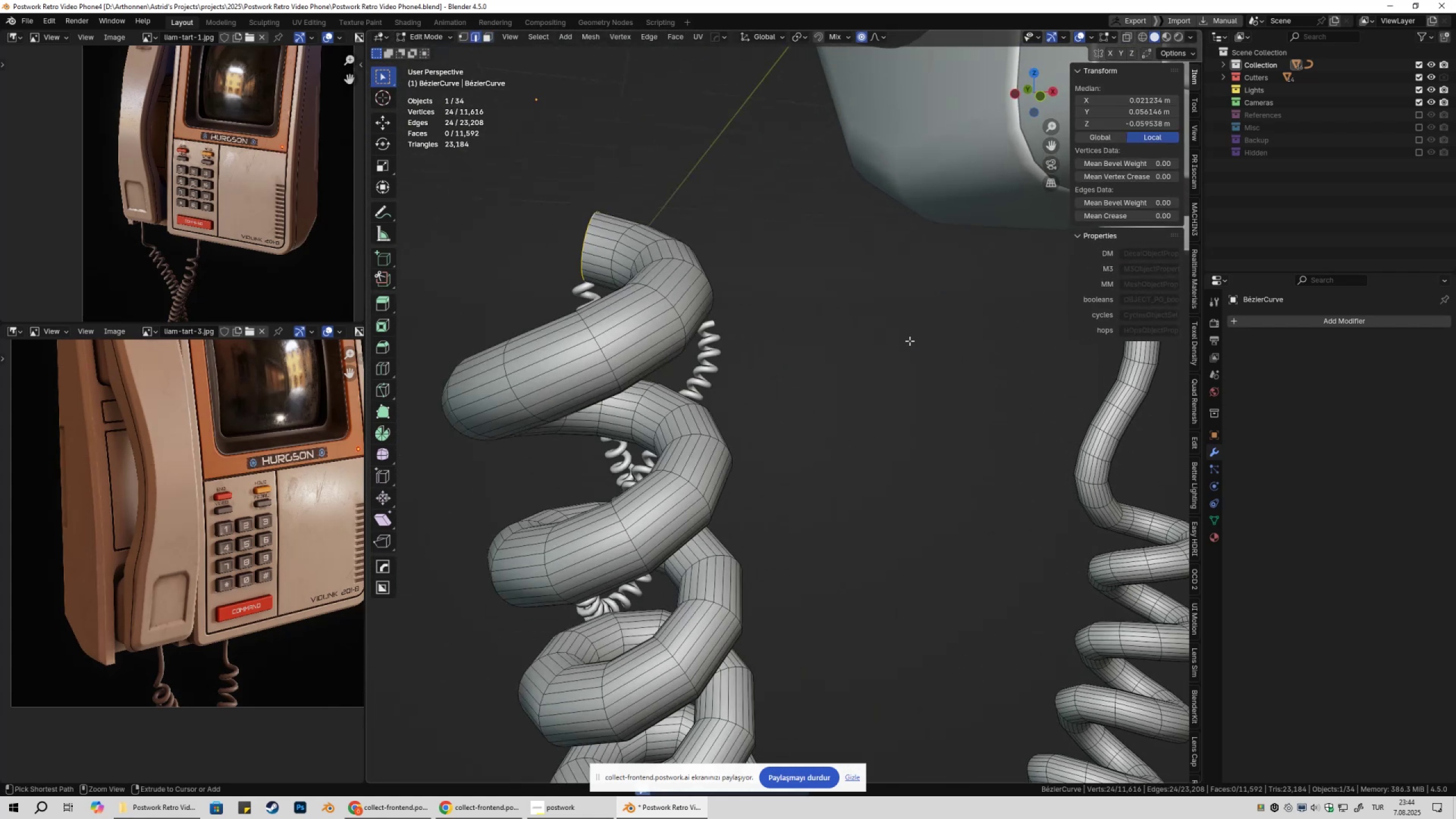 
scroll: coordinate [912, 373], scroll_direction: down, amount: 3.0
 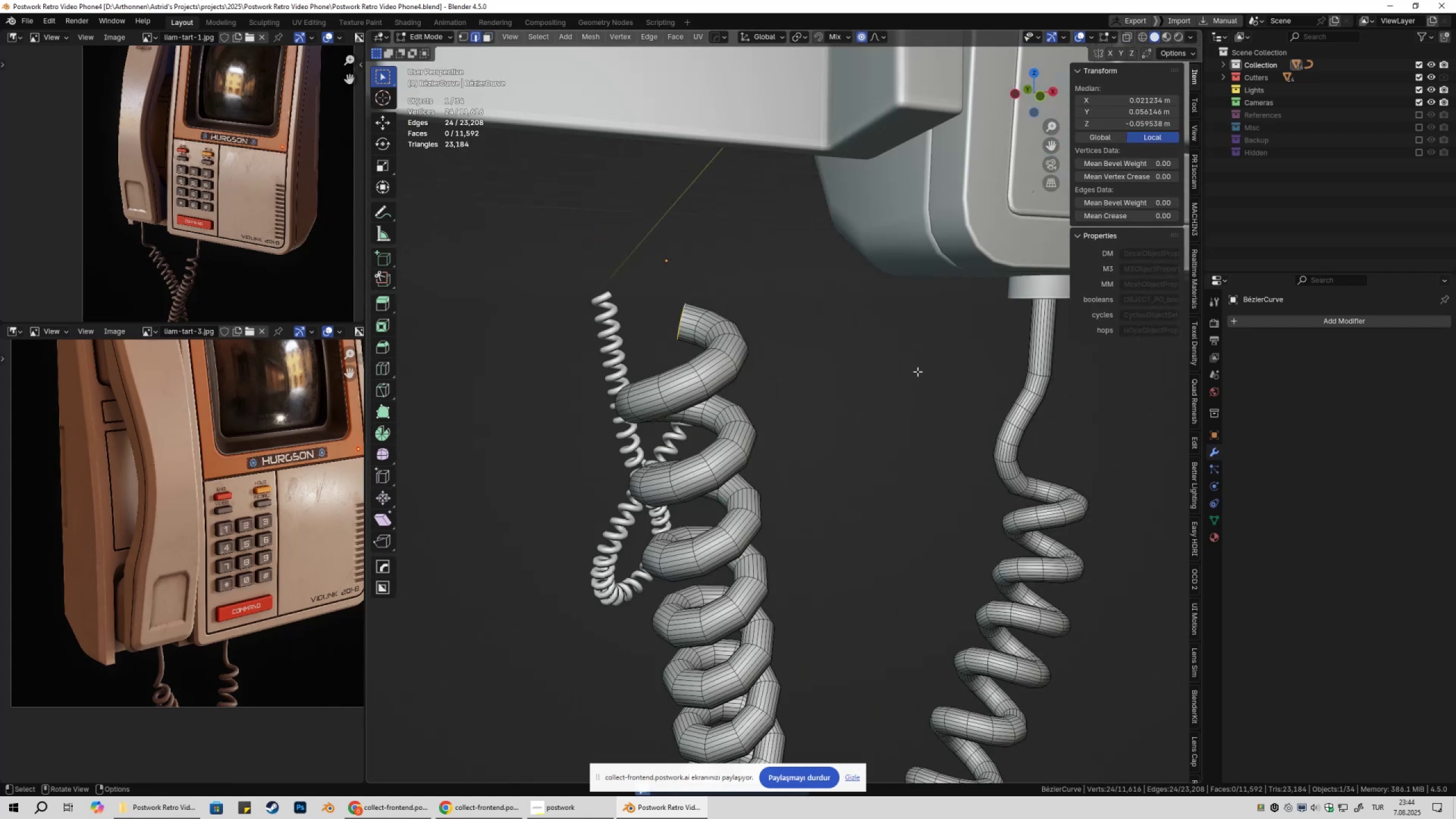 
key(Numpad1)
 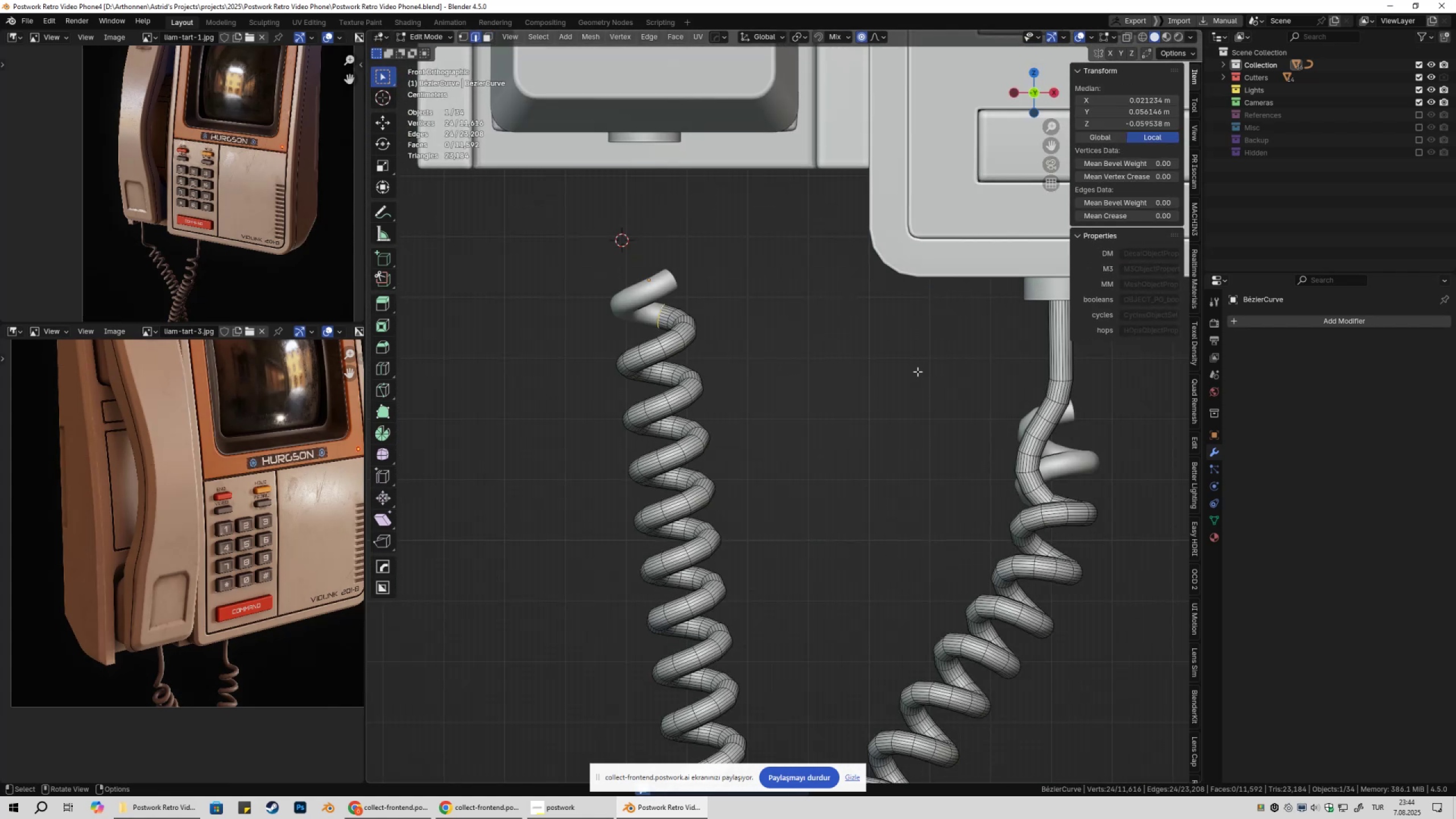 
hold_key(key=ShiftLeft, duration=0.52)
 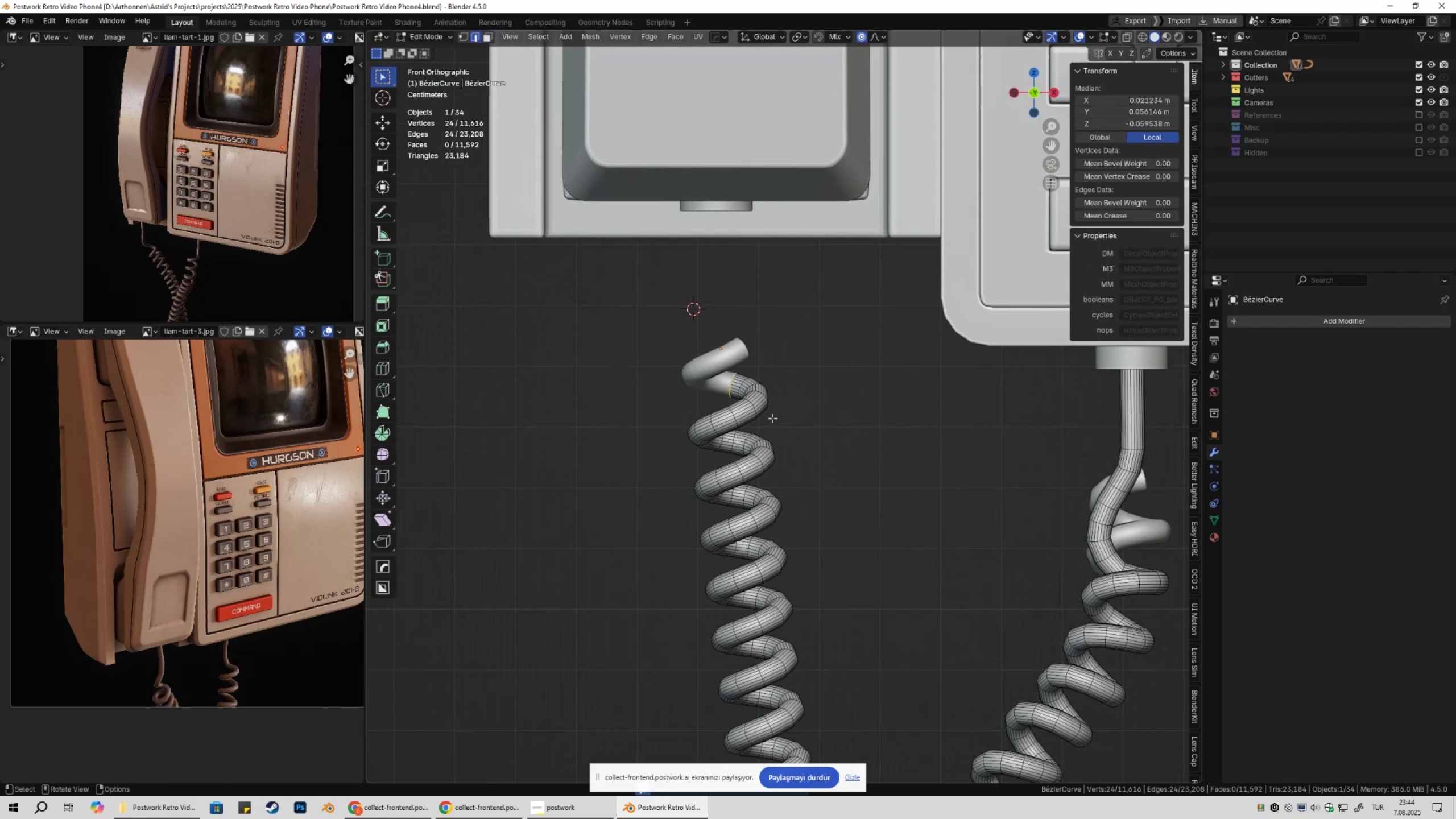 
scroll: coordinate [772, 418], scroll_direction: up, amount: 1.0
 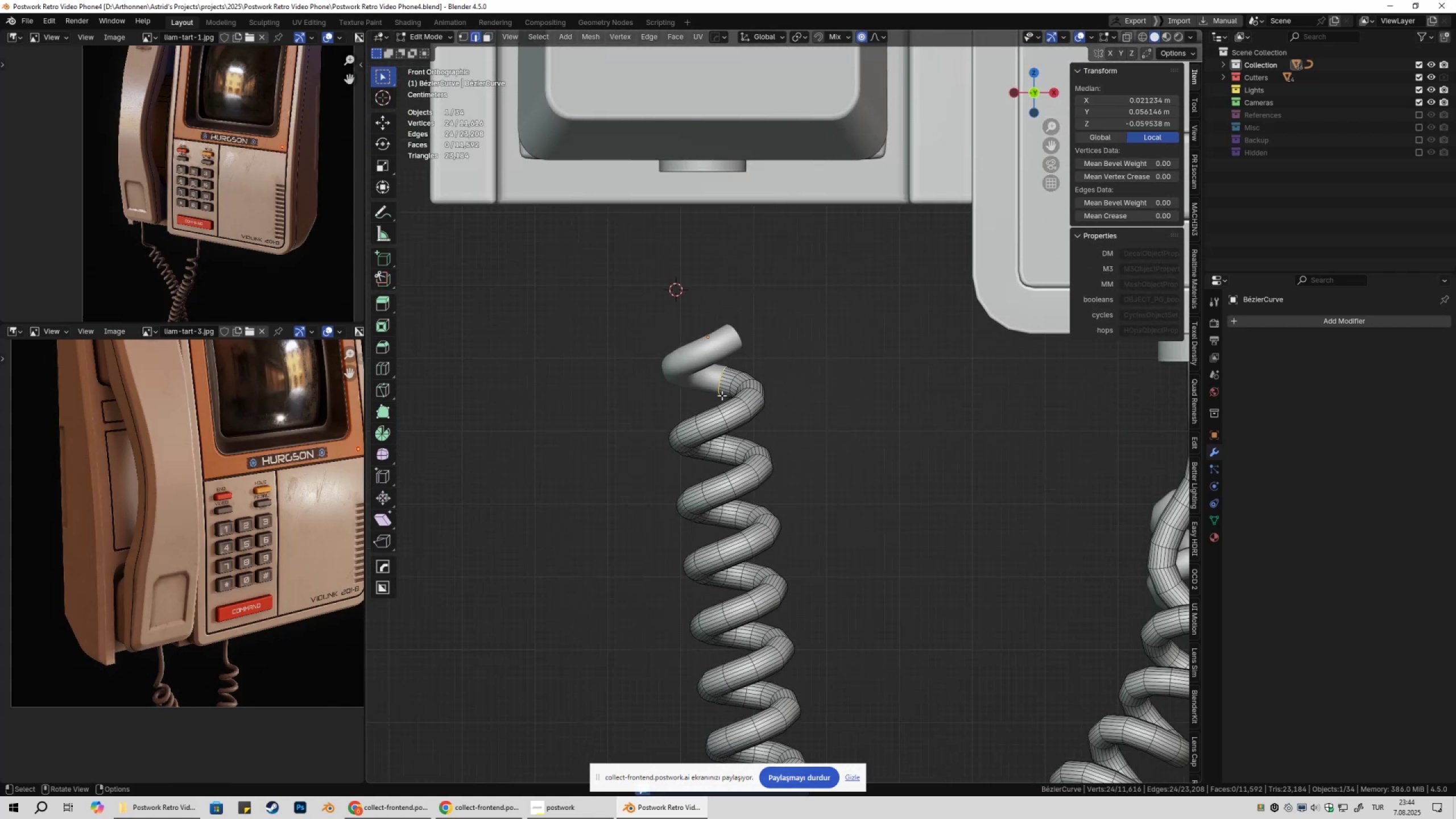 
hold_key(key=ControlLeft, duration=1.52)
right_click([703, 371])
 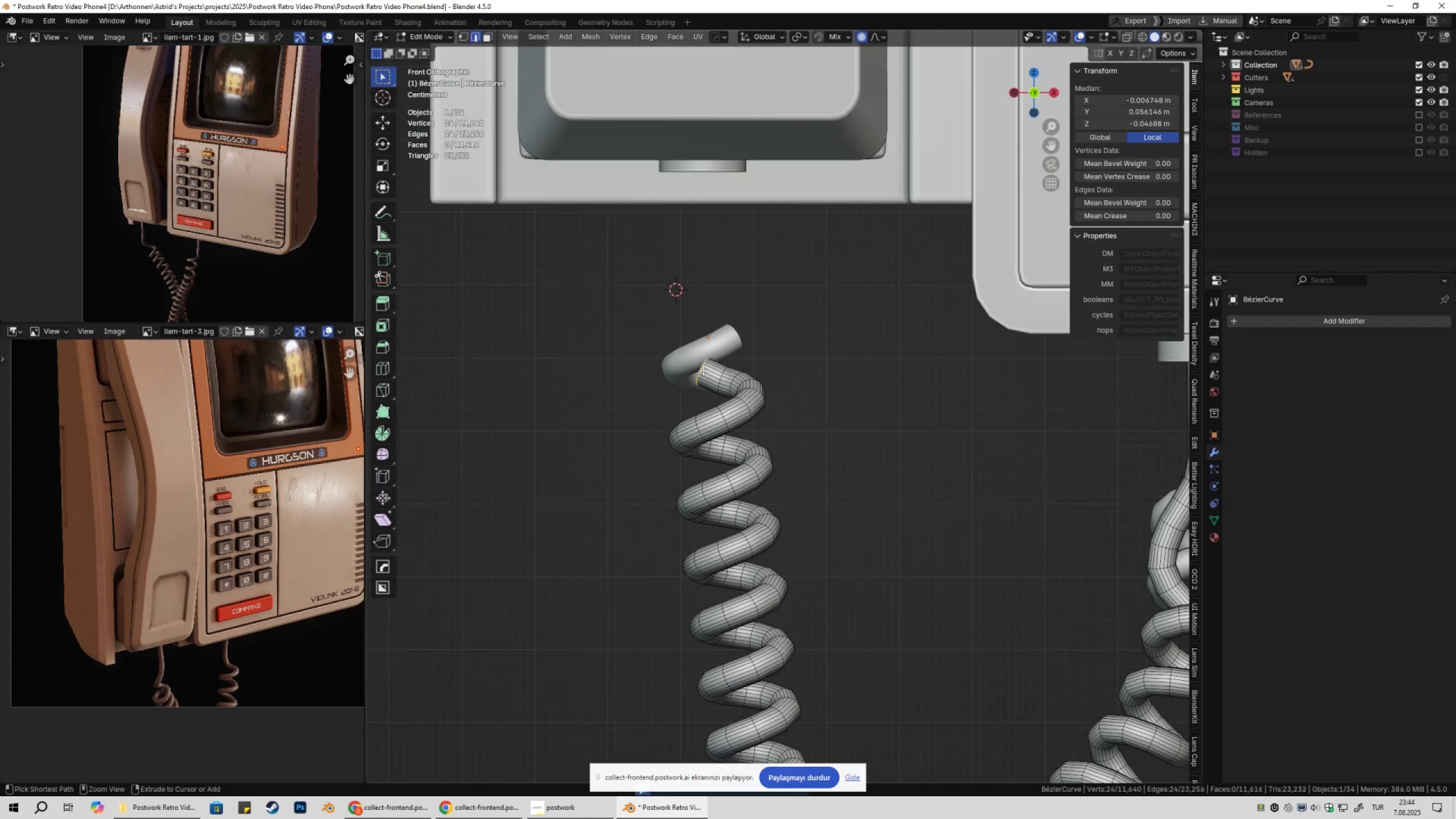 
hold_key(key=ControlLeft, duration=1.53)
right_click([688, 351])
 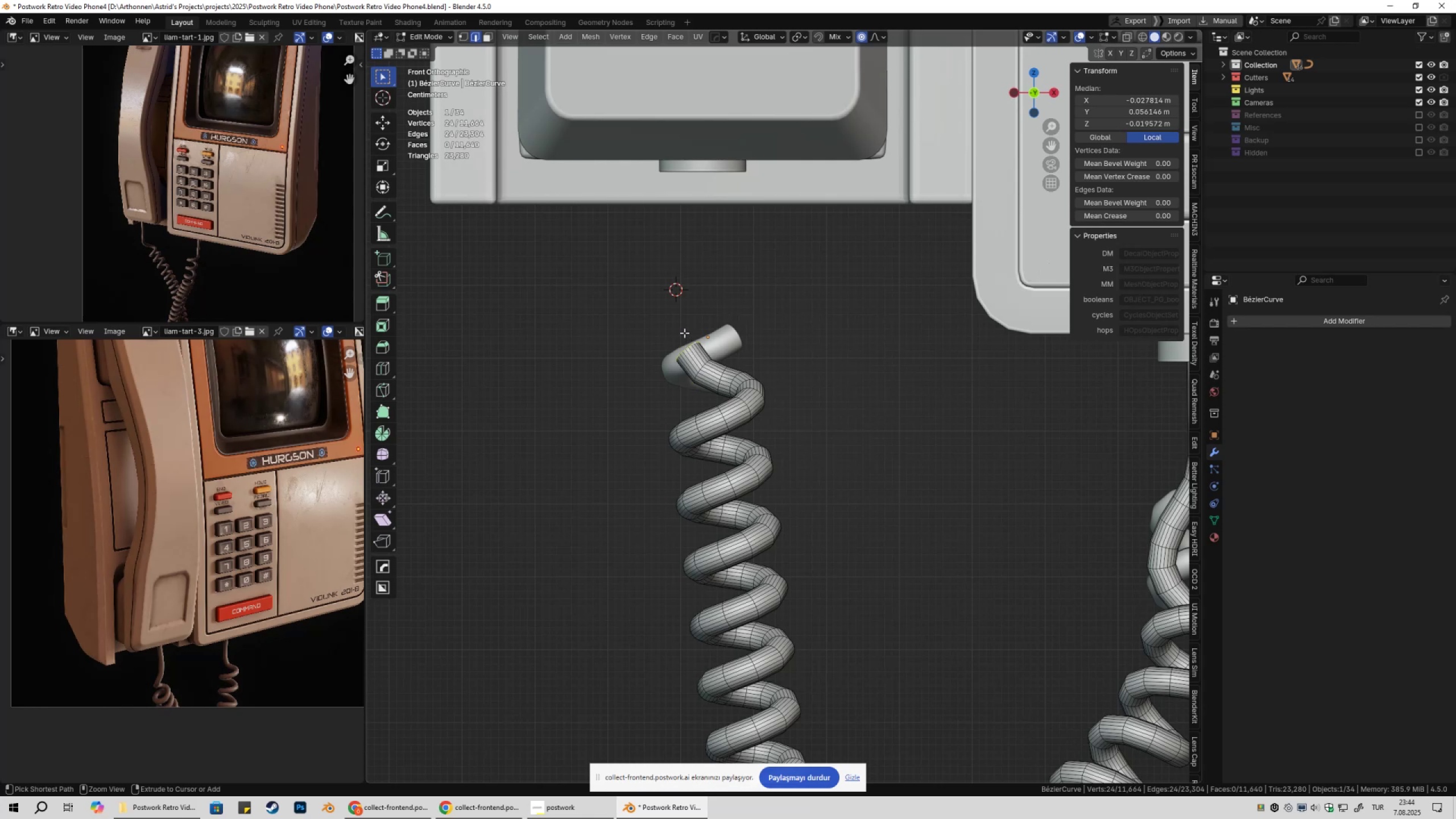 
hold_key(key=ControlLeft, duration=1.52)
right_click([682, 327])
 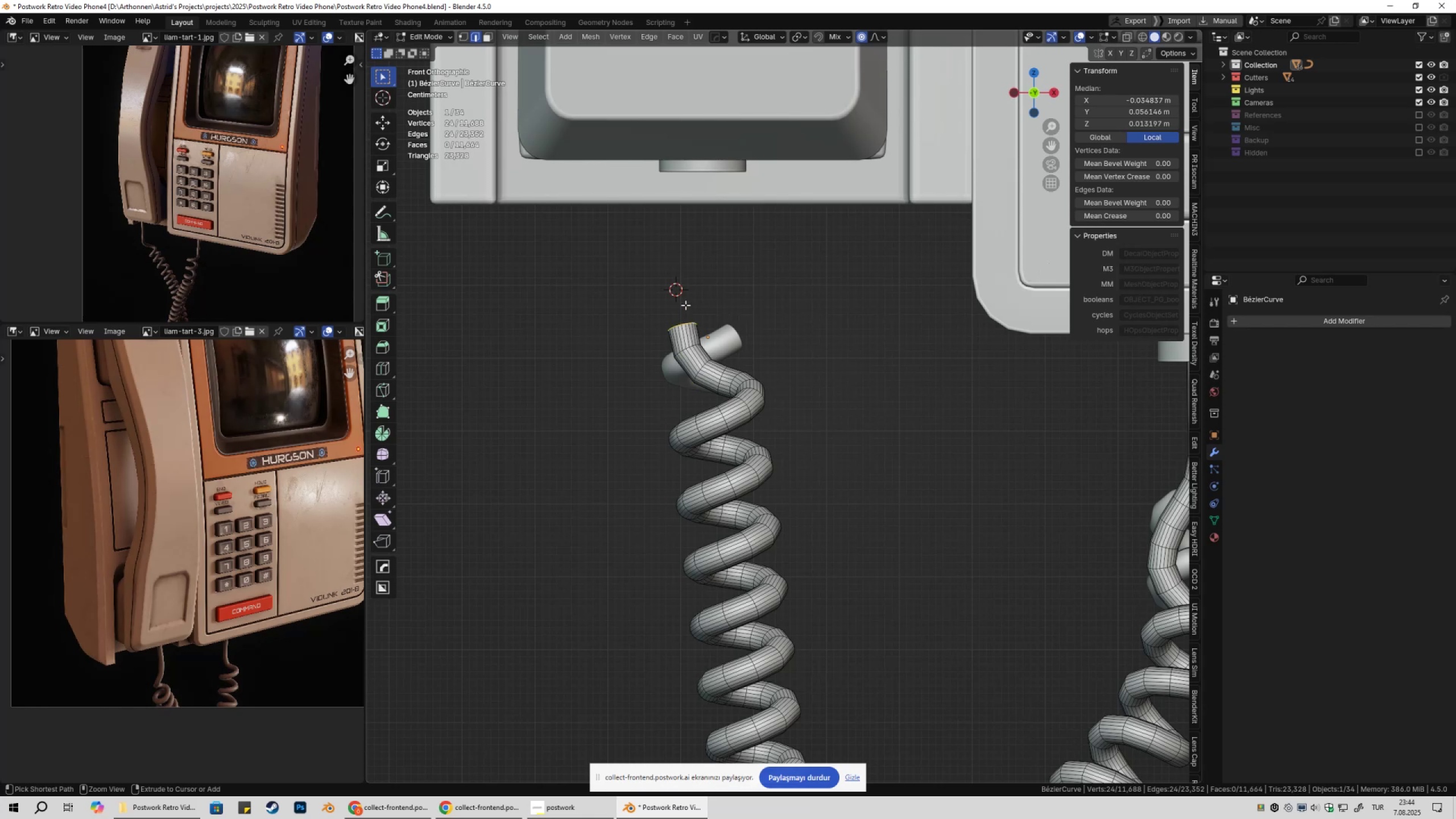 
right_click([685, 305])
 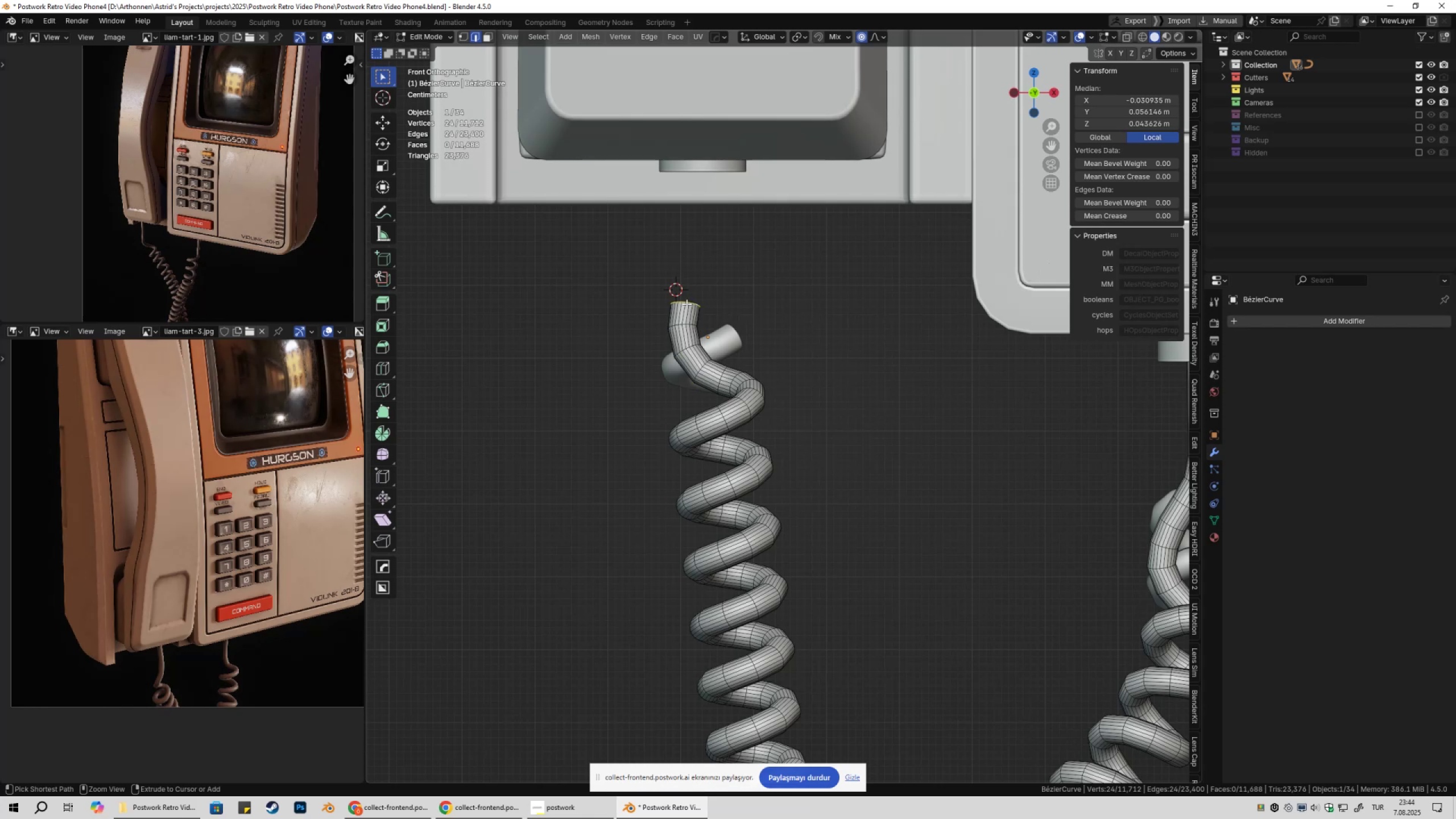 
hold_key(key=ControlLeft, duration=1.51)
right_click([692, 284])
 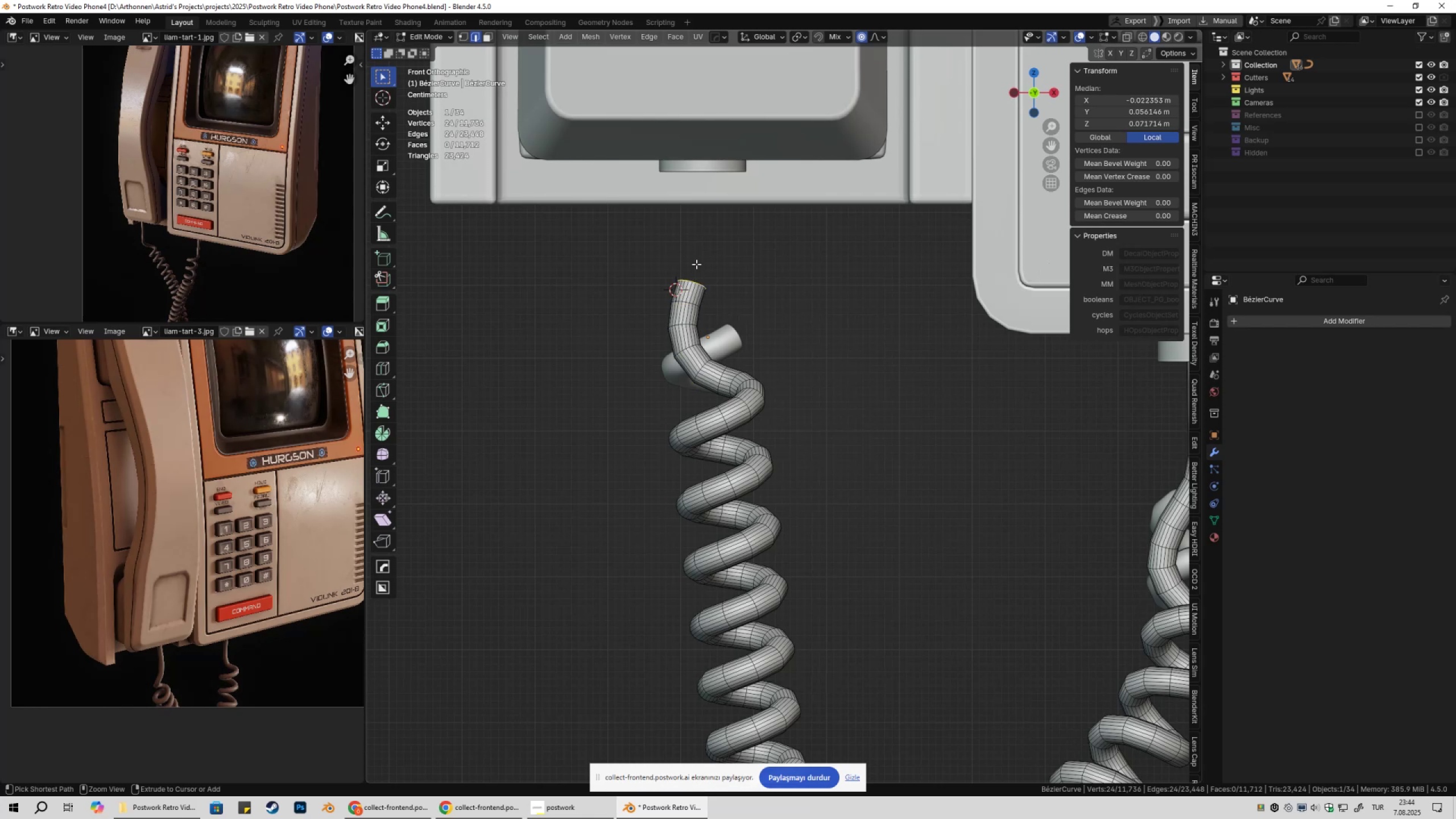 
hold_key(key=ControlLeft, duration=1.52)
right_click([697, 262])
 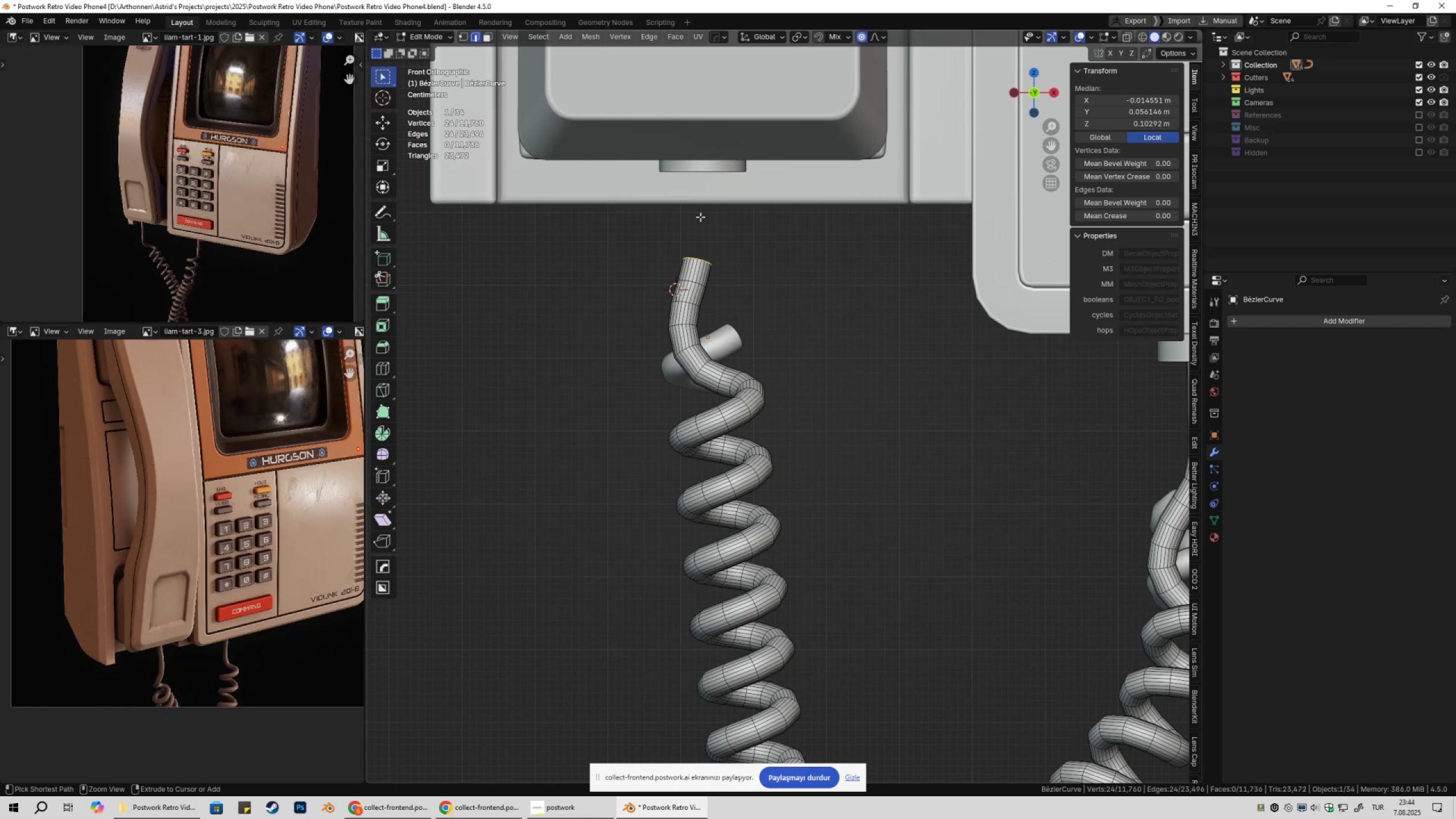 
hold_key(key=ControlLeft, duration=1.52)
right_click([701, 166])
 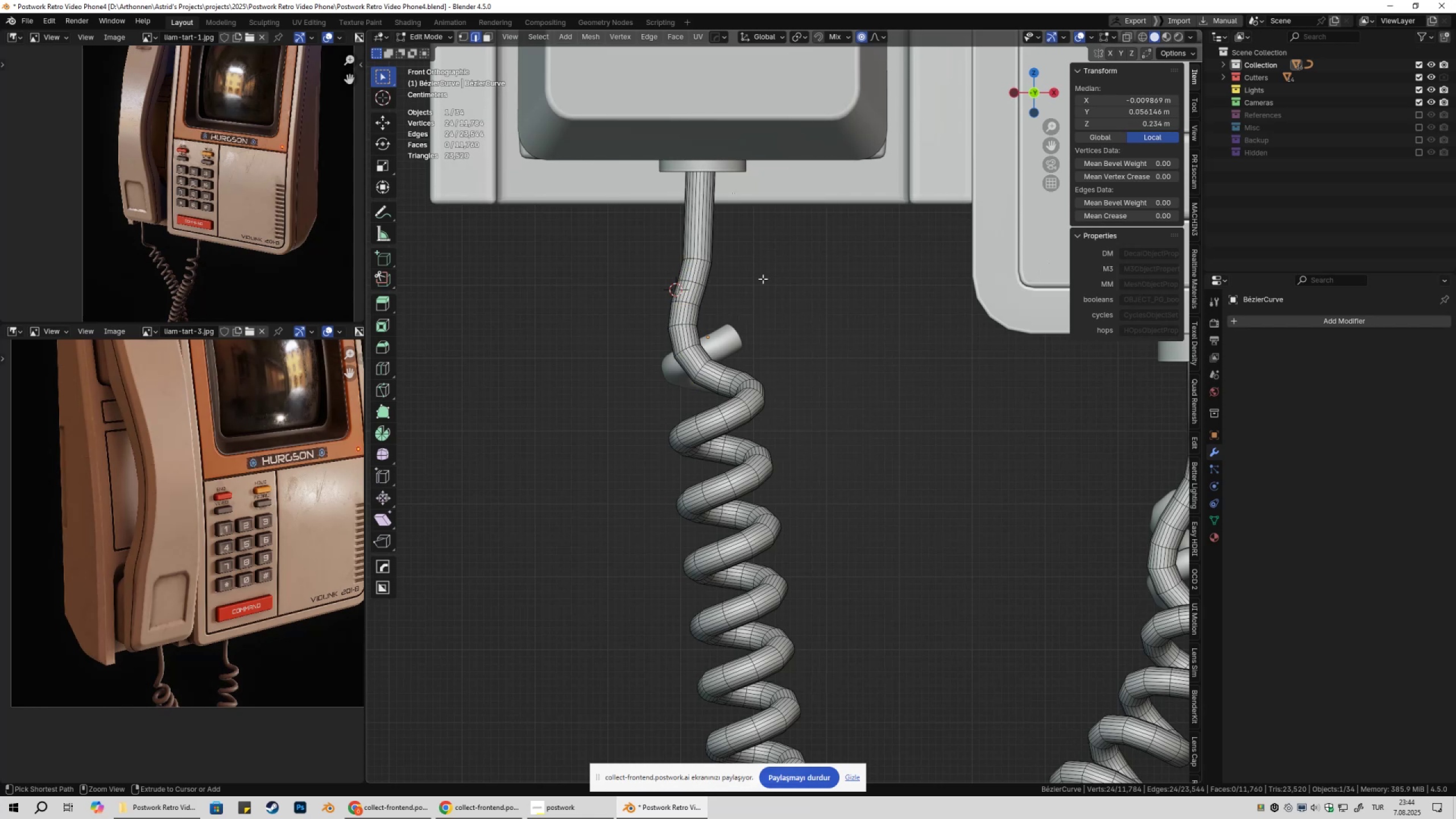 
key(Control+ControlLeft)
 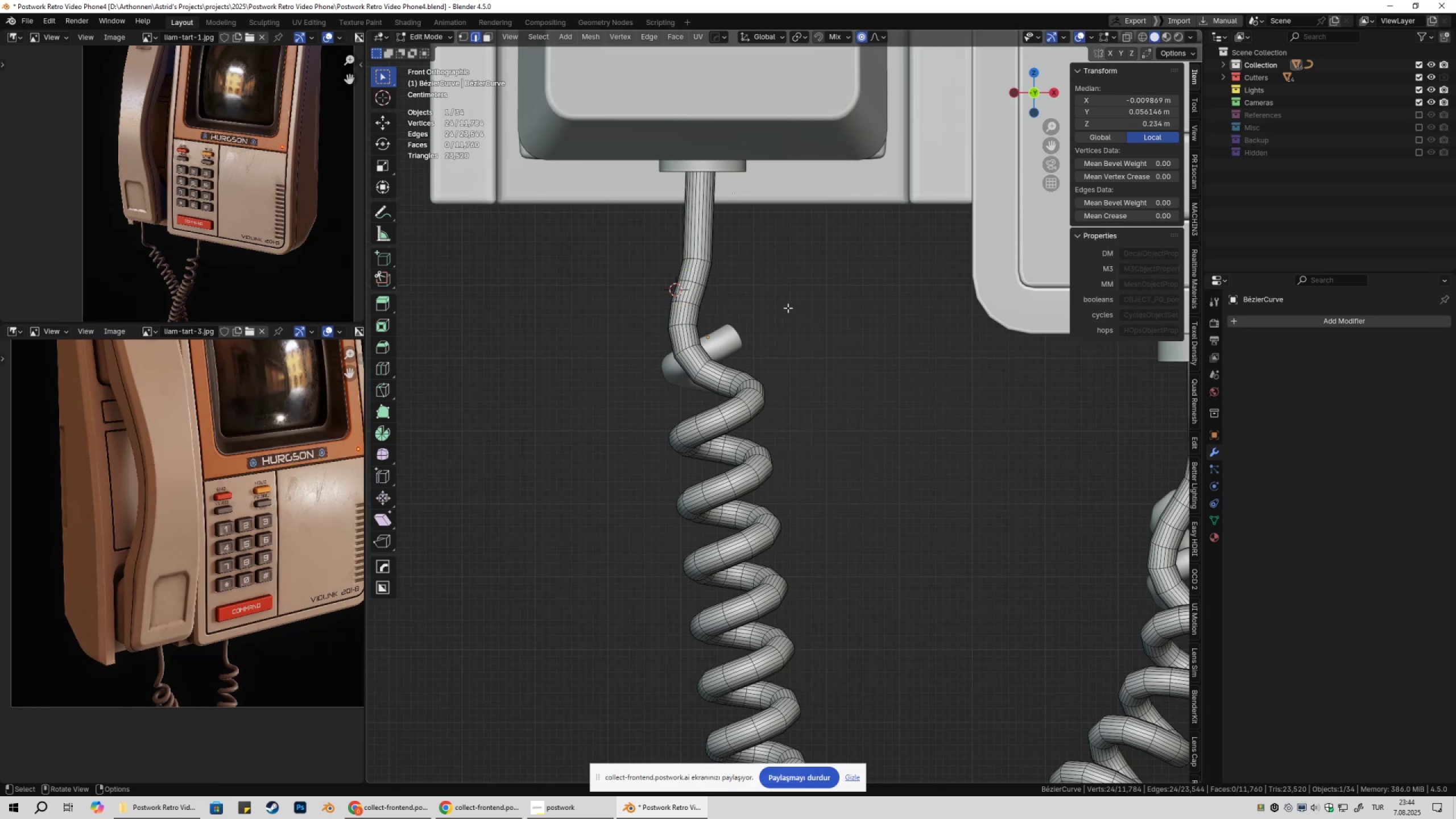 
scroll: coordinate [791, 313], scroll_direction: down, amount: 3.0
 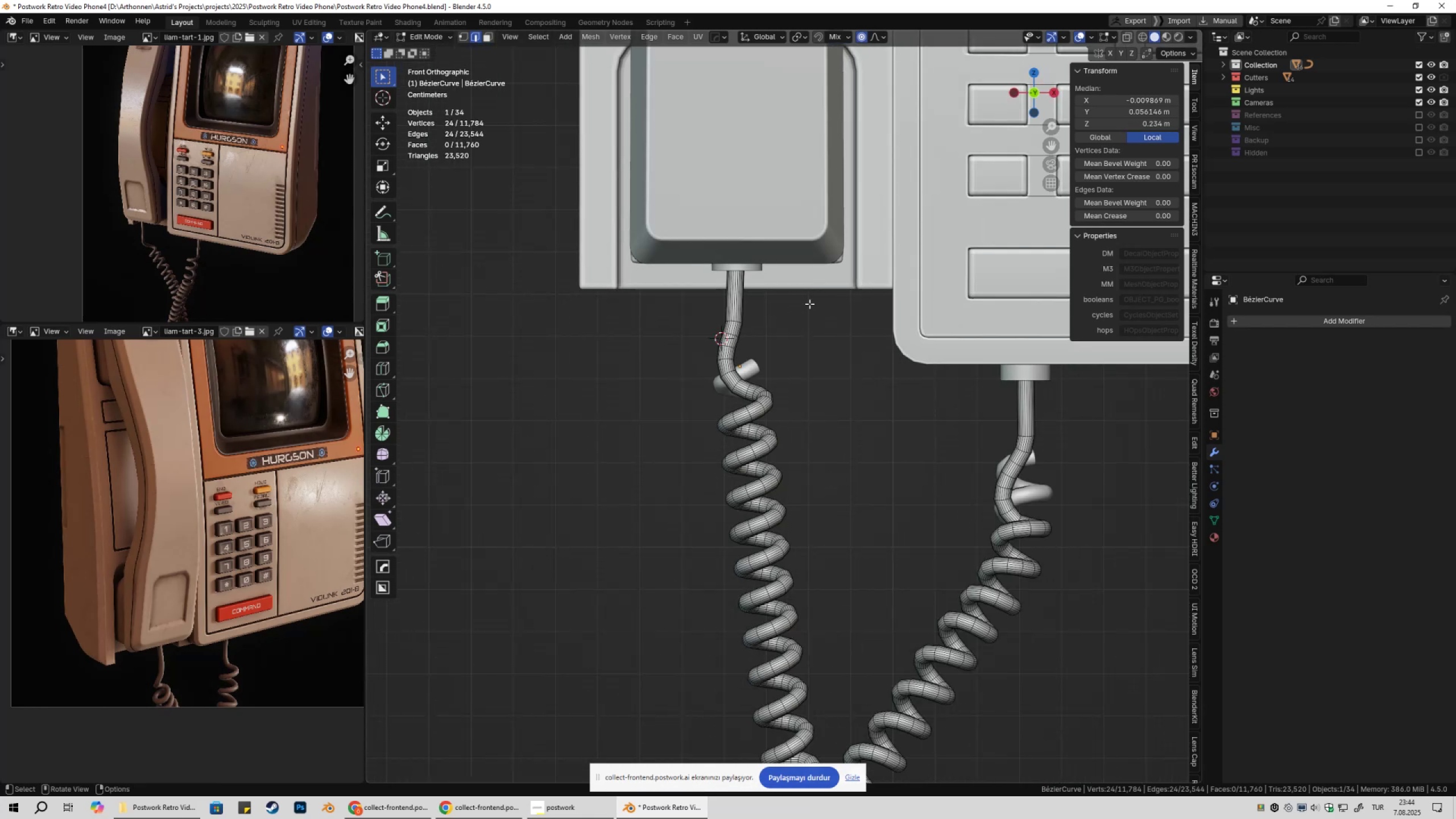 
hold_key(key=ShiftLeft, duration=0.33)
 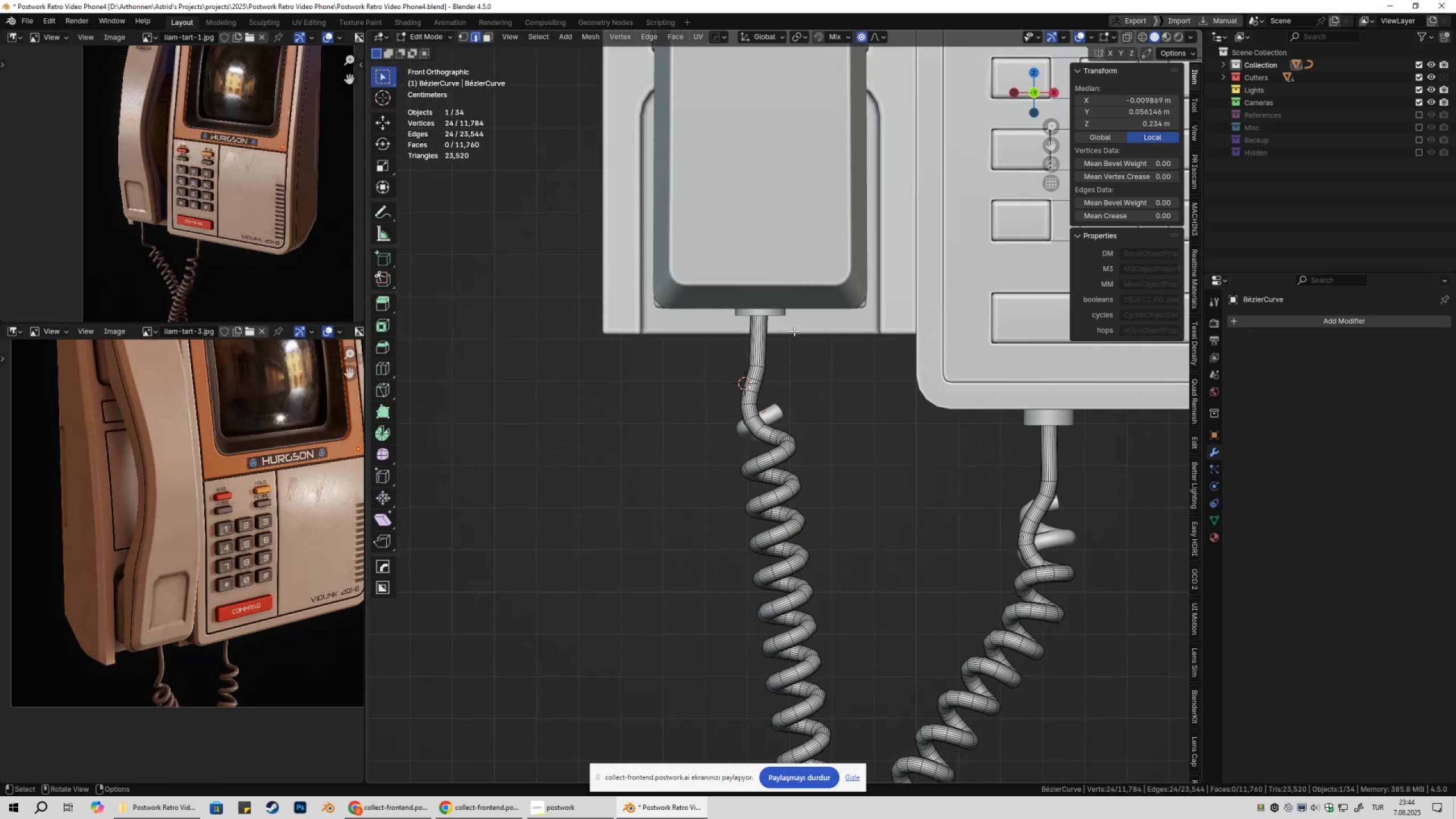 
scroll: coordinate [796, 333], scroll_direction: up, amount: 3.0
 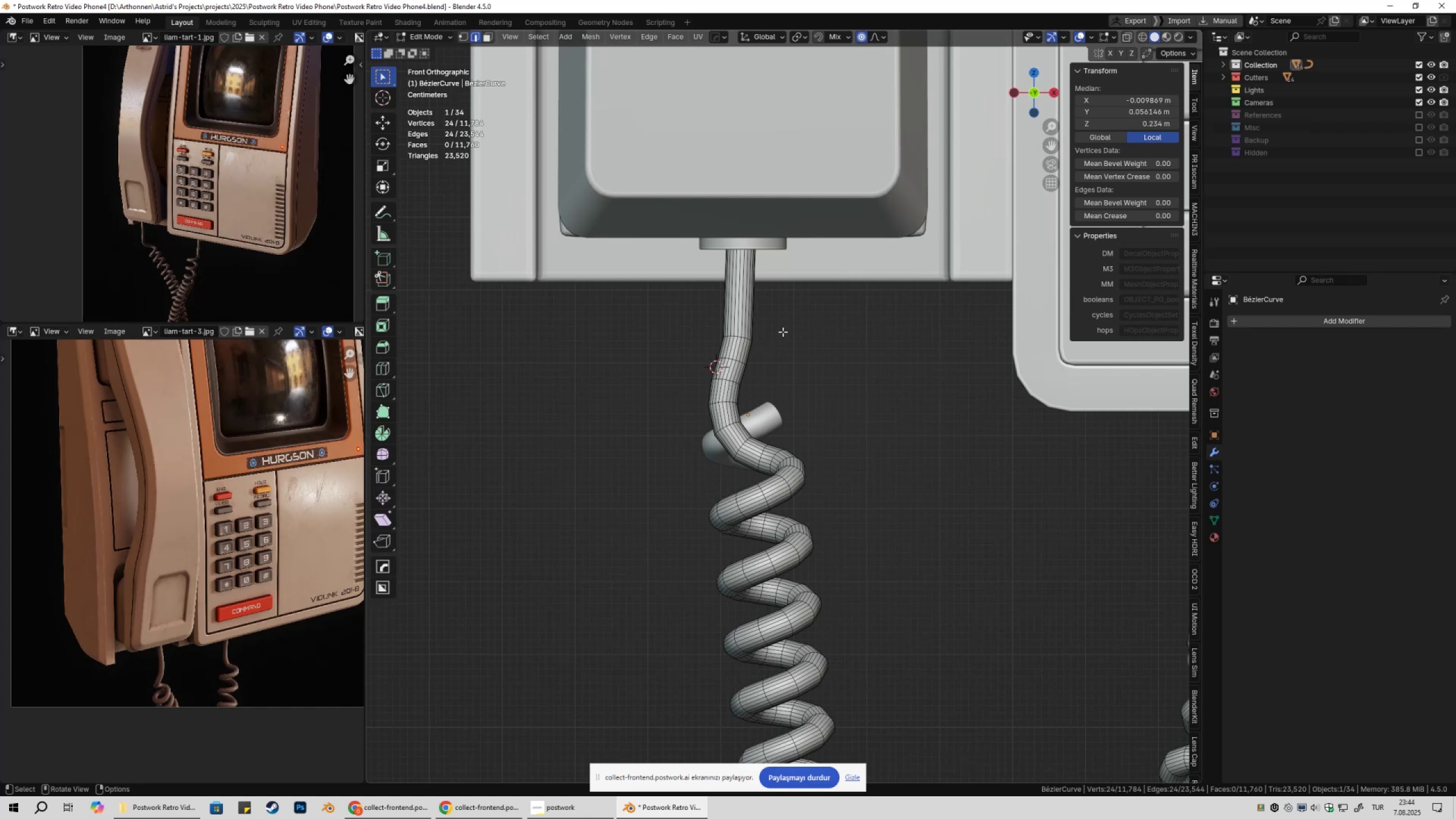 
key(Tab)
 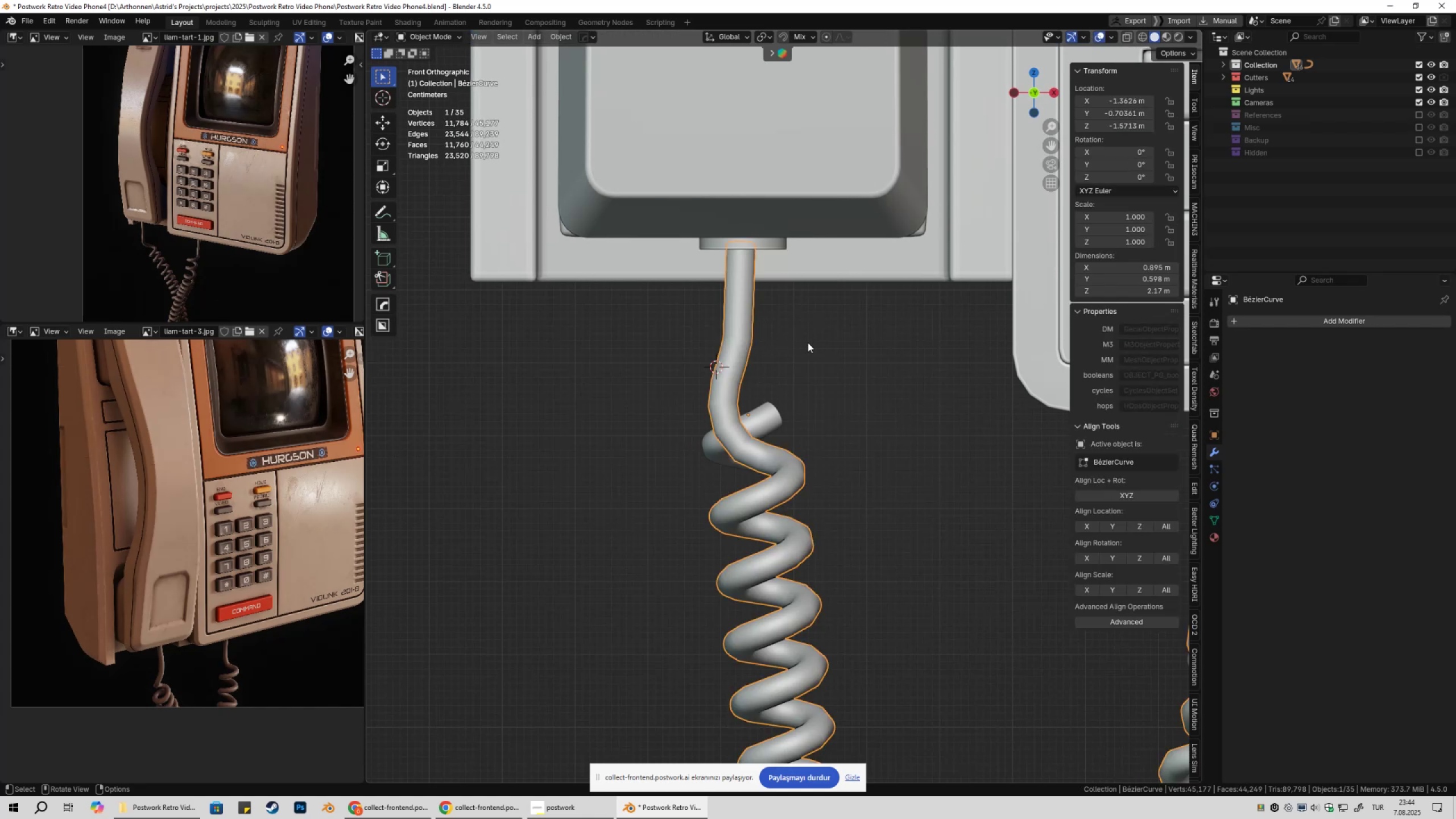 
scroll: coordinate [828, 364], scroll_direction: down, amount: 7.0
 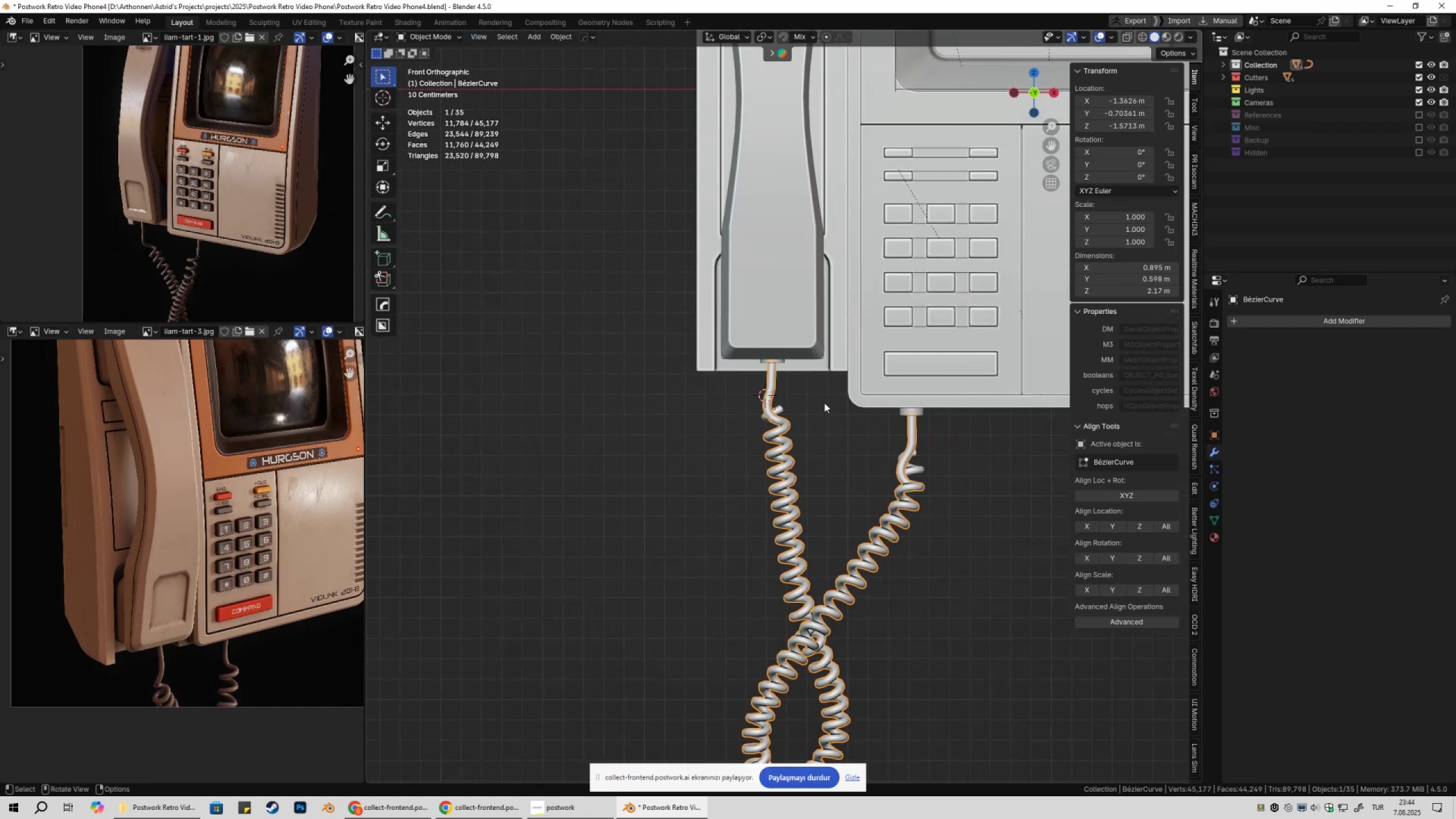 
left_click([824, 403])
 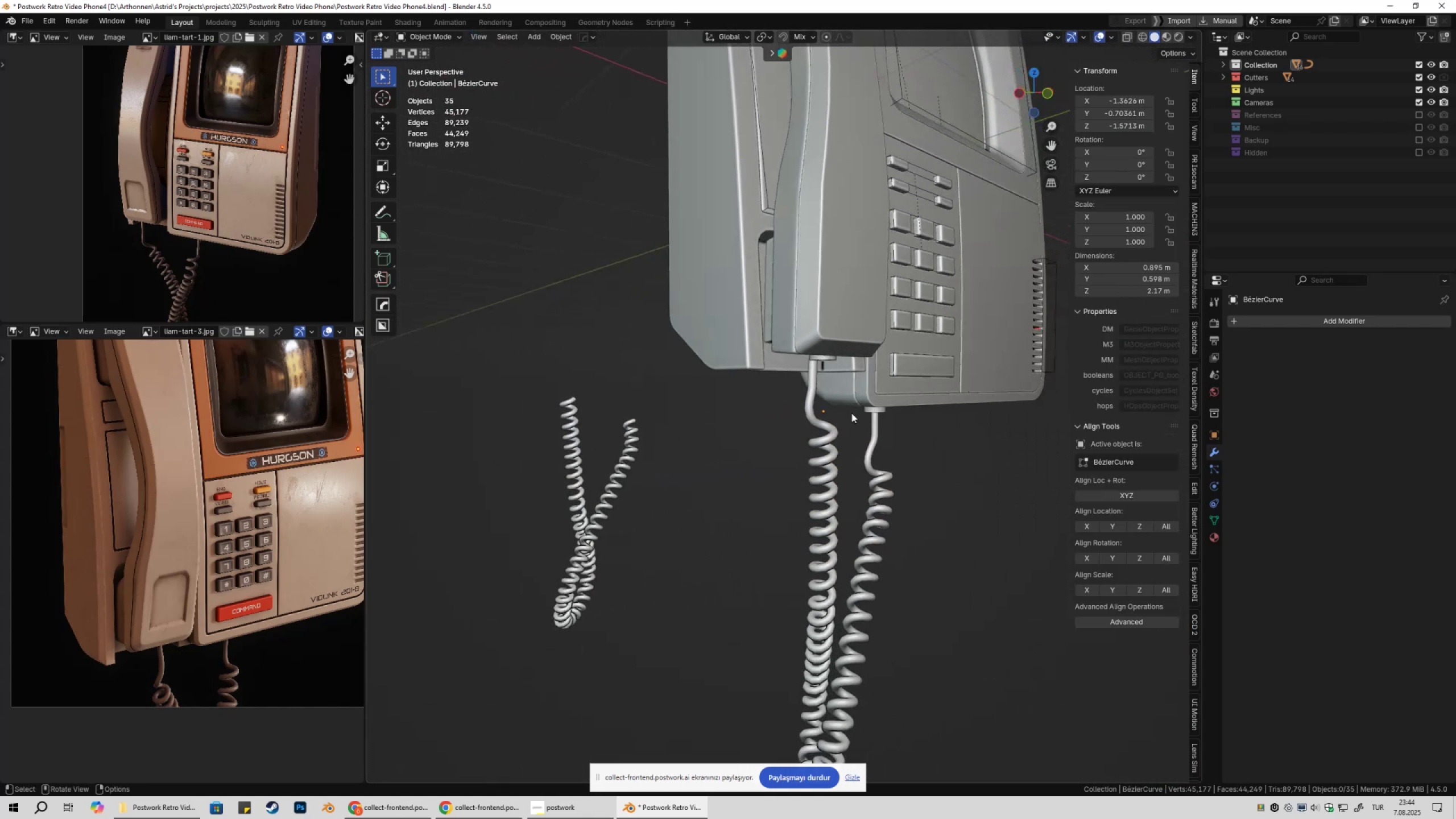 
left_click([808, 385])
 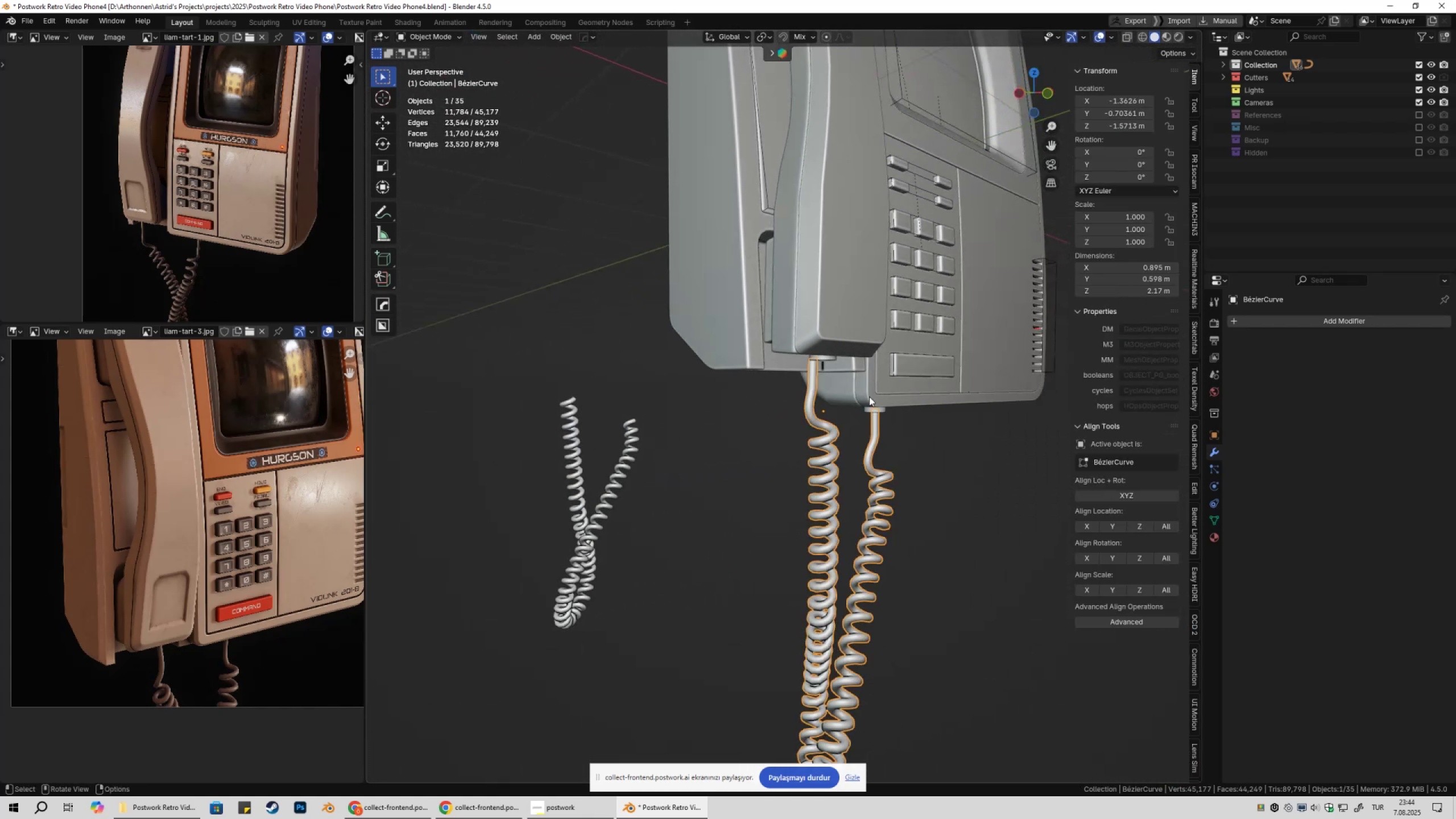 
key(Tab)
type(gy)
 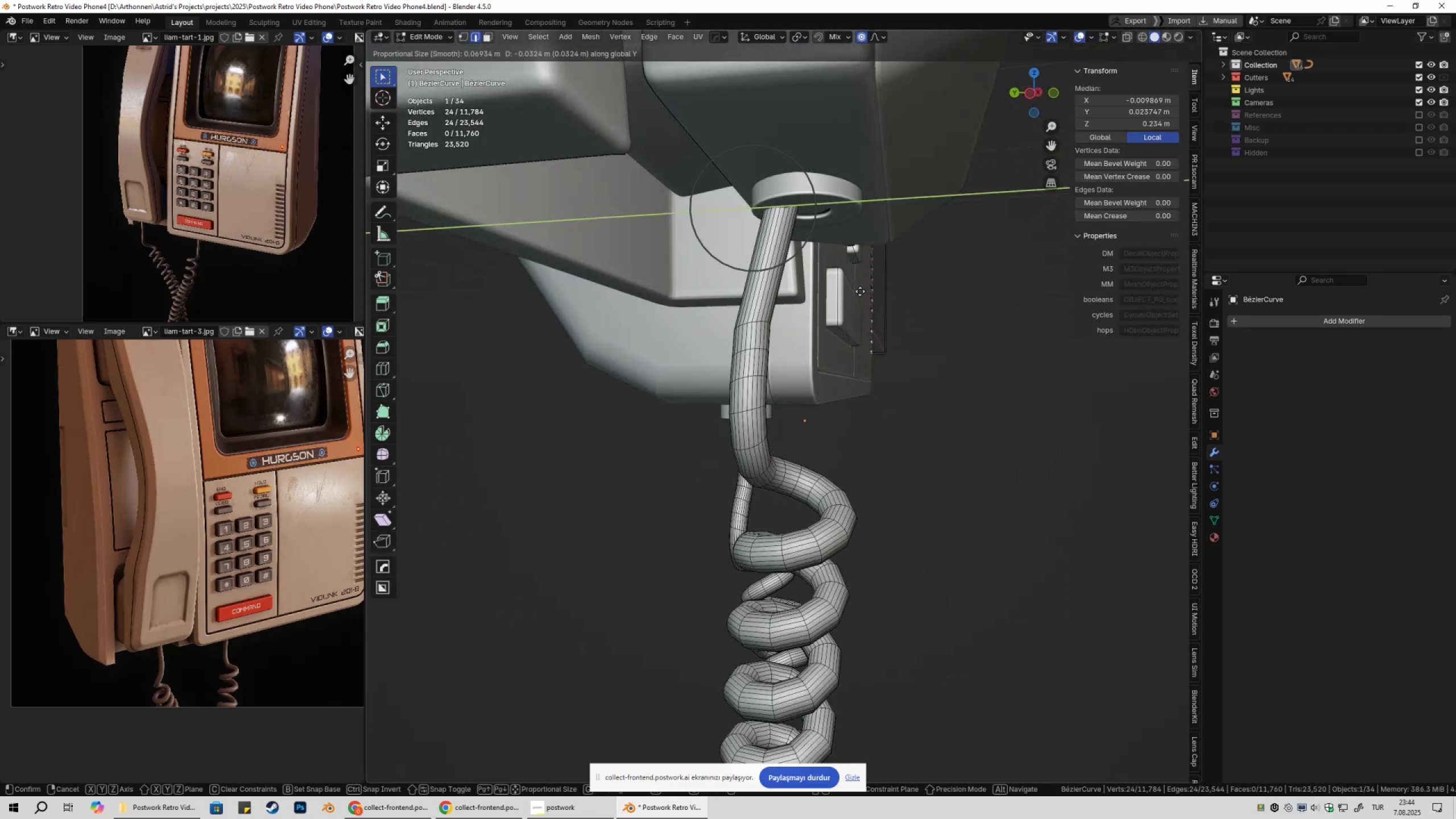 
scroll: coordinate [818, 325], scroll_direction: up, amount: 6.0
 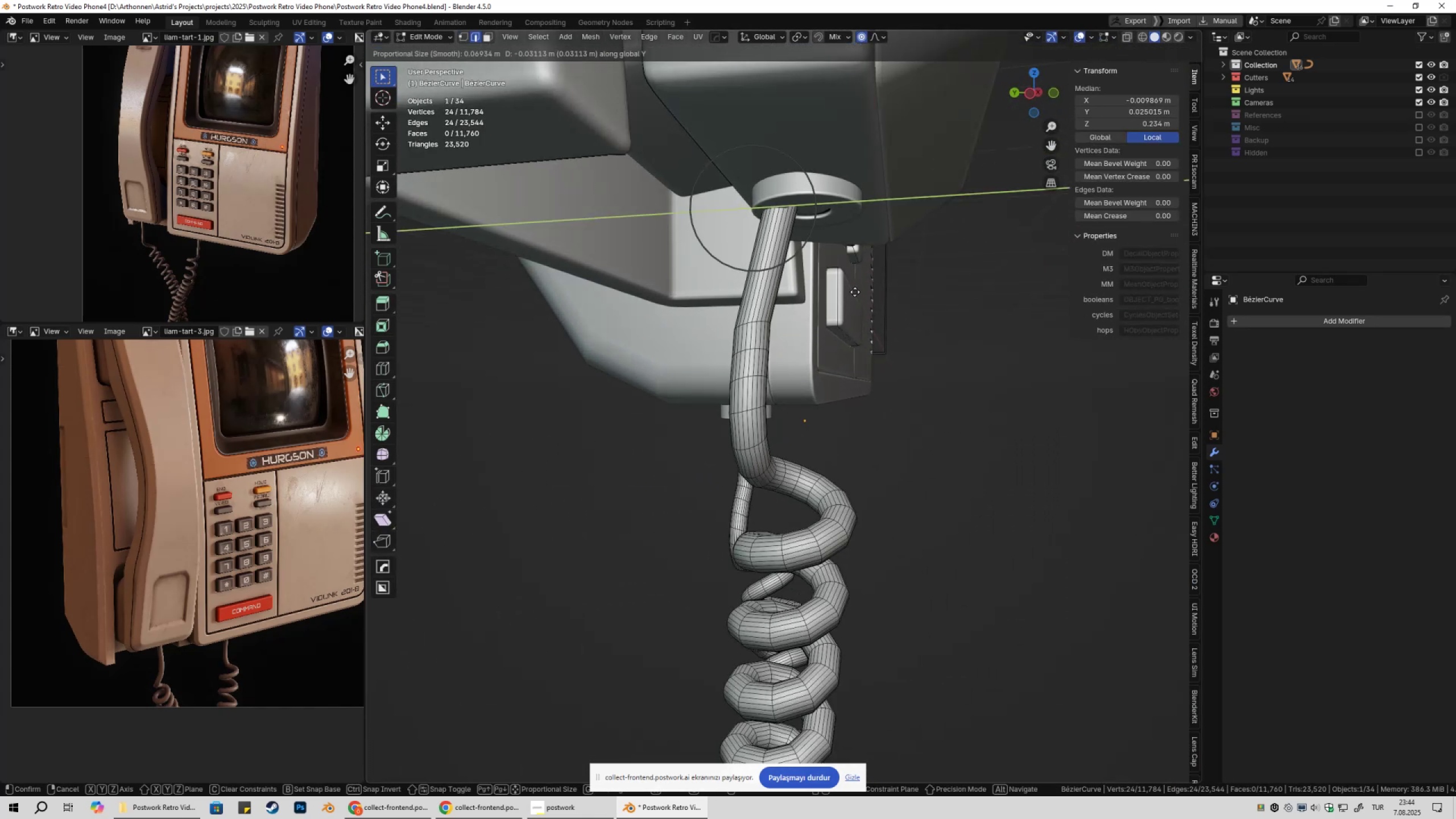 
scroll: coordinate [861, 303], scroll_direction: down, amount: 14.0
 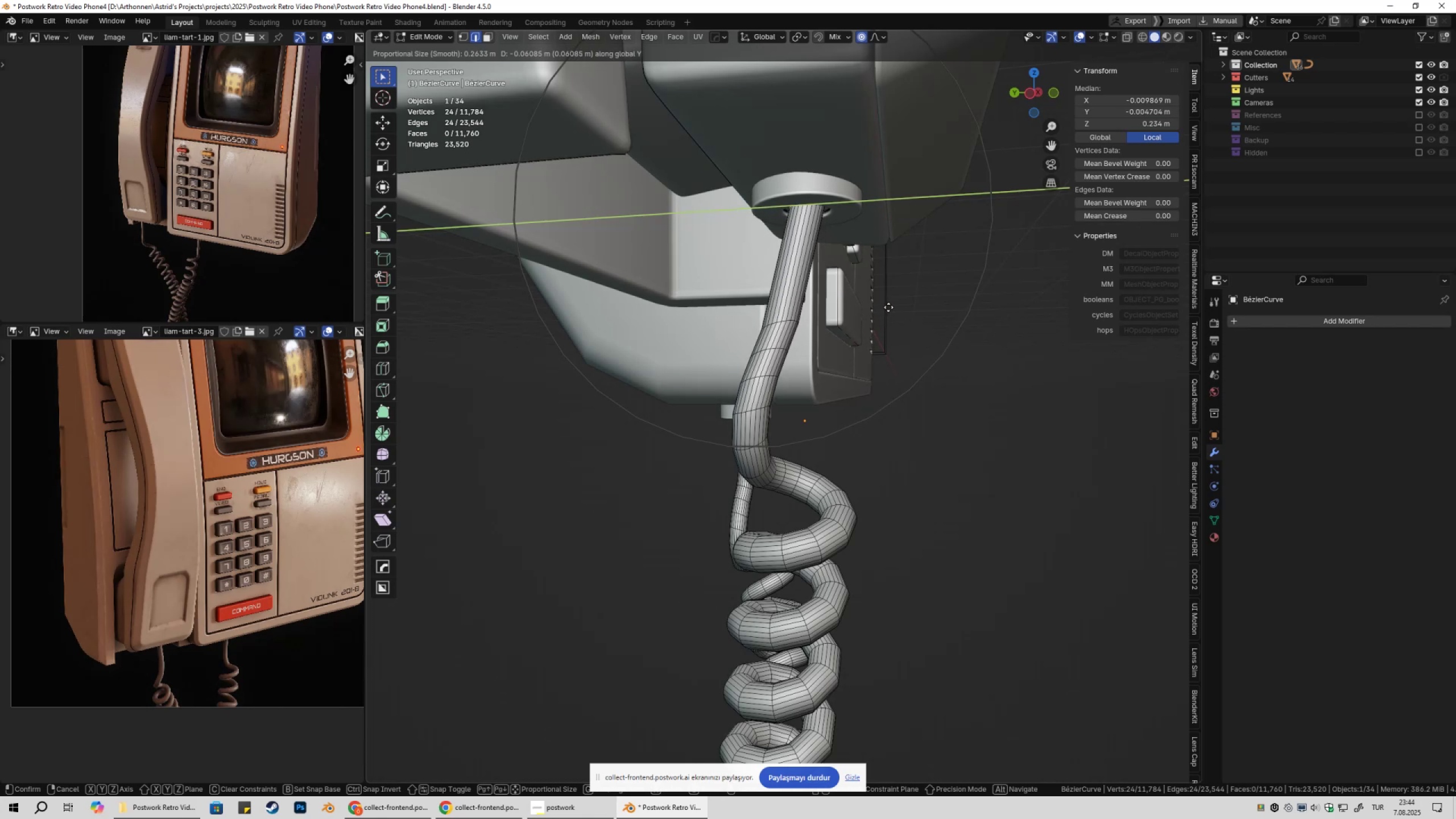 
key(Escape)
 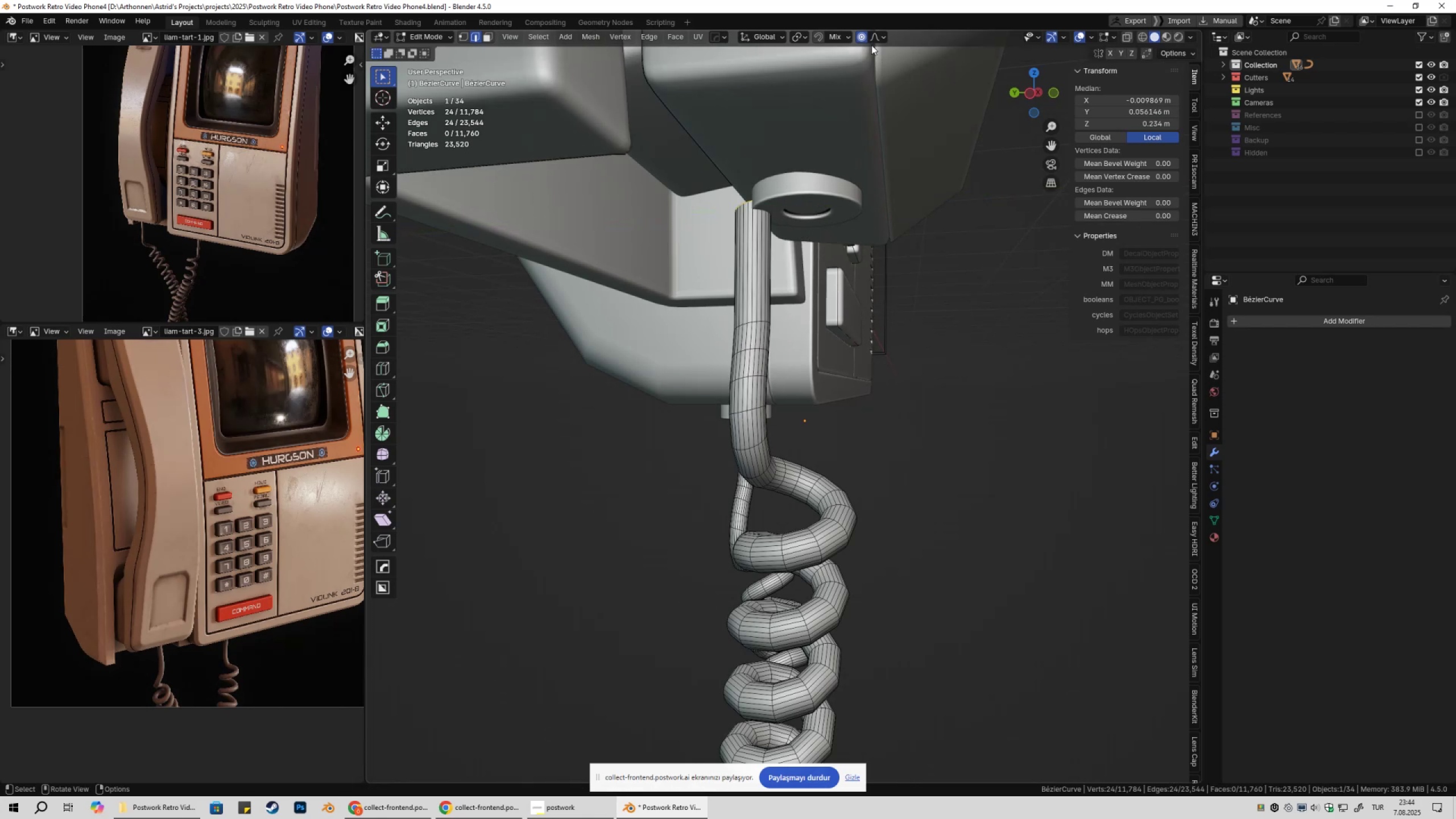 
left_click([862, 32])
 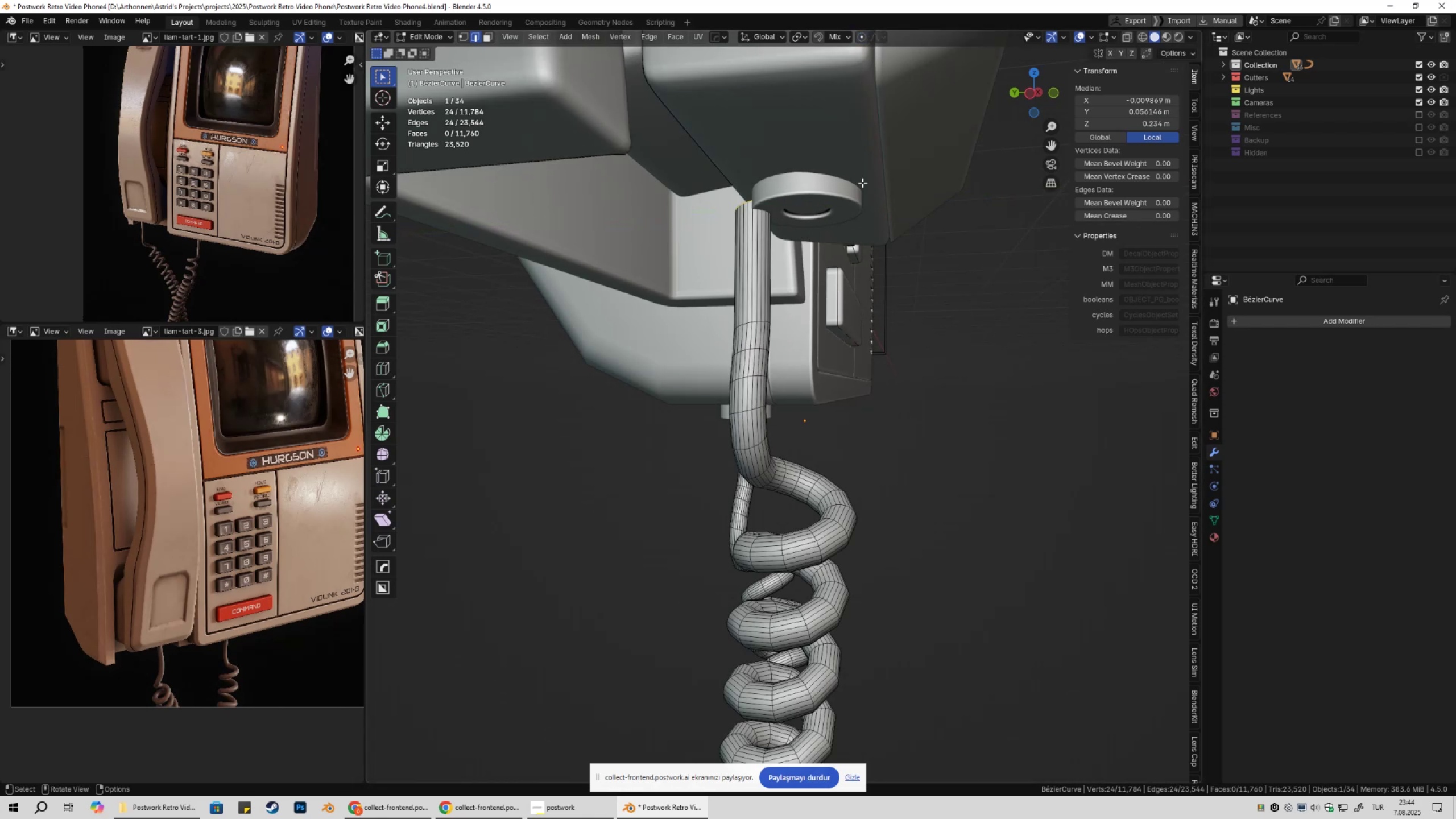 
type(gy)
key(Escape)
 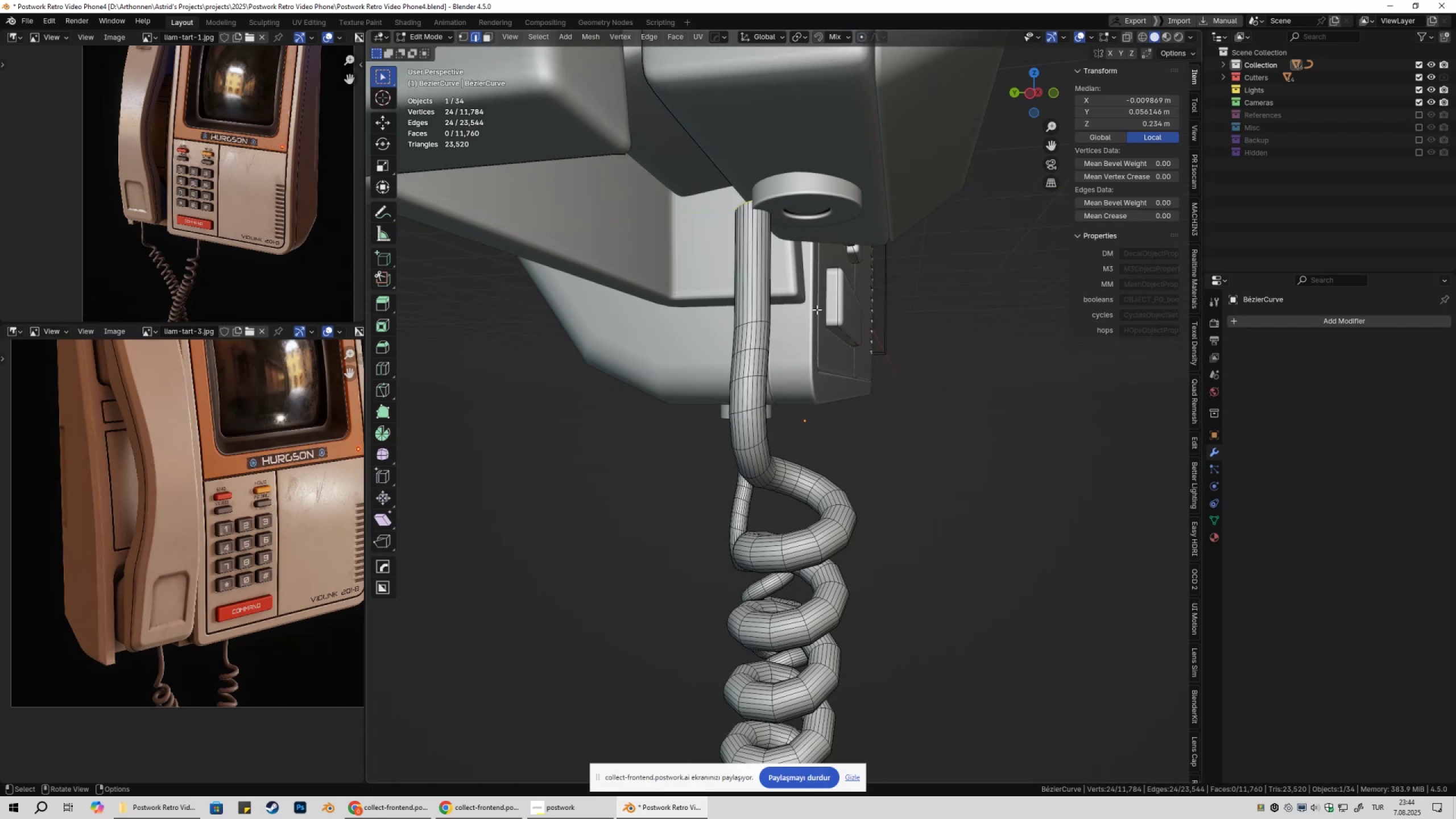 
hold_key(key=ControlLeft, duration=0.46)
 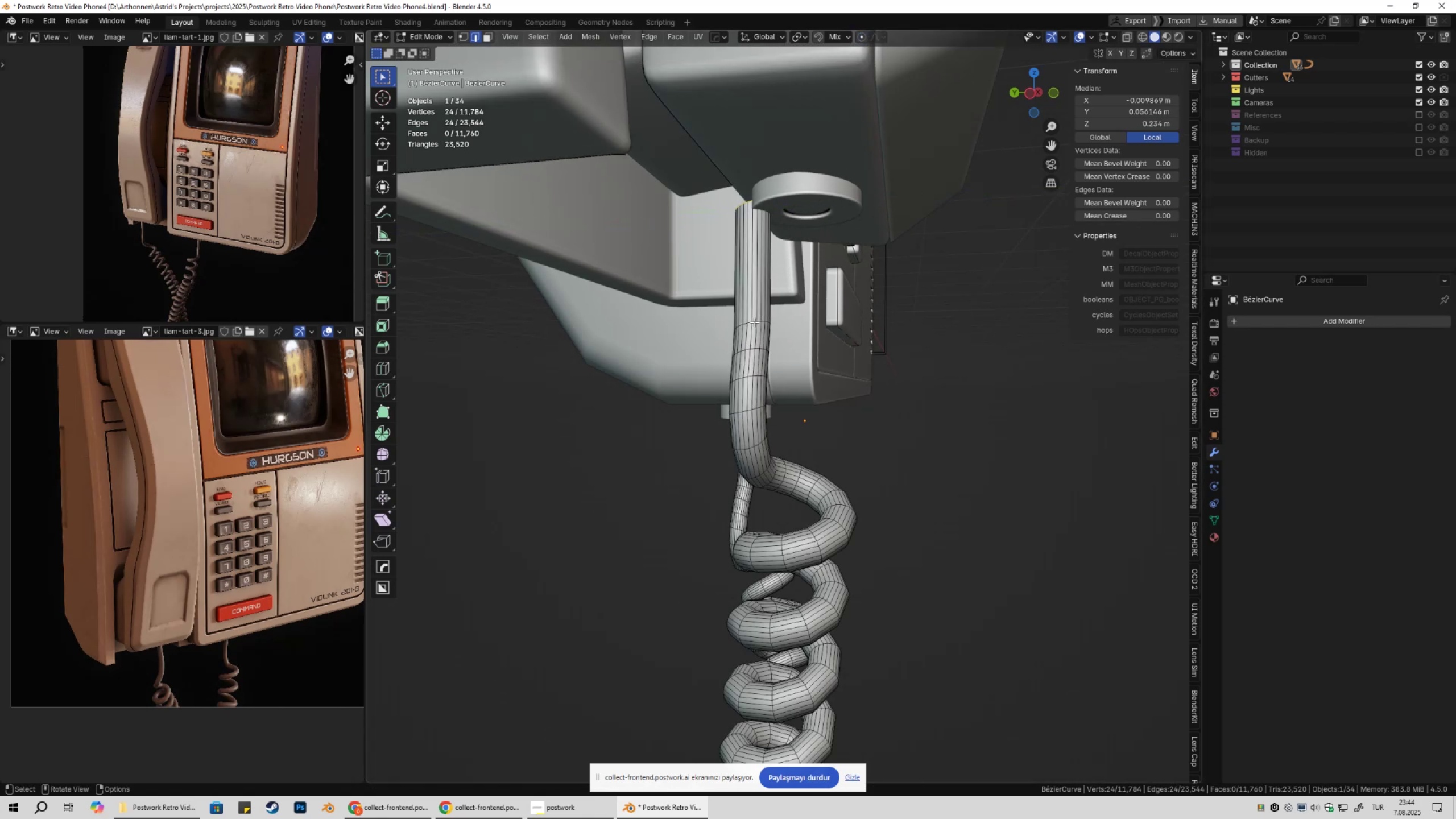 
hold_key(key=ControlLeft, duration=0.58)
 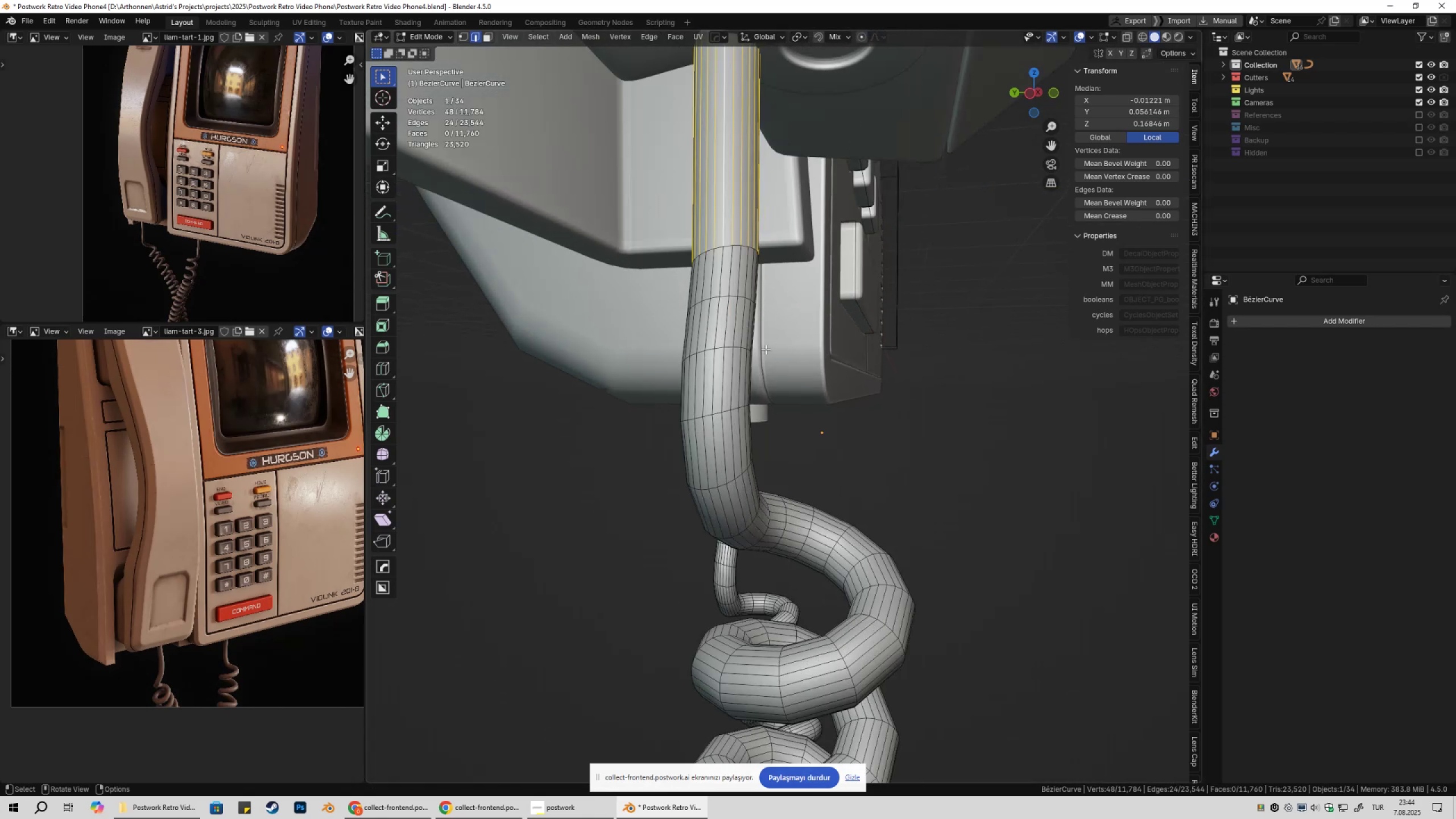 
hold_key(key=AltLeft, duration=0.45)
 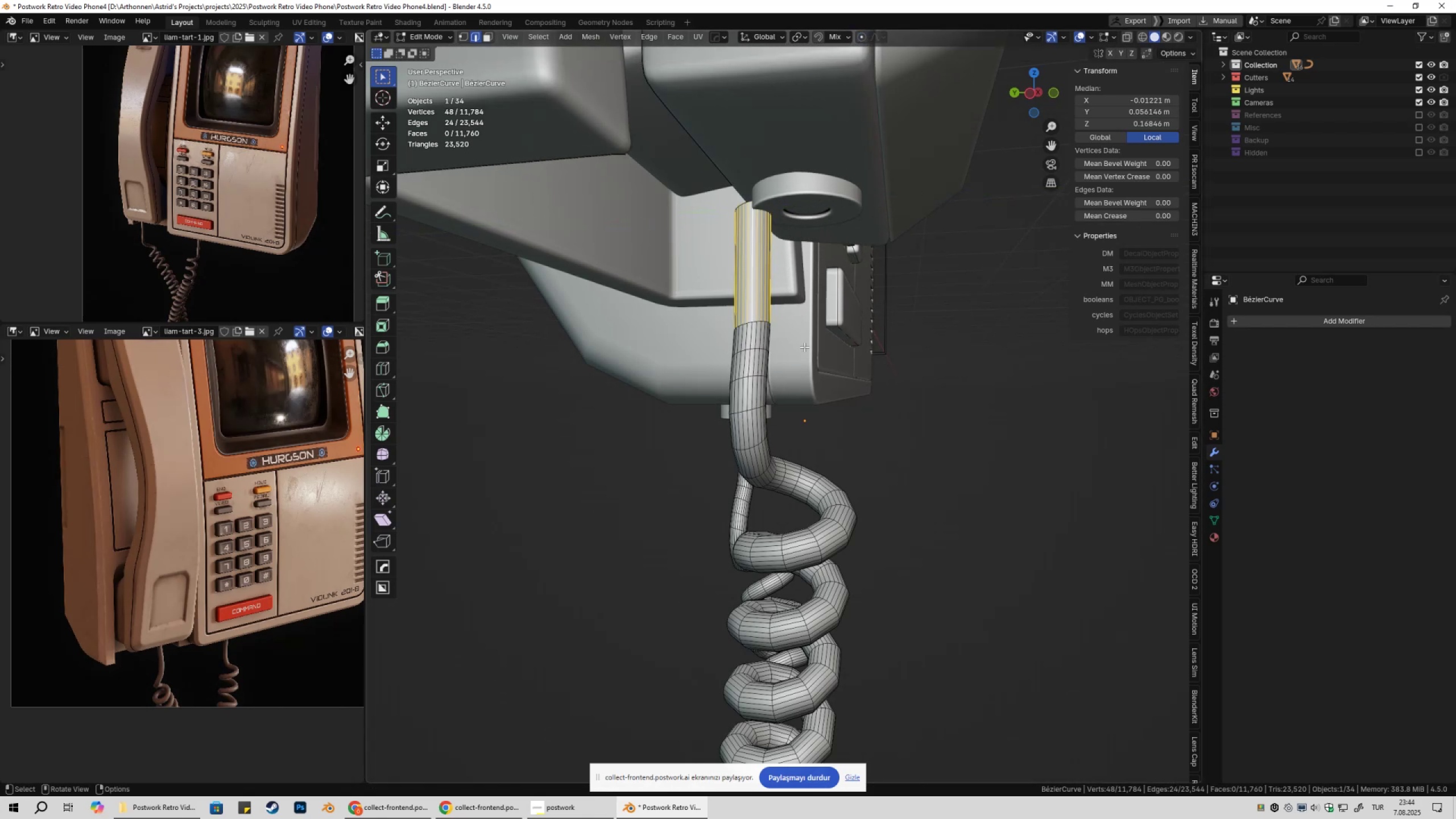 
scroll: coordinate [801, 350], scroll_direction: up, amount: 2.0
 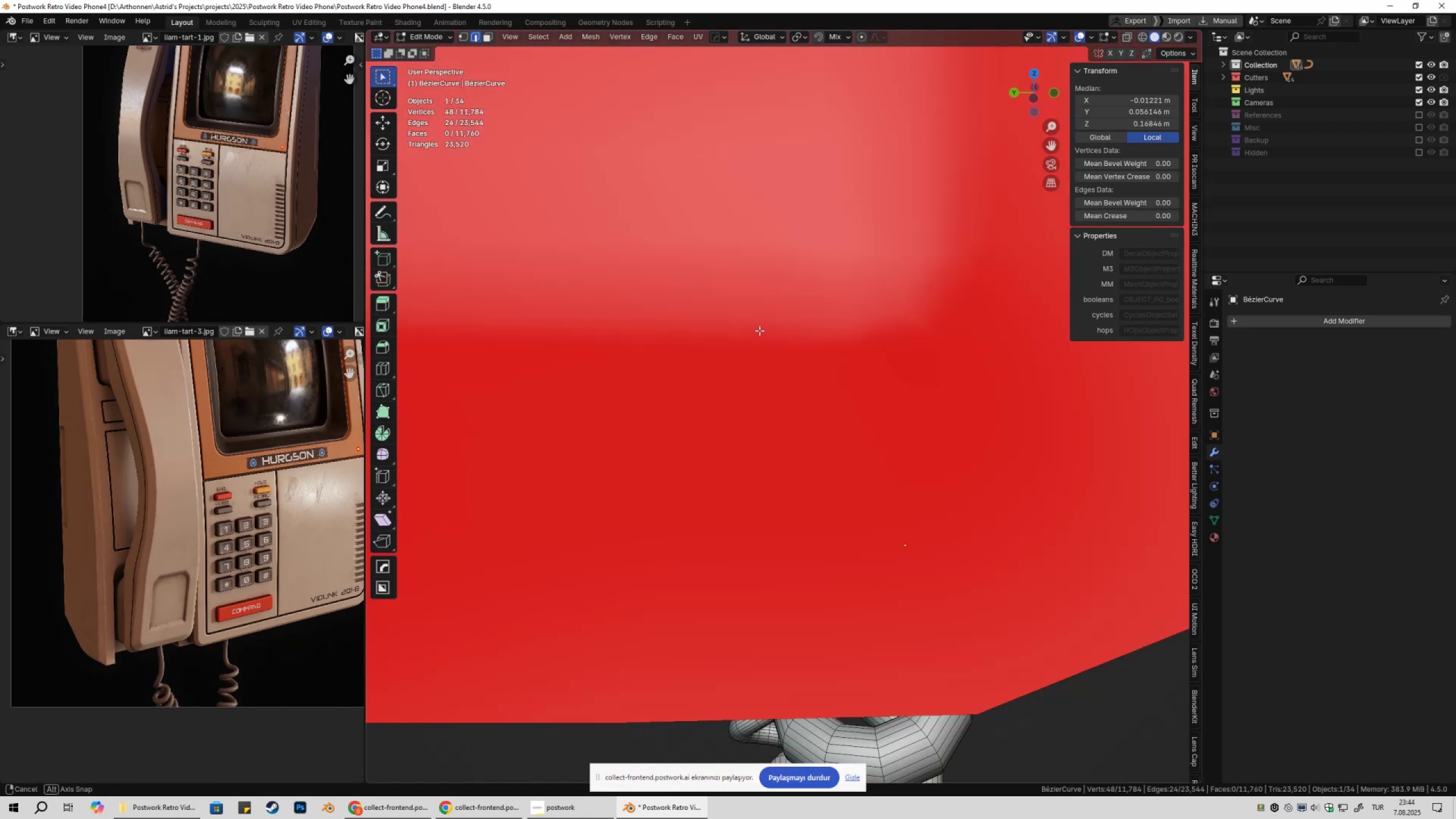 
key(2)
 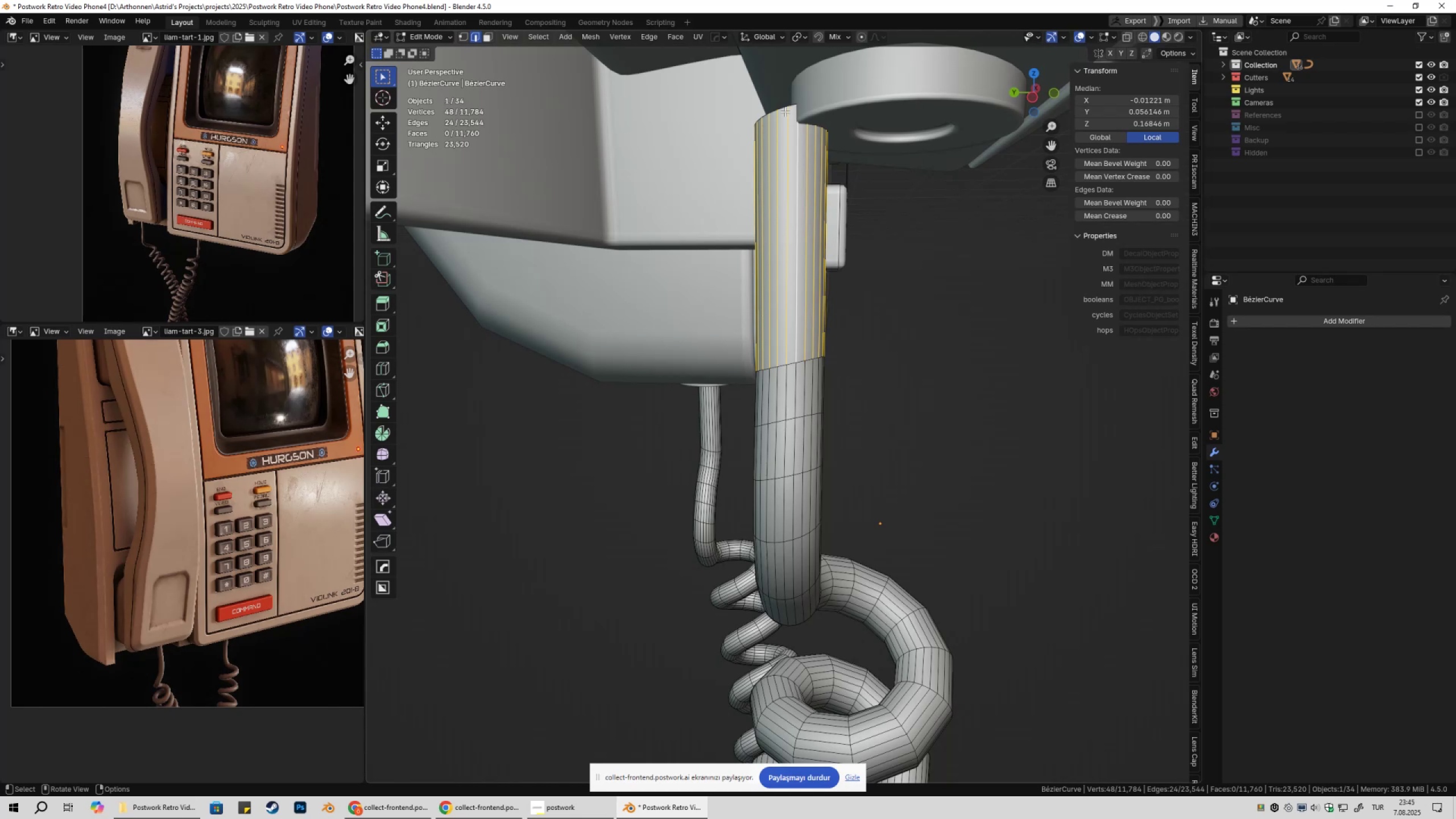 
left_click([784, 111])
 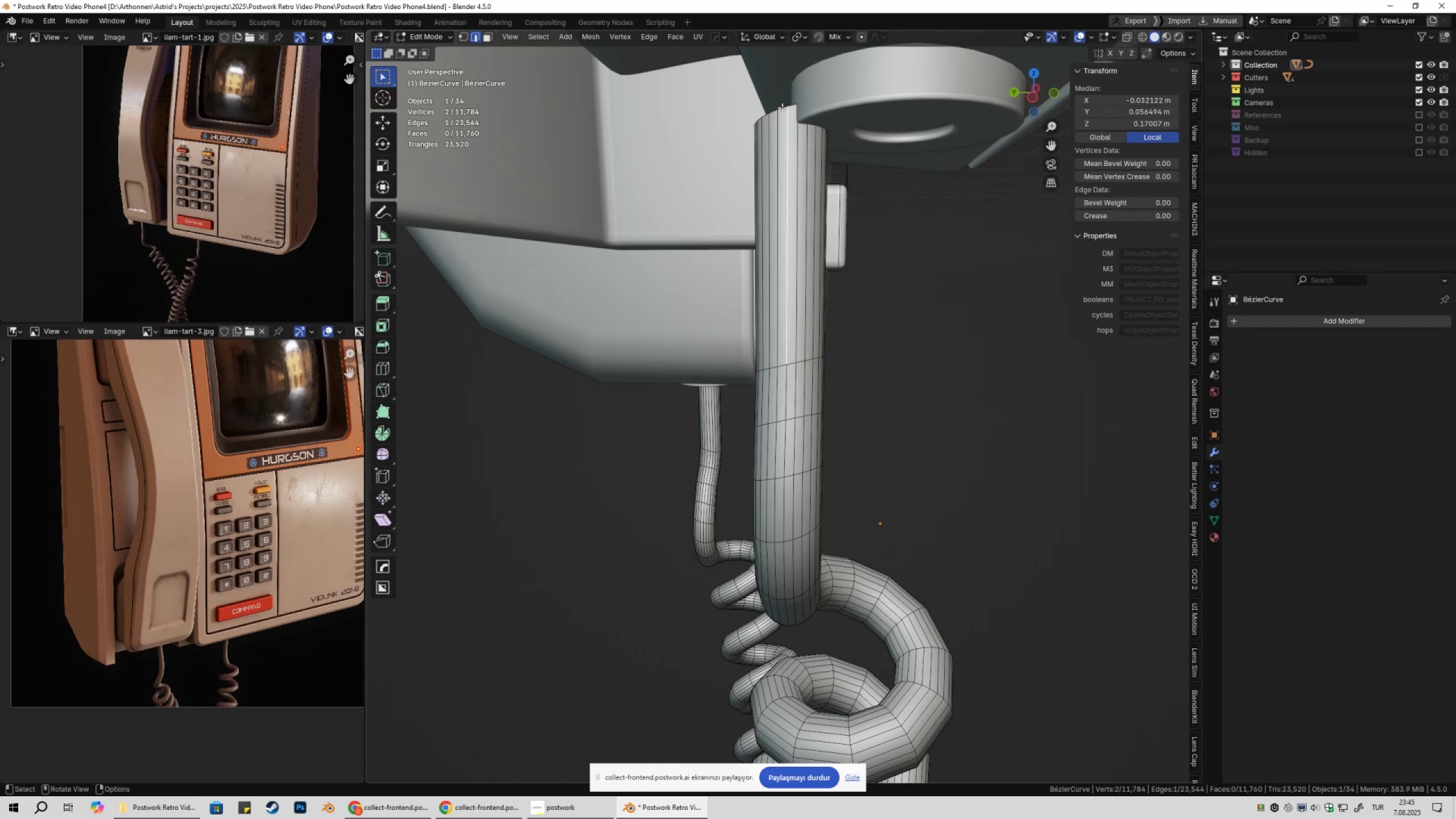 
key(3)
 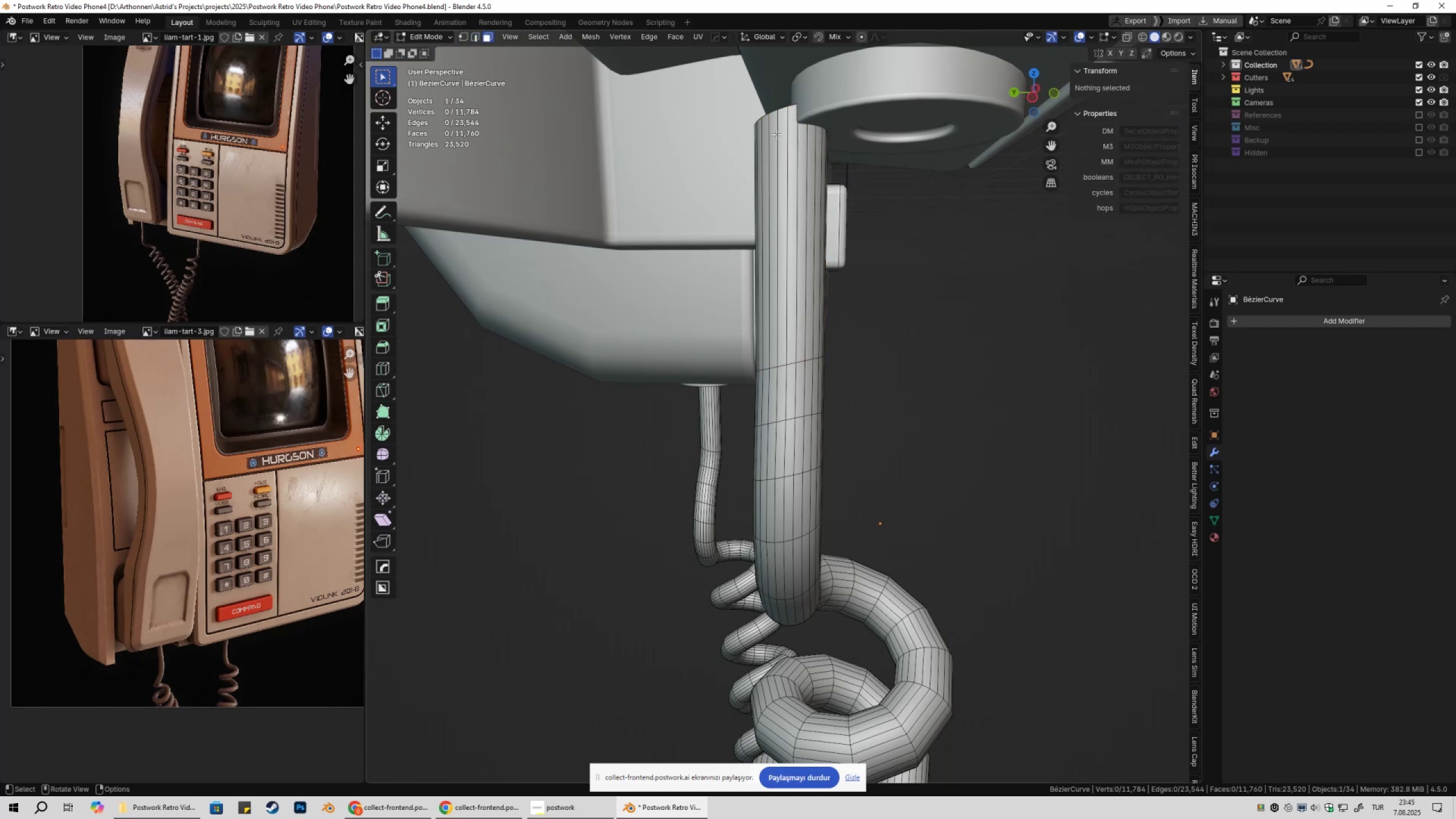 
hold_key(key=AltLeft, duration=0.33)
left_click([776, 136])
 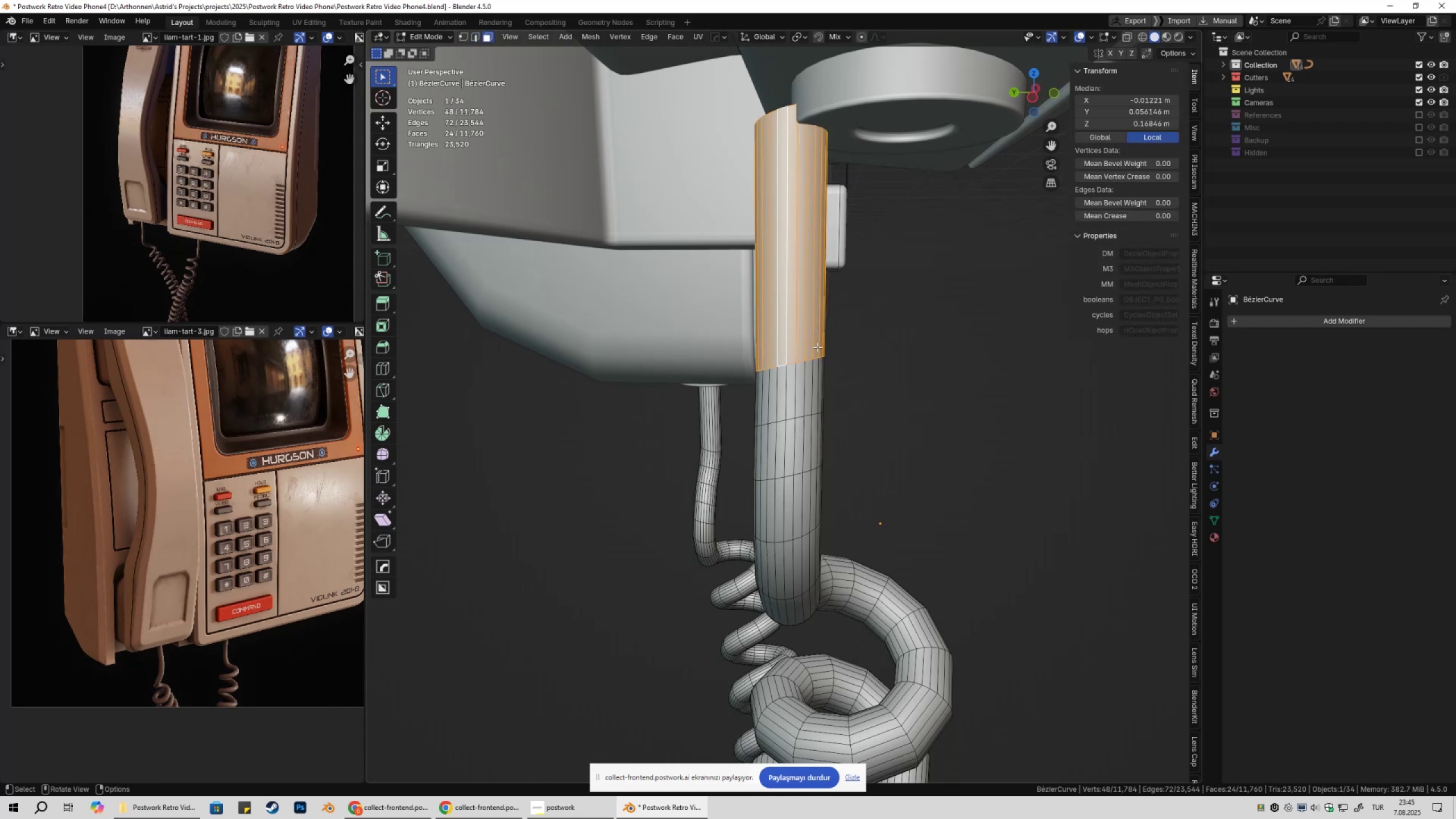 
hold_key(key=ShiftLeft, duration=0.7)
 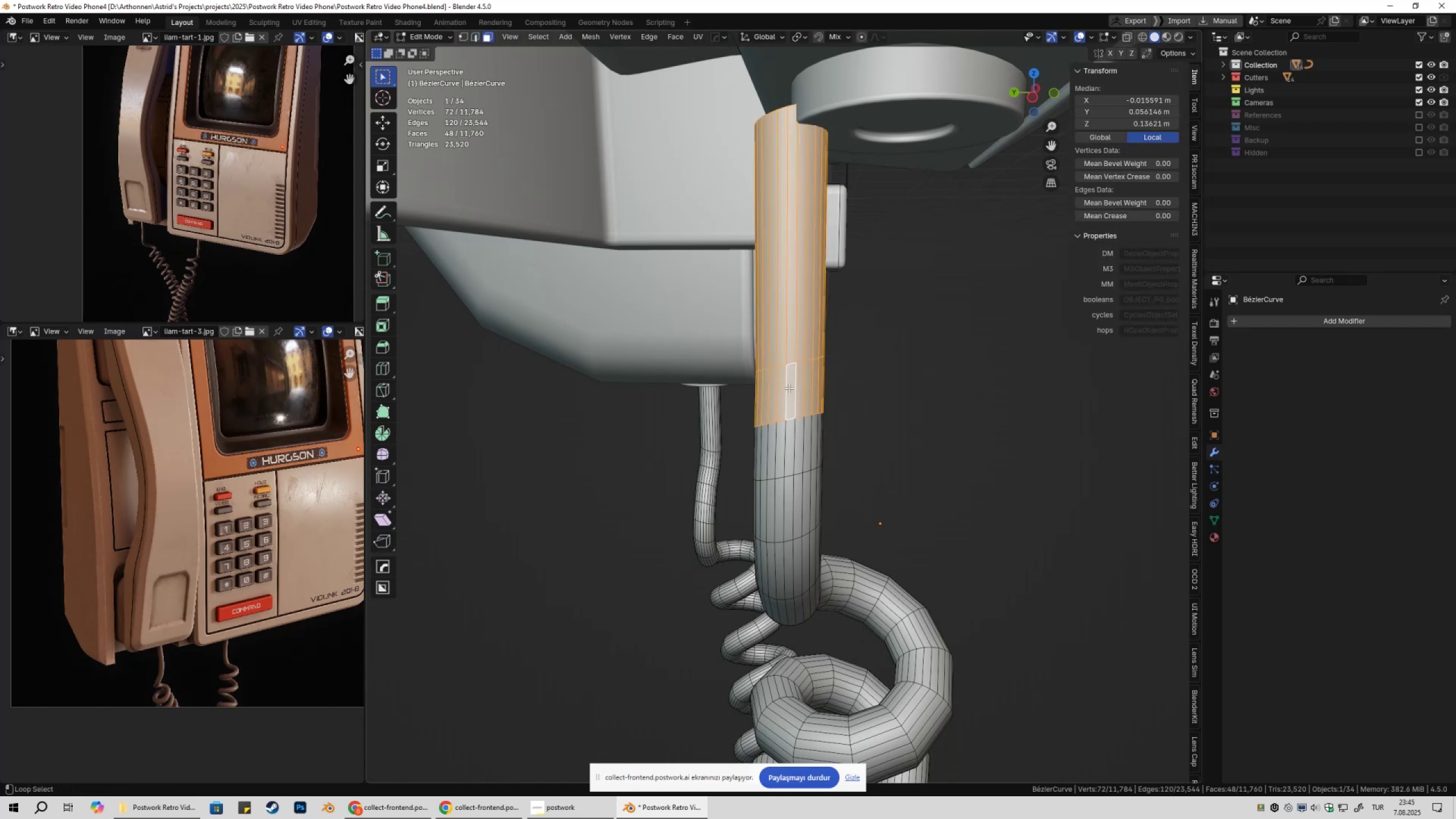 
hold_key(key=AltLeft, duration=0.46)
 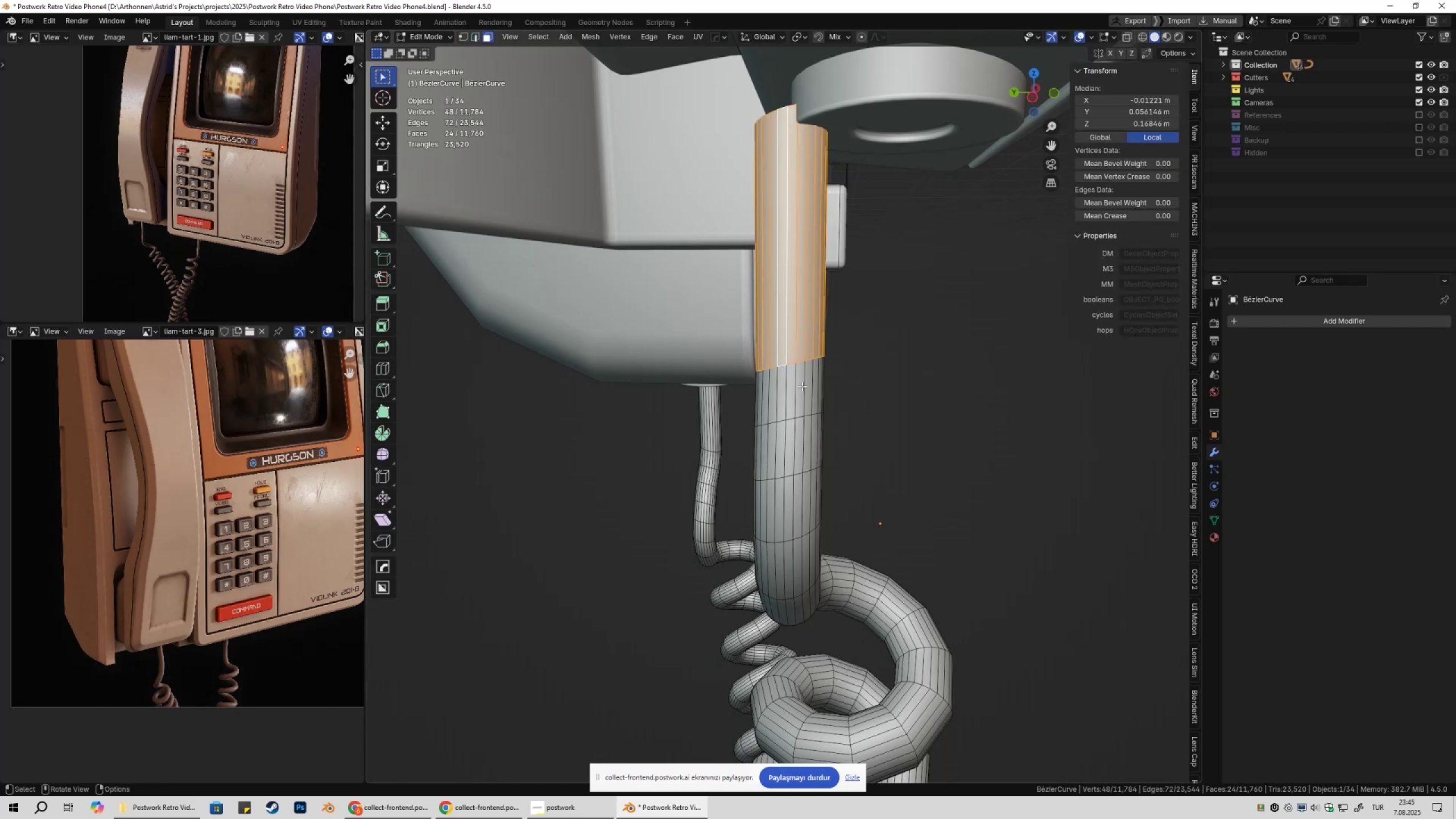 
hold_key(key=ShiftLeft, duration=0.48)
hold_key(key=AltLeft, duration=0.44)
left_click([788, 388])
 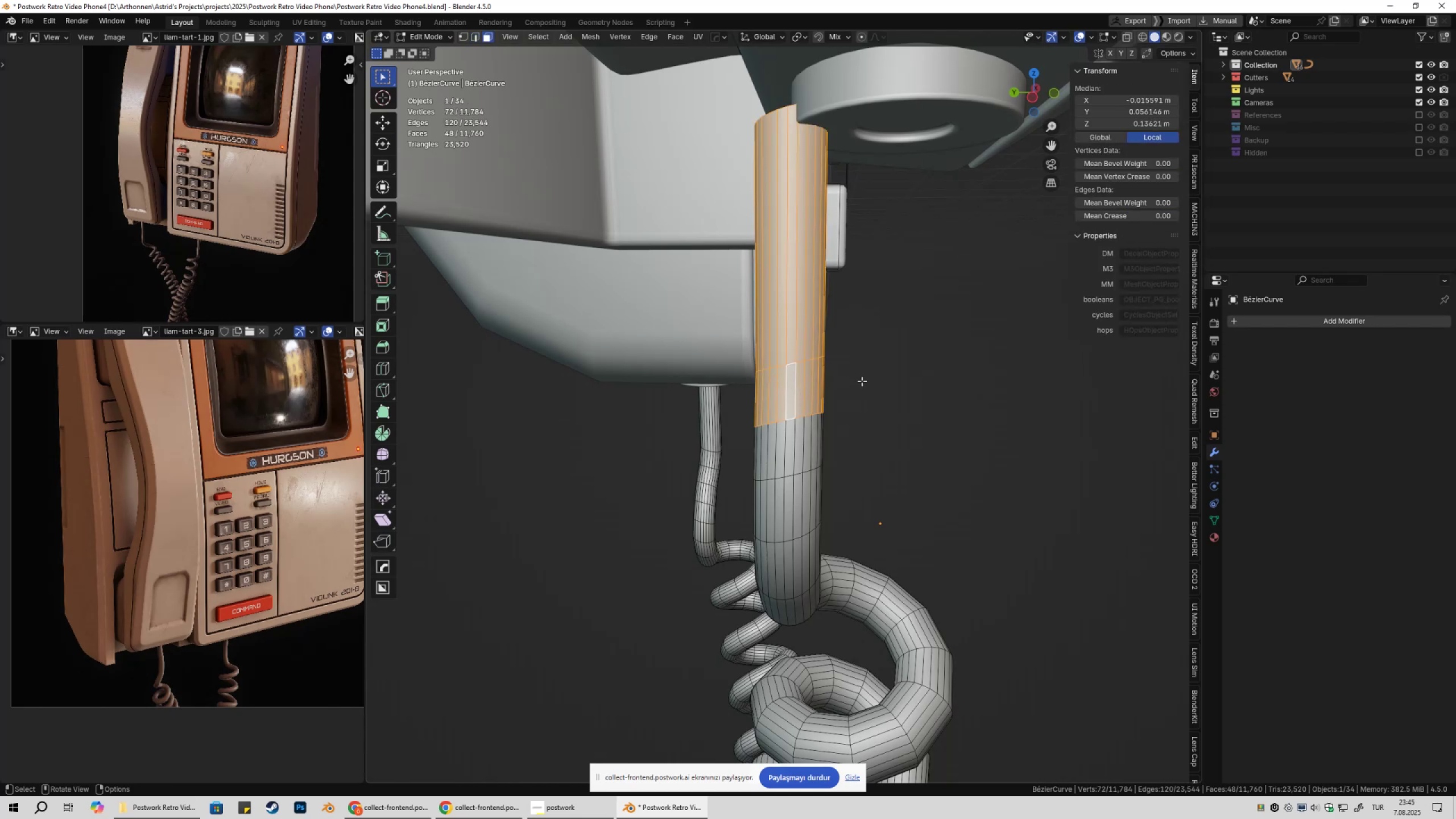 
type(gyo)
key(Escape)
 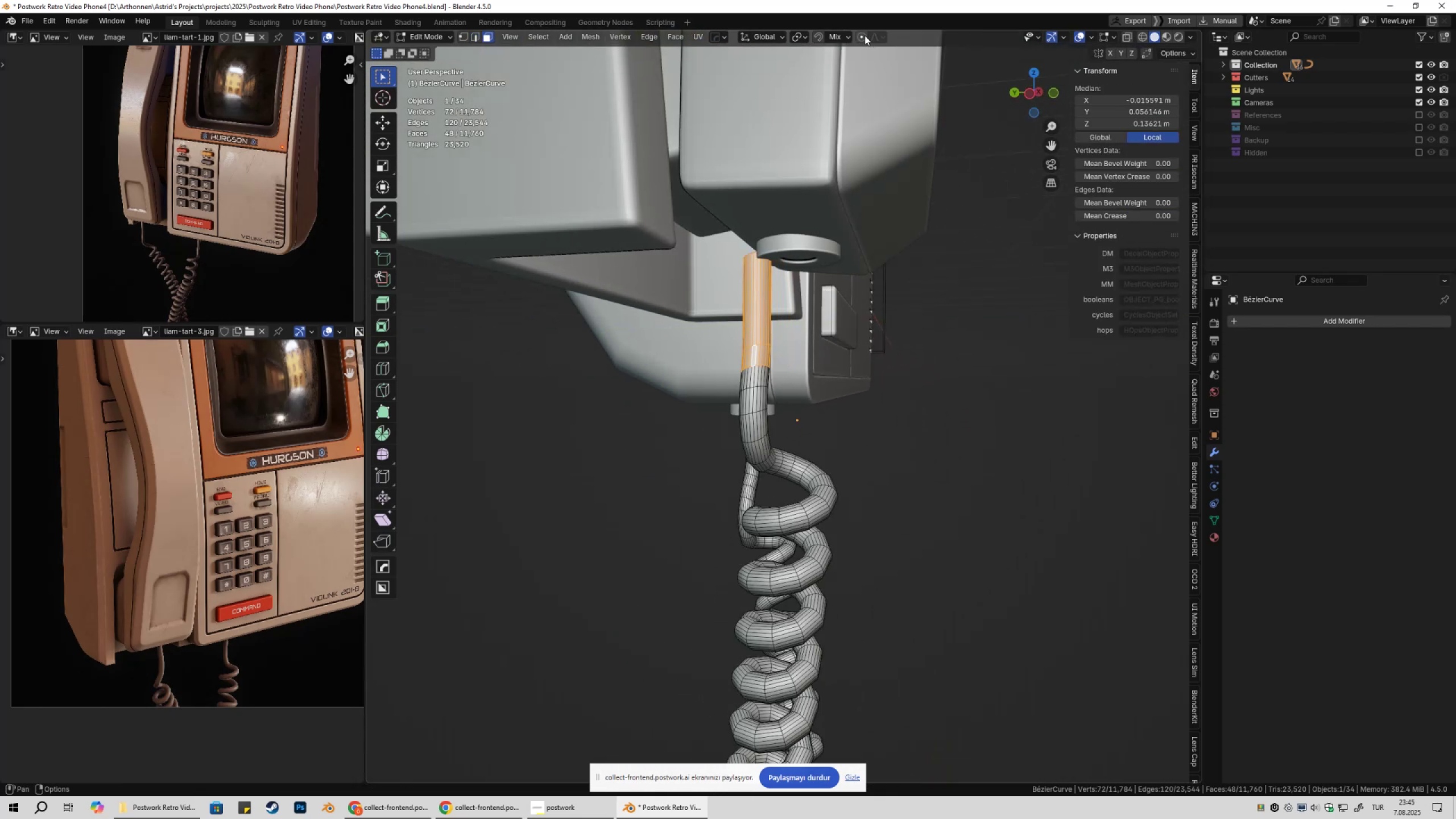 
scroll: coordinate [747, 319], scroll_direction: down, amount: 3.0
 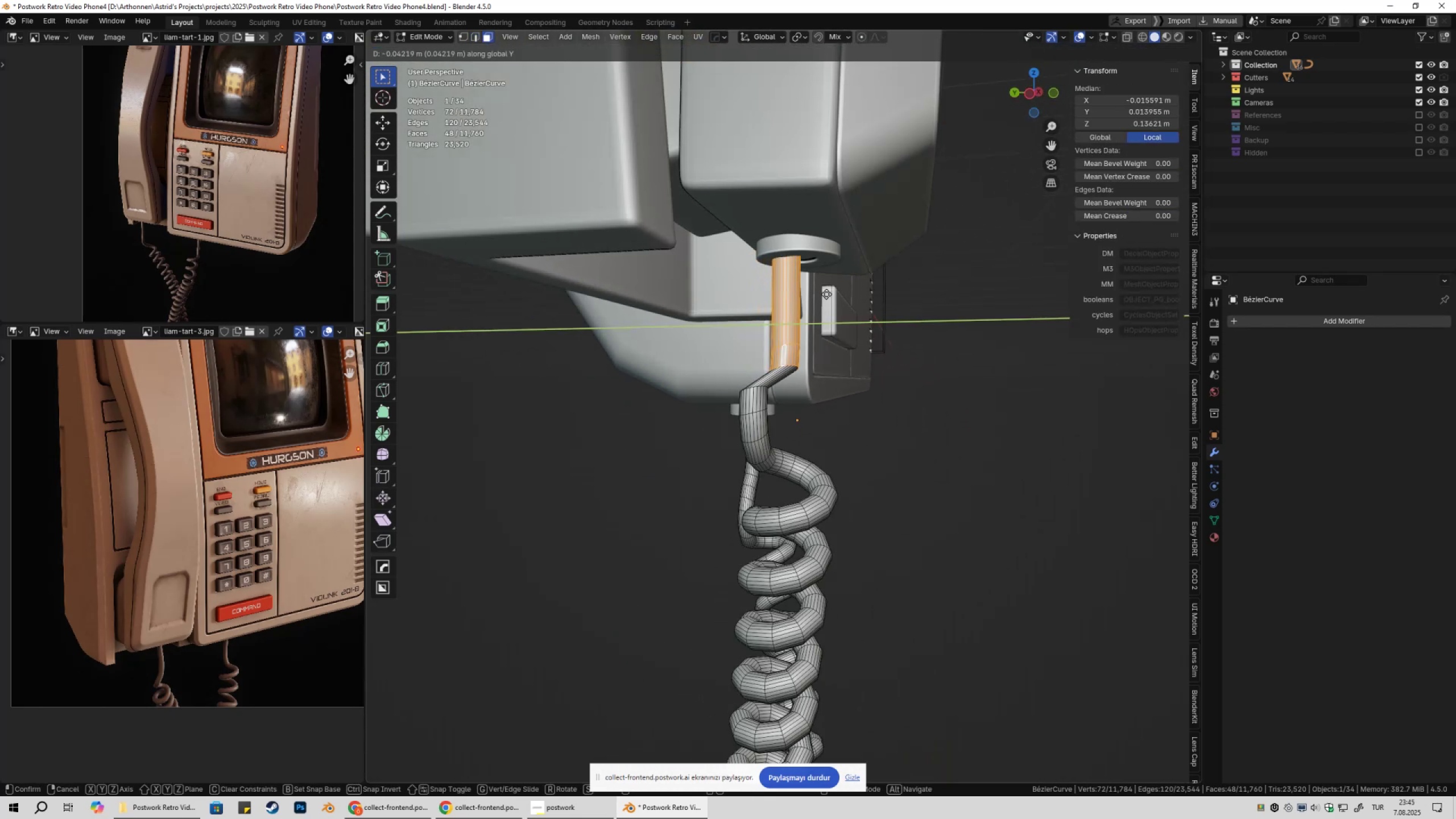 
scroll: coordinate [811, 292], scroll_direction: up, amount: 2.0
 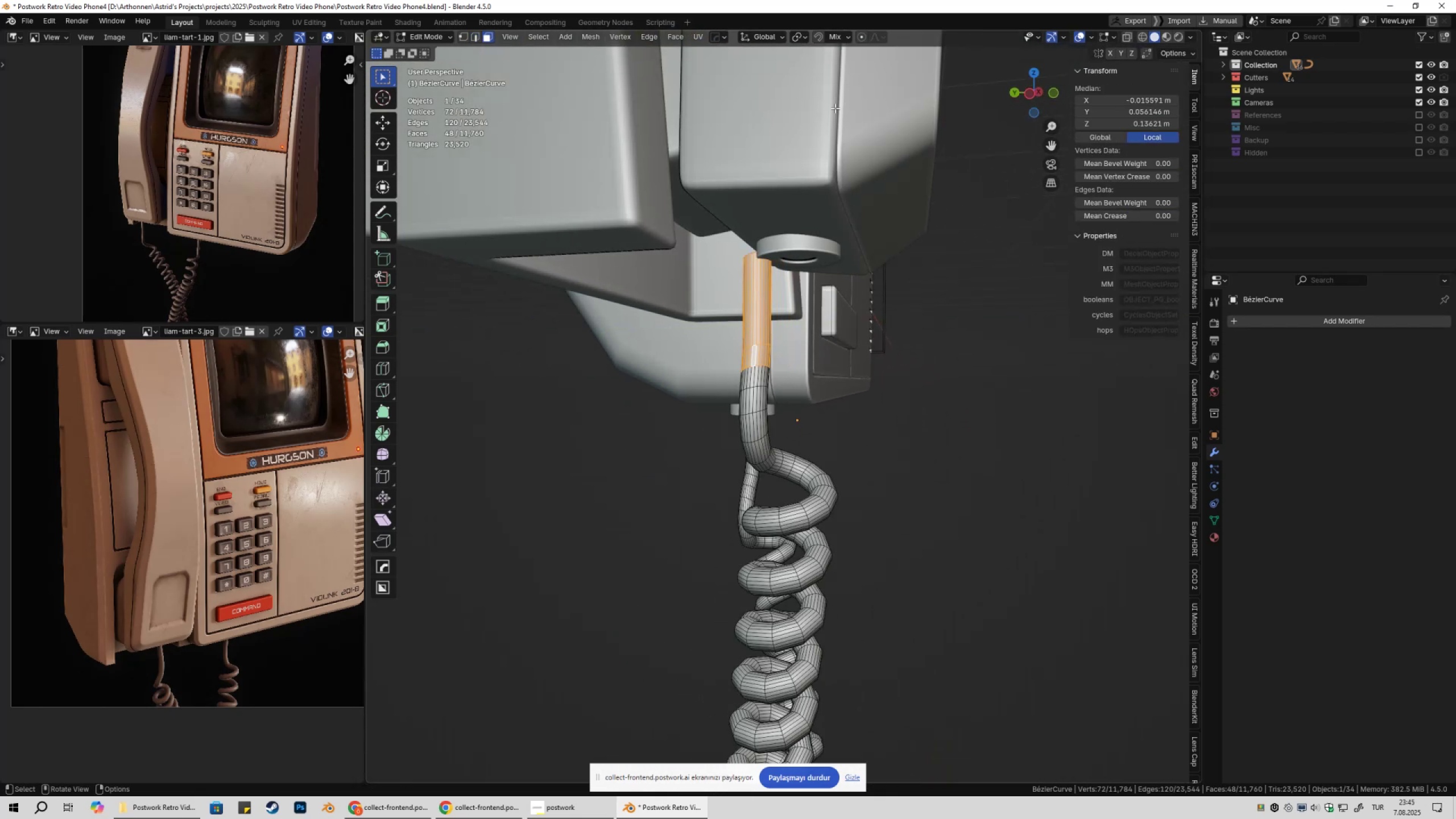 
left_click([862, 36])
 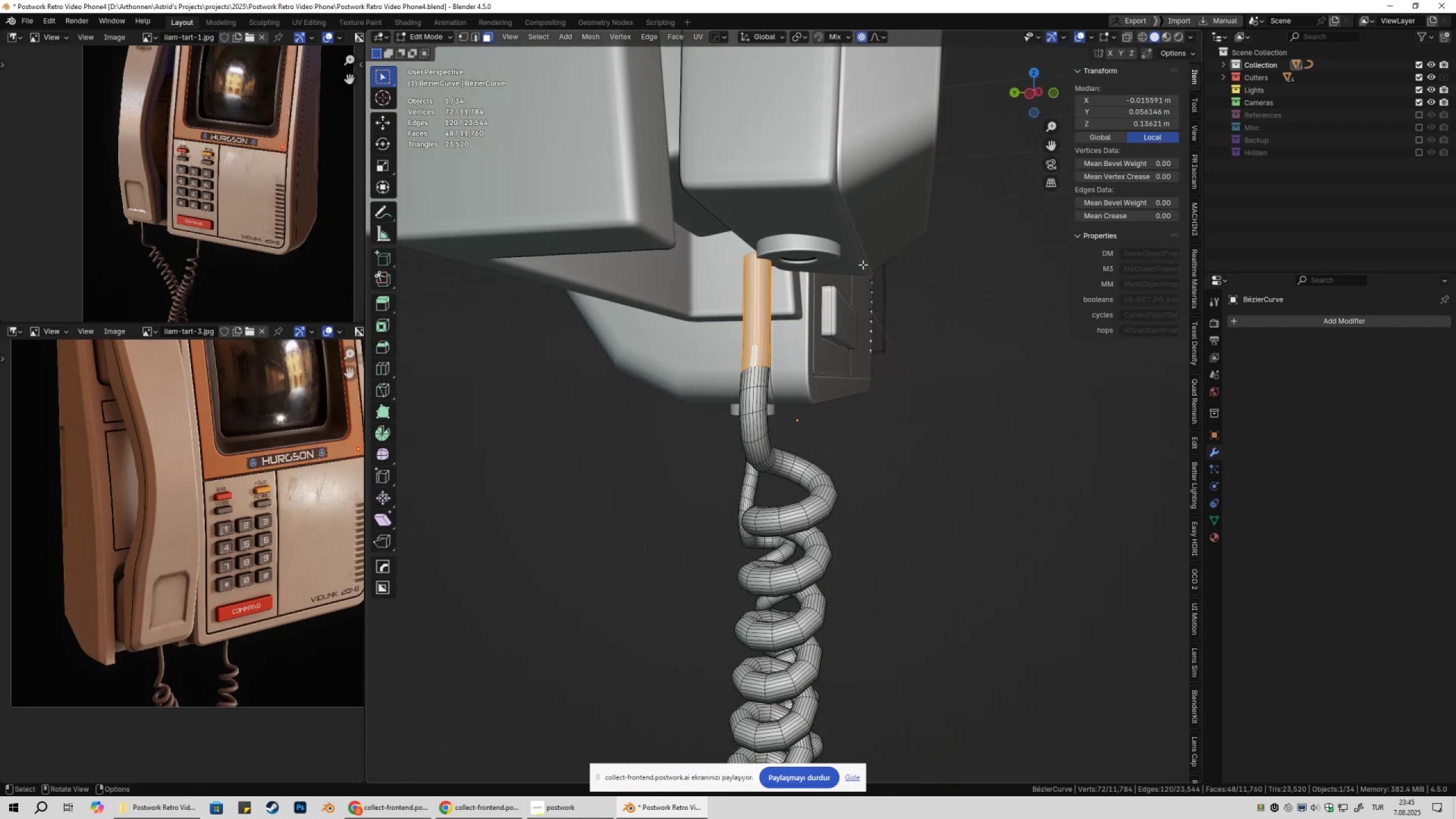 
type(gy)
 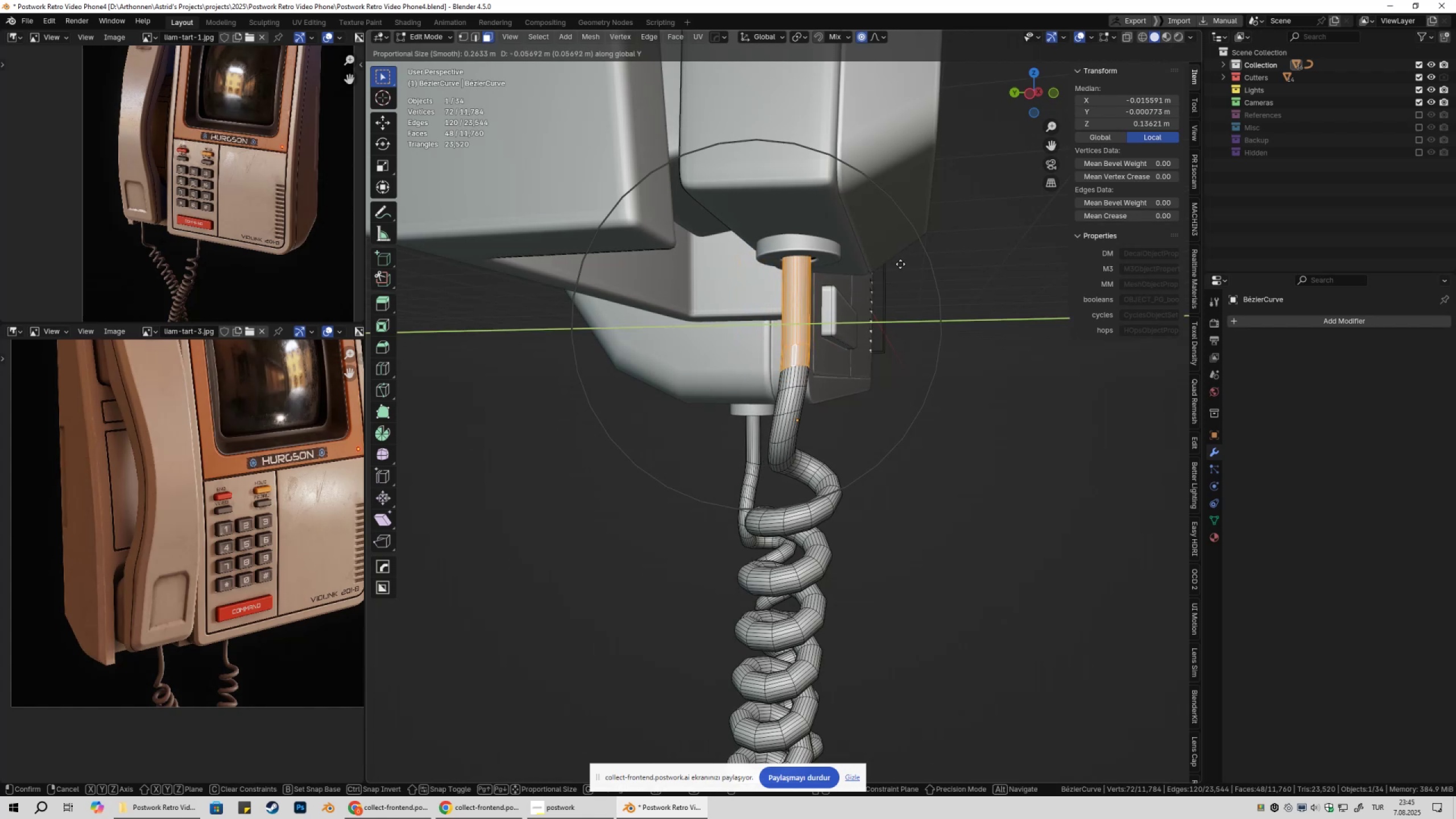 
left_click([904, 263])
 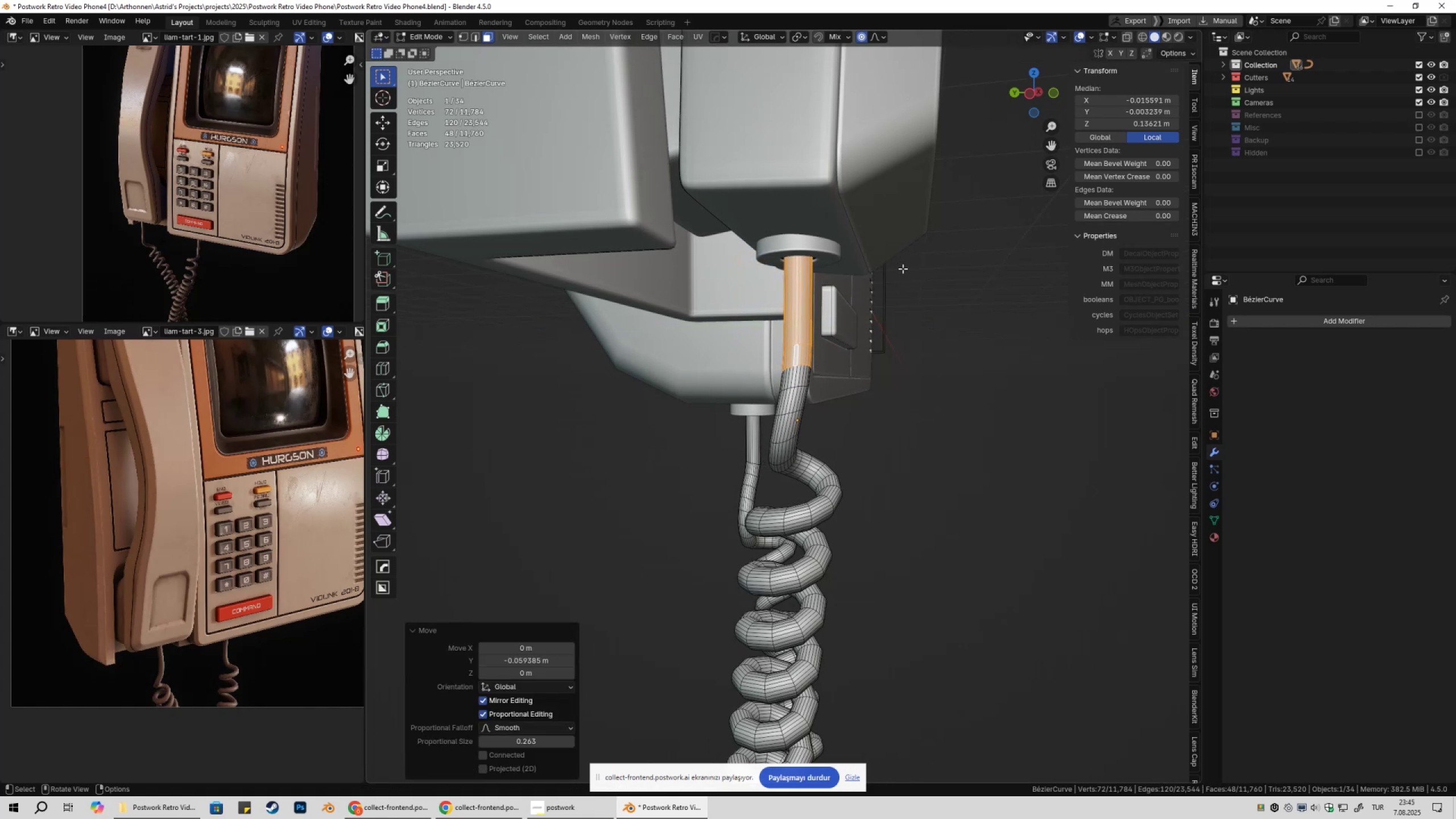 
type(gy)
 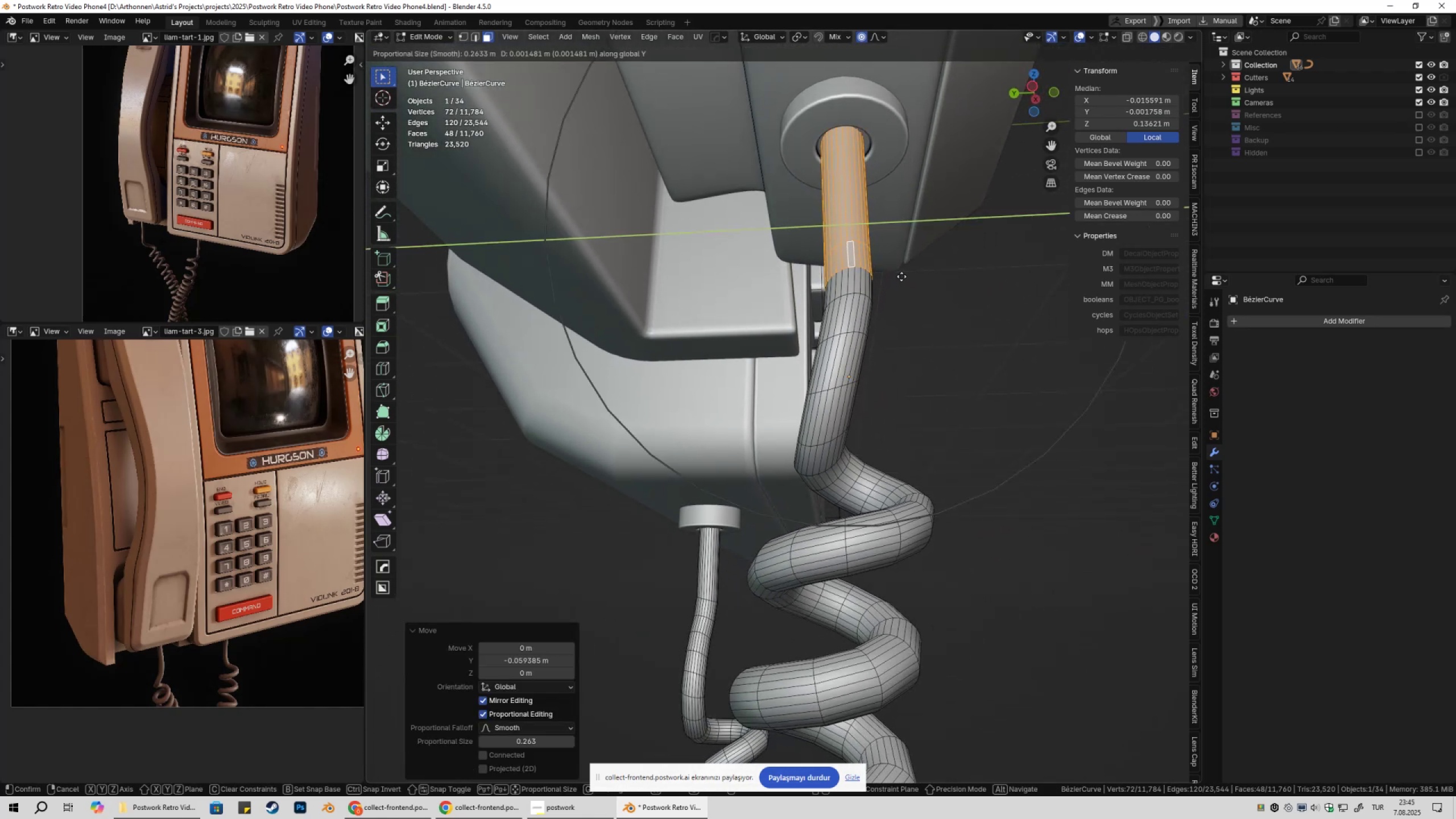 
scroll: coordinate [865, 291], scroll_direction: up, amount: 2.0
 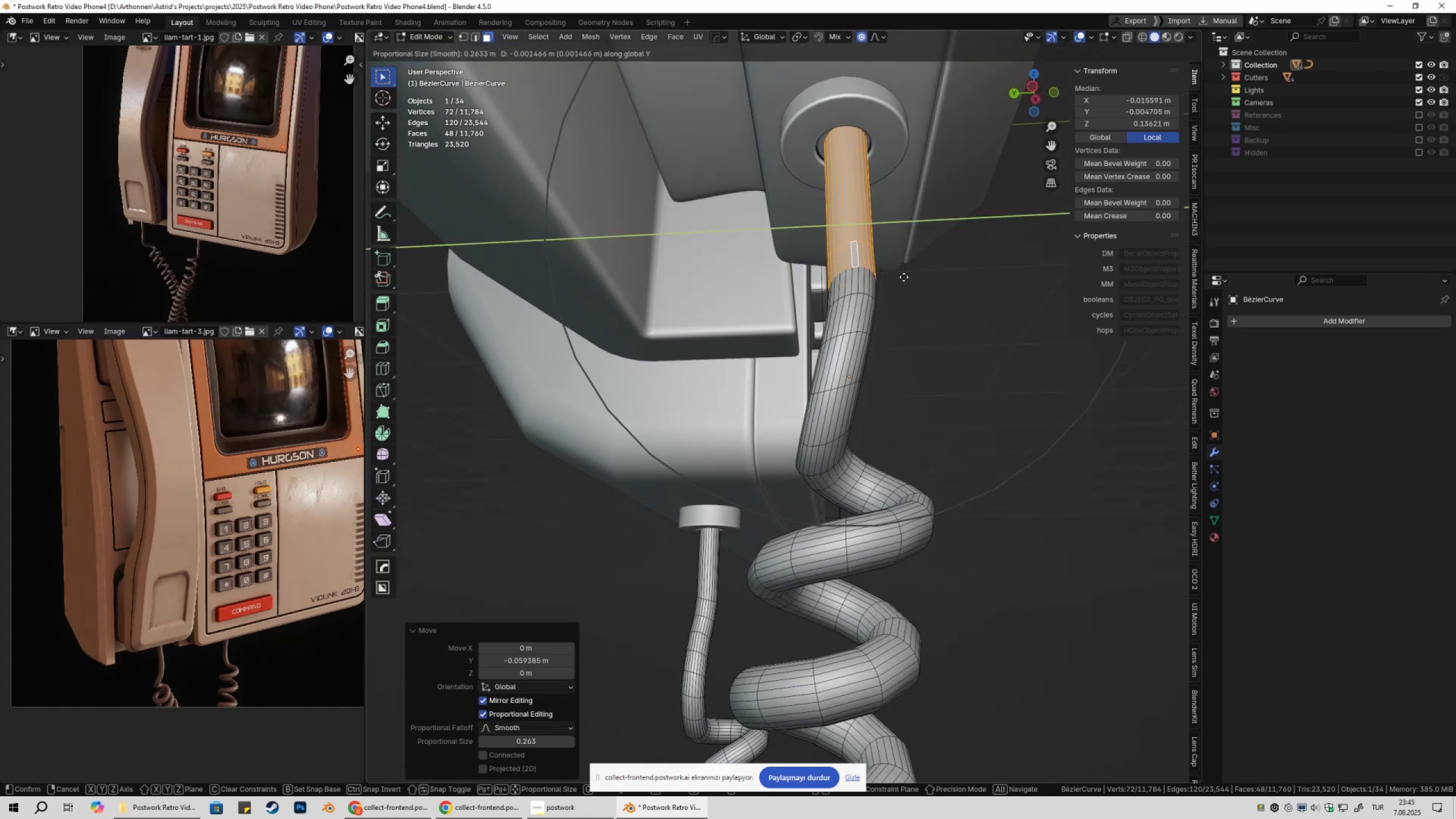 
left_click([901, 276])
 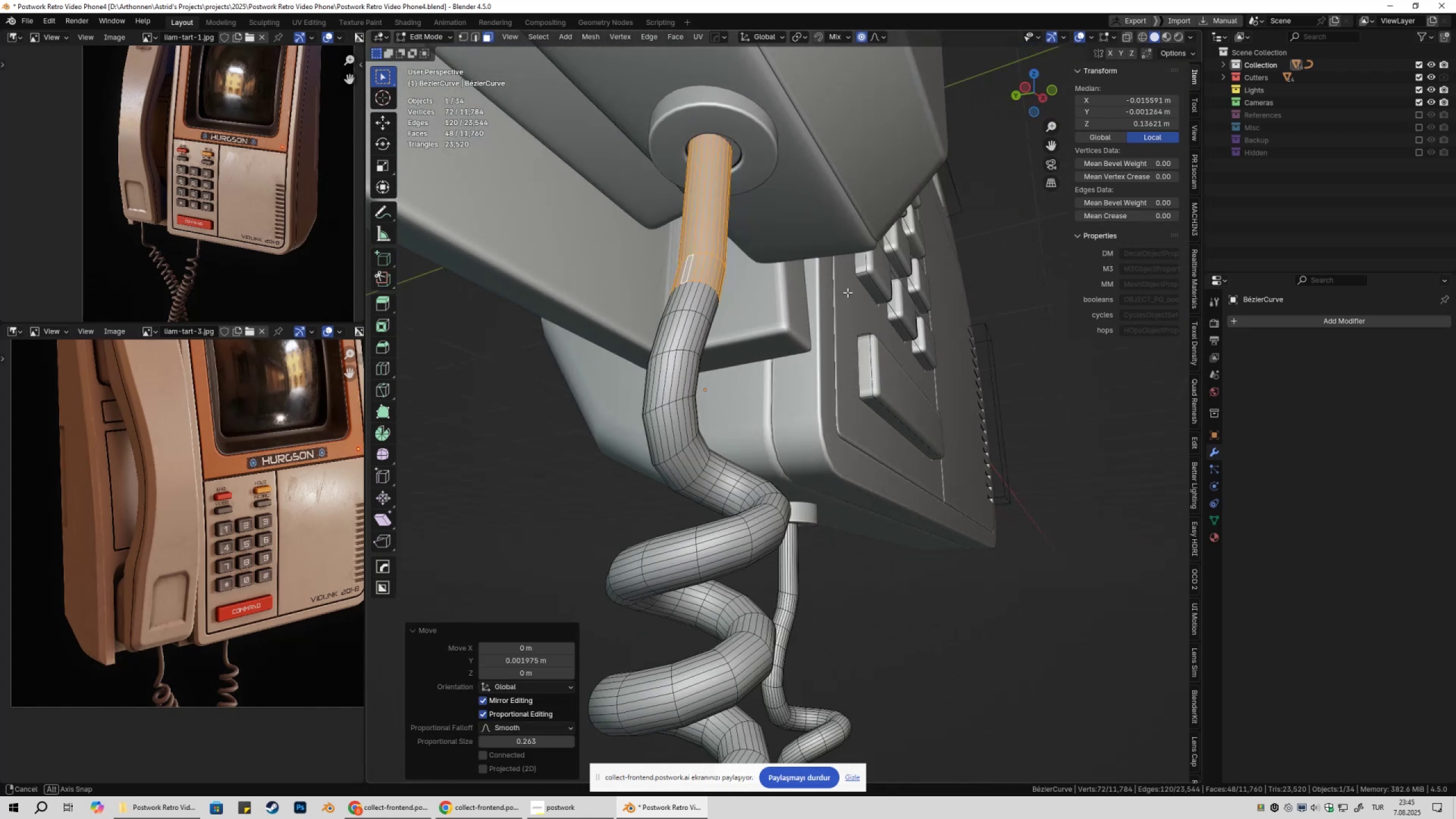 
key(Tab)
 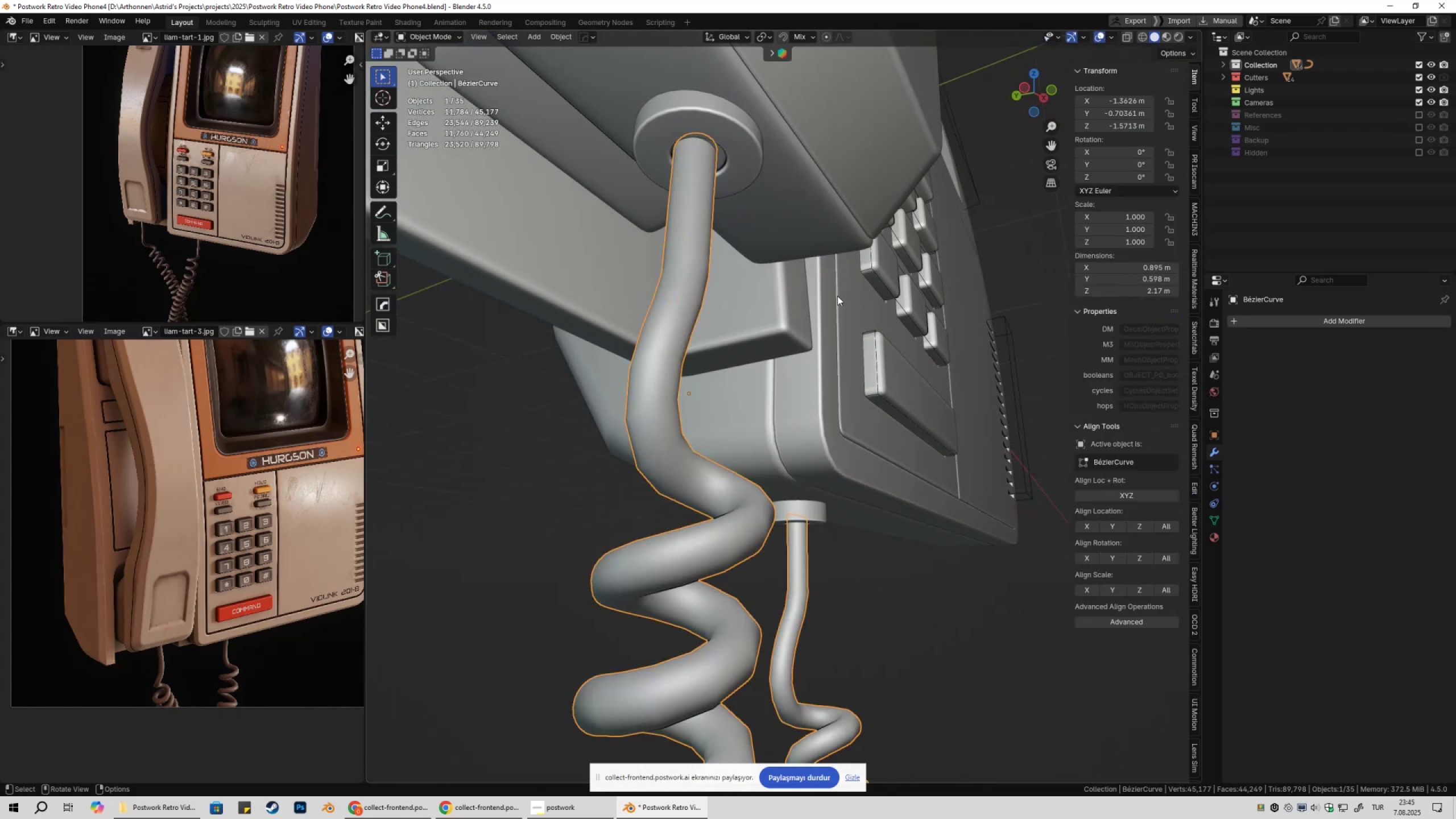 
scroll: coordinate [832, 315], scroll_direction: down, amount: 2.0
 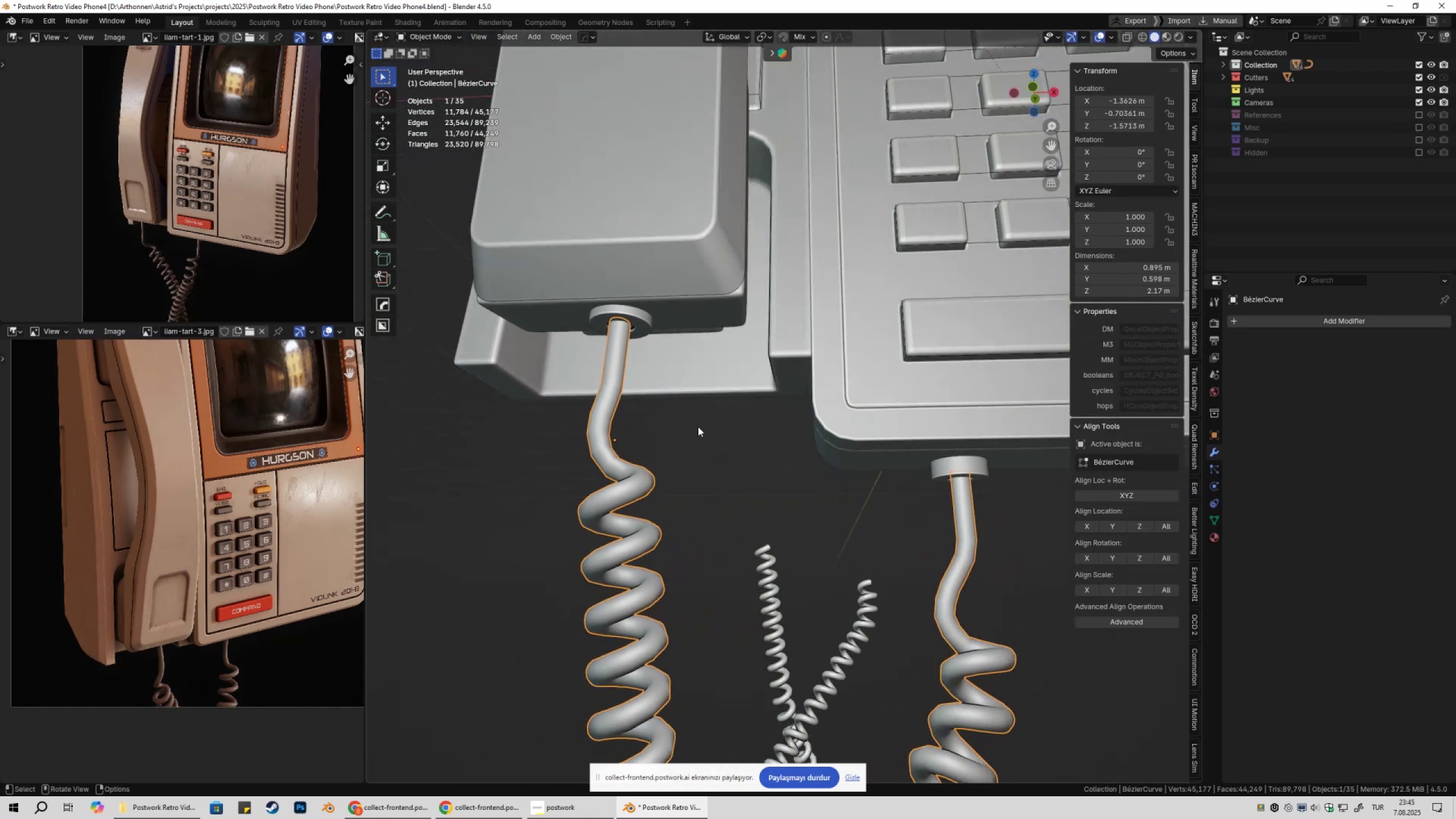 
left_click([698, 427])
 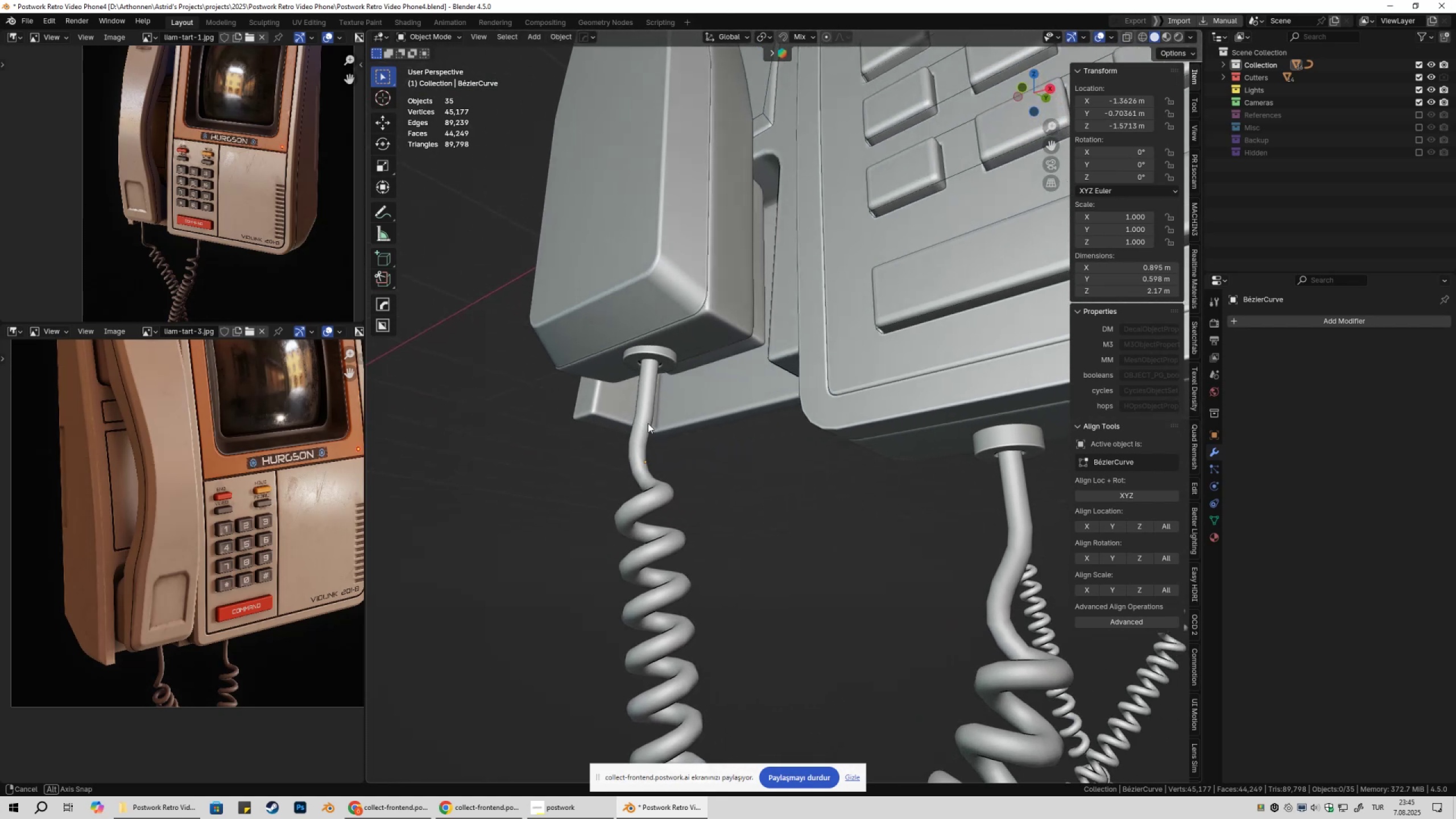 
scroll: coordinate [760, 473], scroll_direction: down, amount: 7.0
 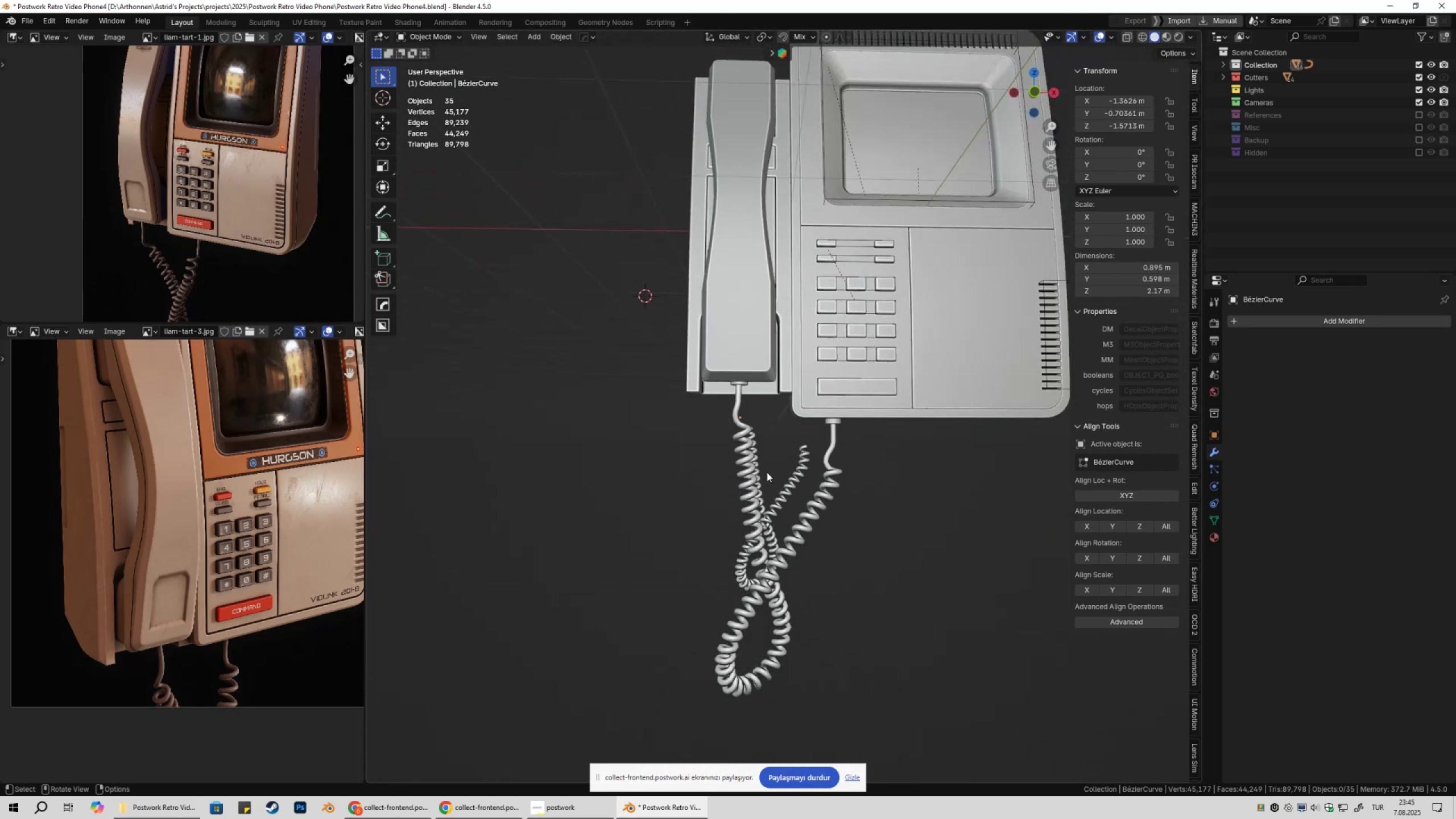 
key(Shift+ShiftLeft)
 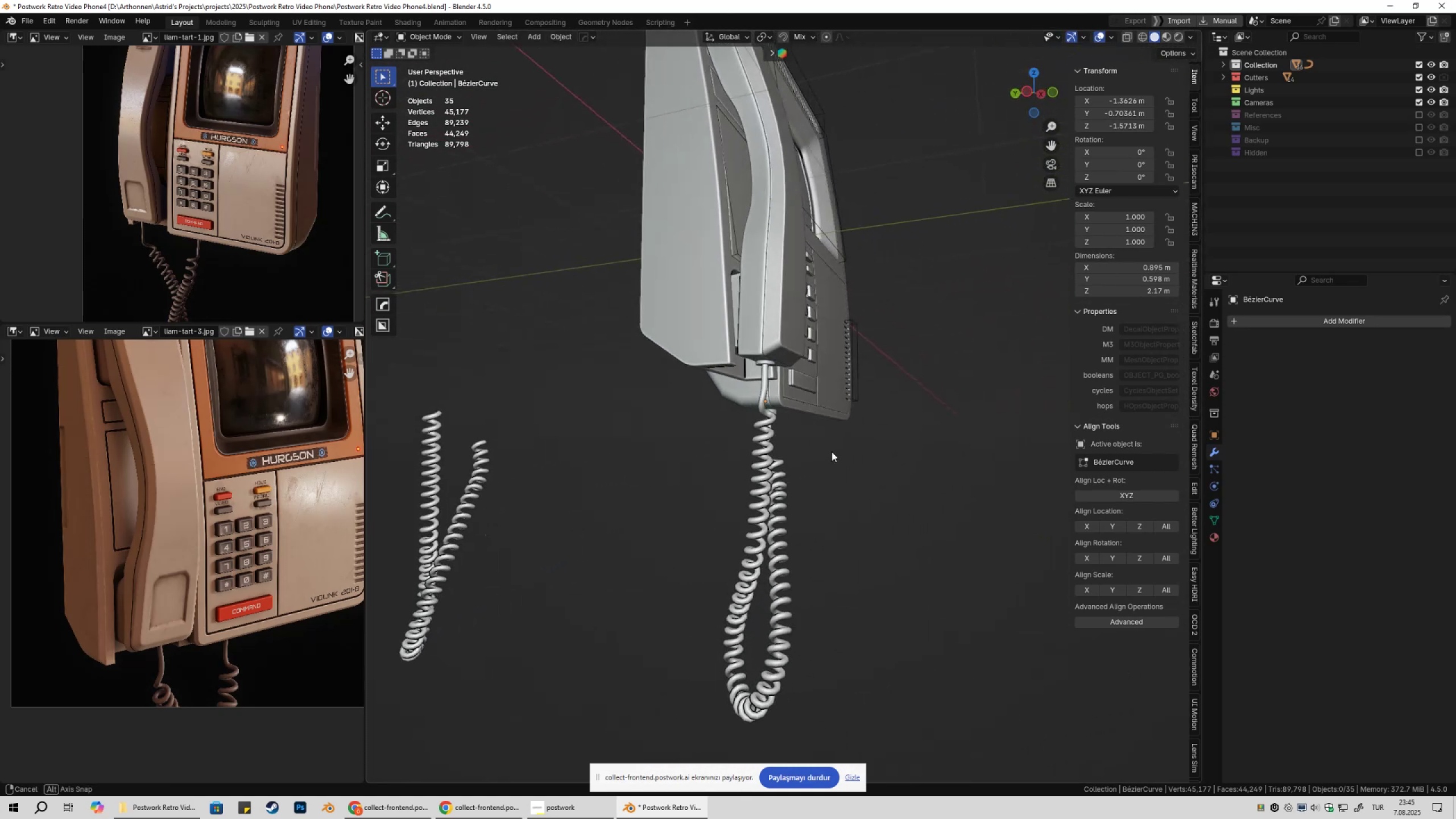 
scroll: coordinate [746, 457], scroll_direction: down, amount: 2.0
 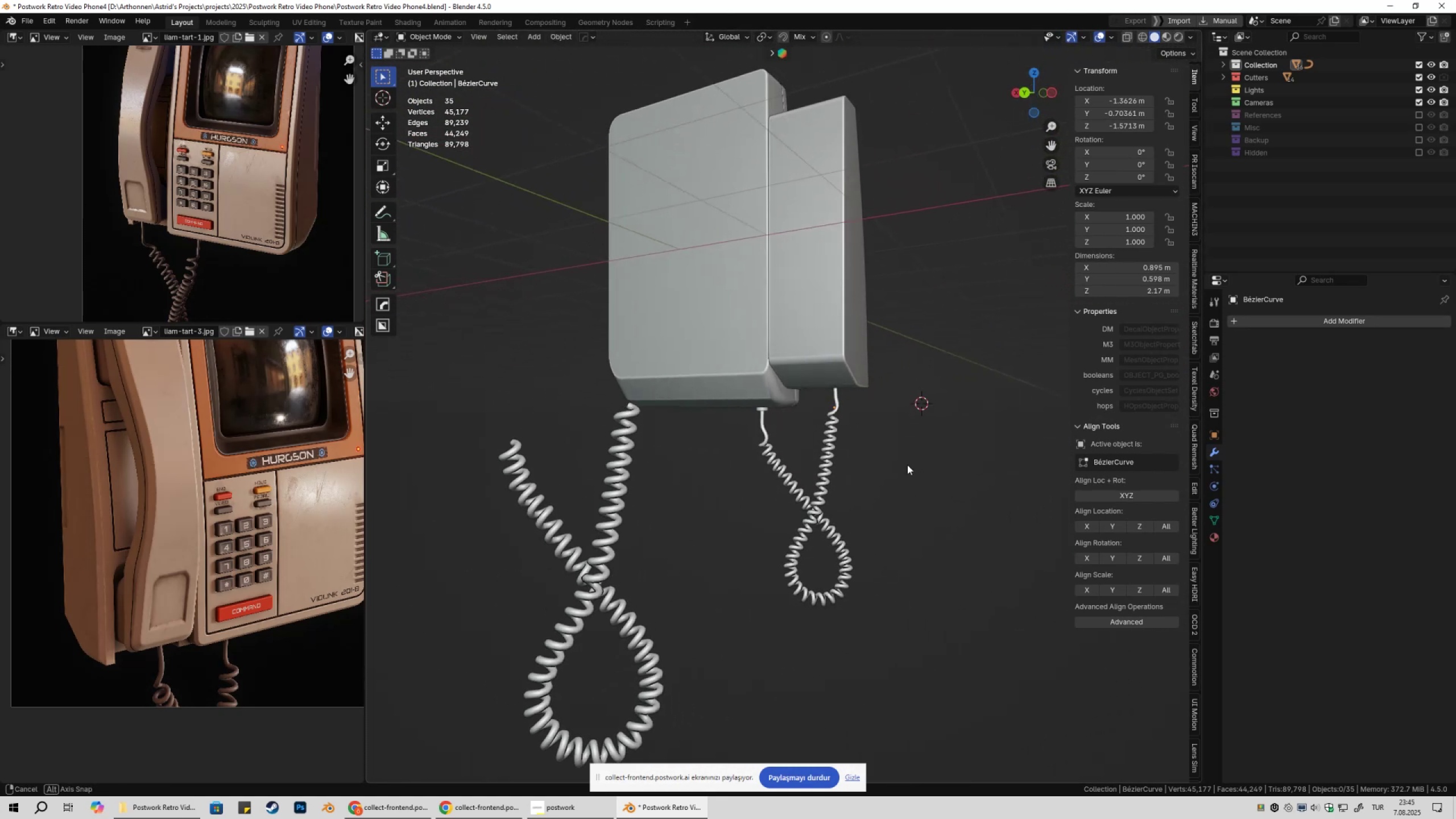 
wait(6.41)
 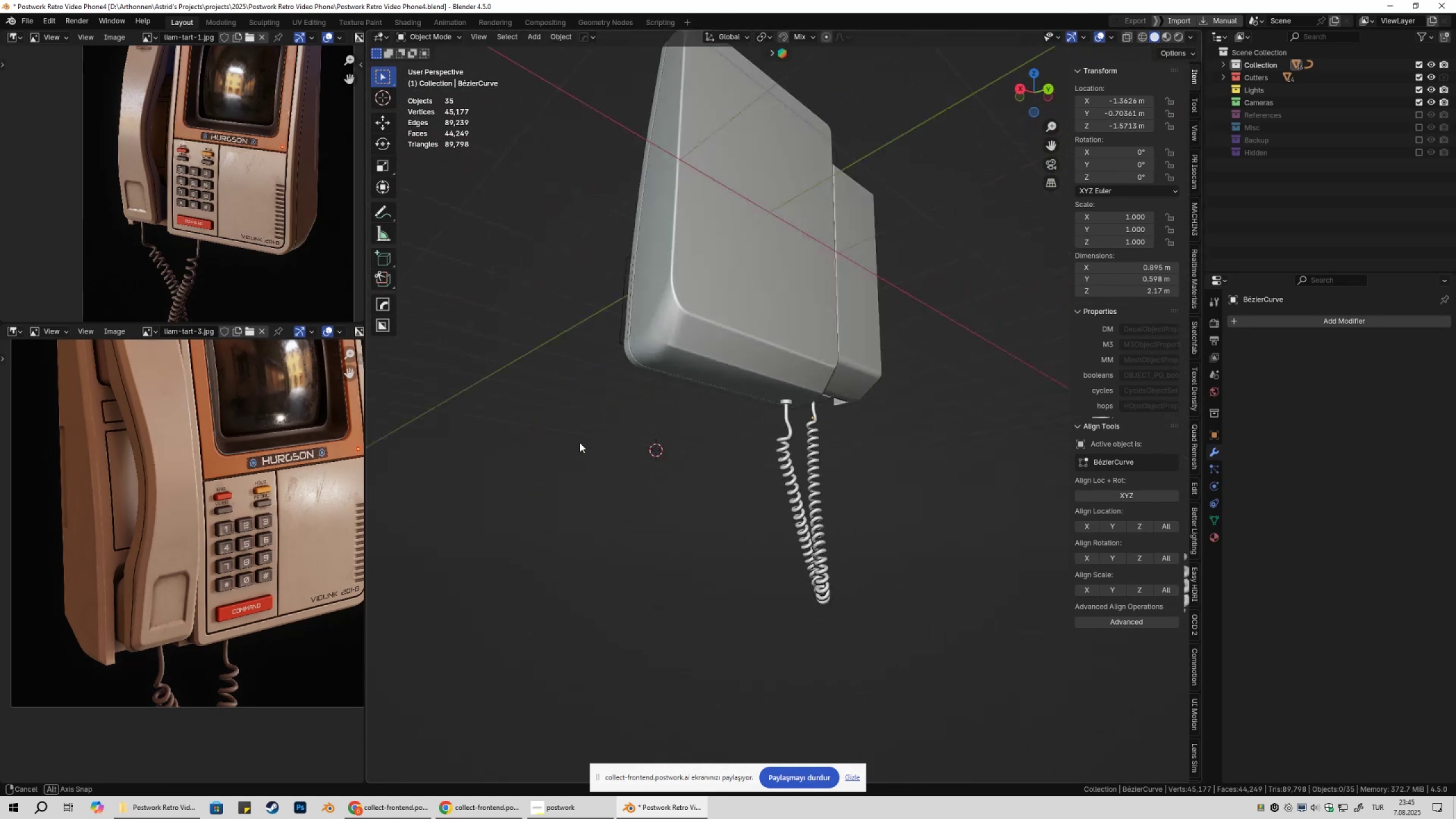 
key(Shift+ShiftLeft)
 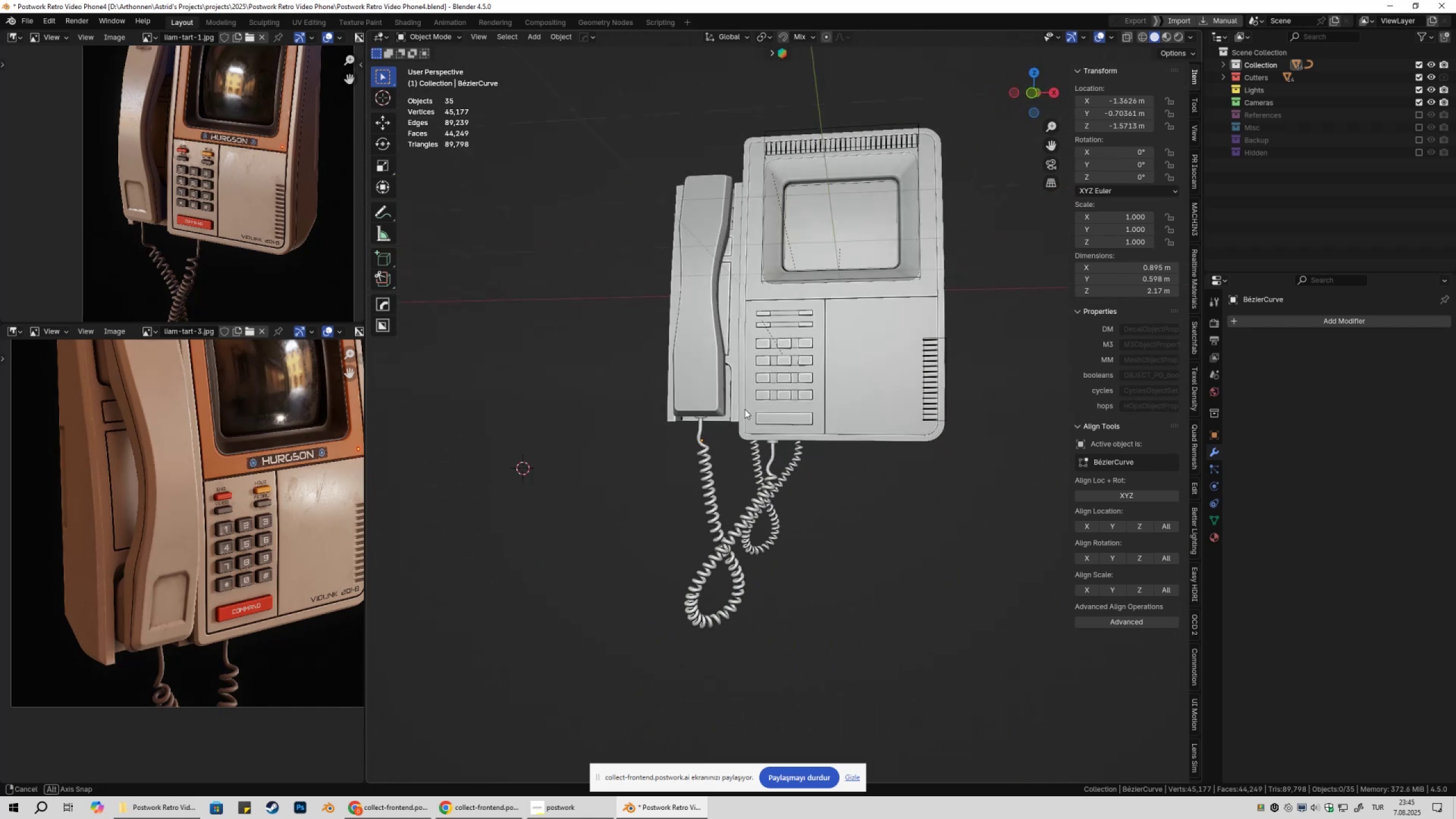 
key(Shift+ShiftLeft)
 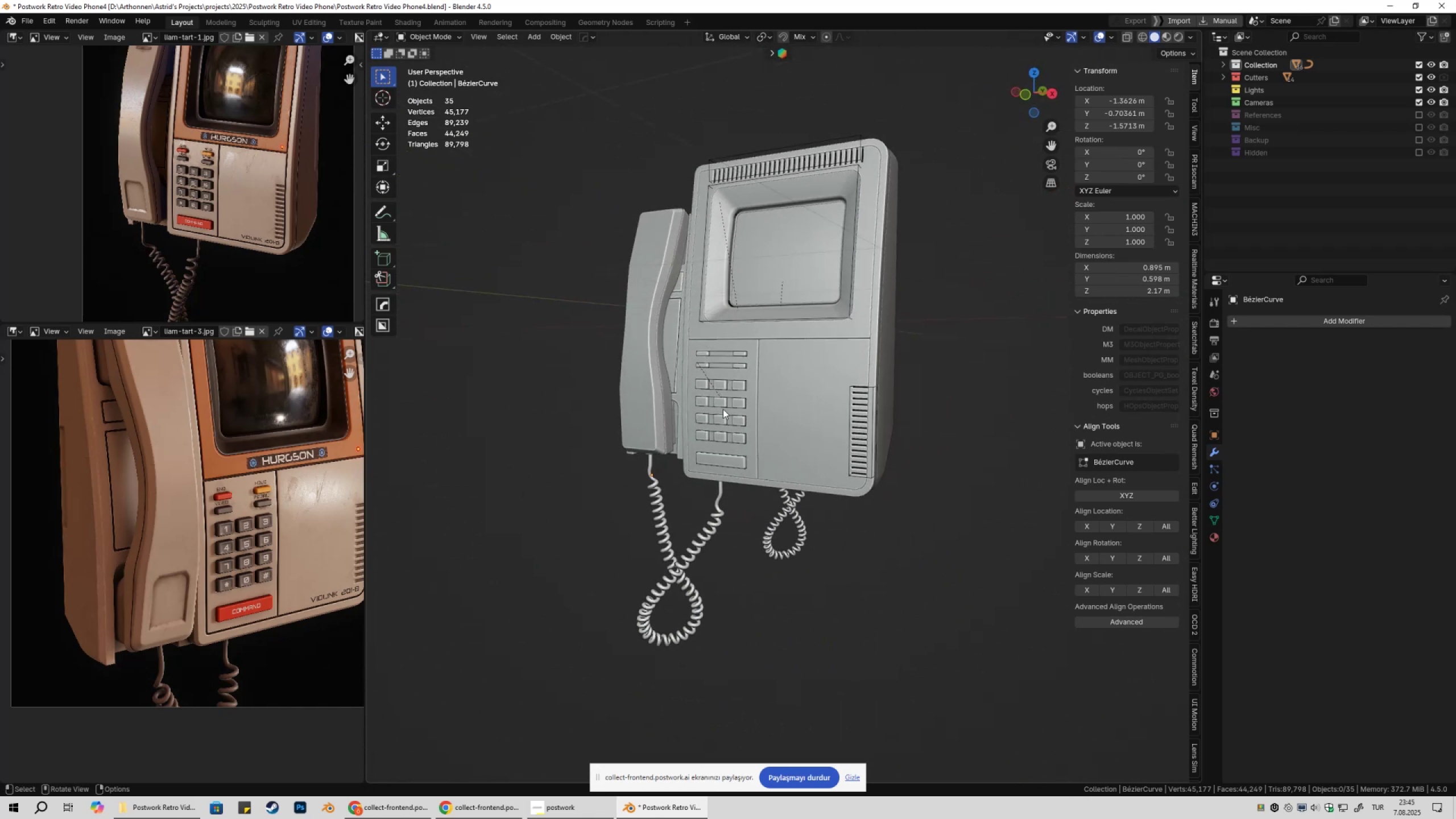 
key(Control+ControlLeft)
 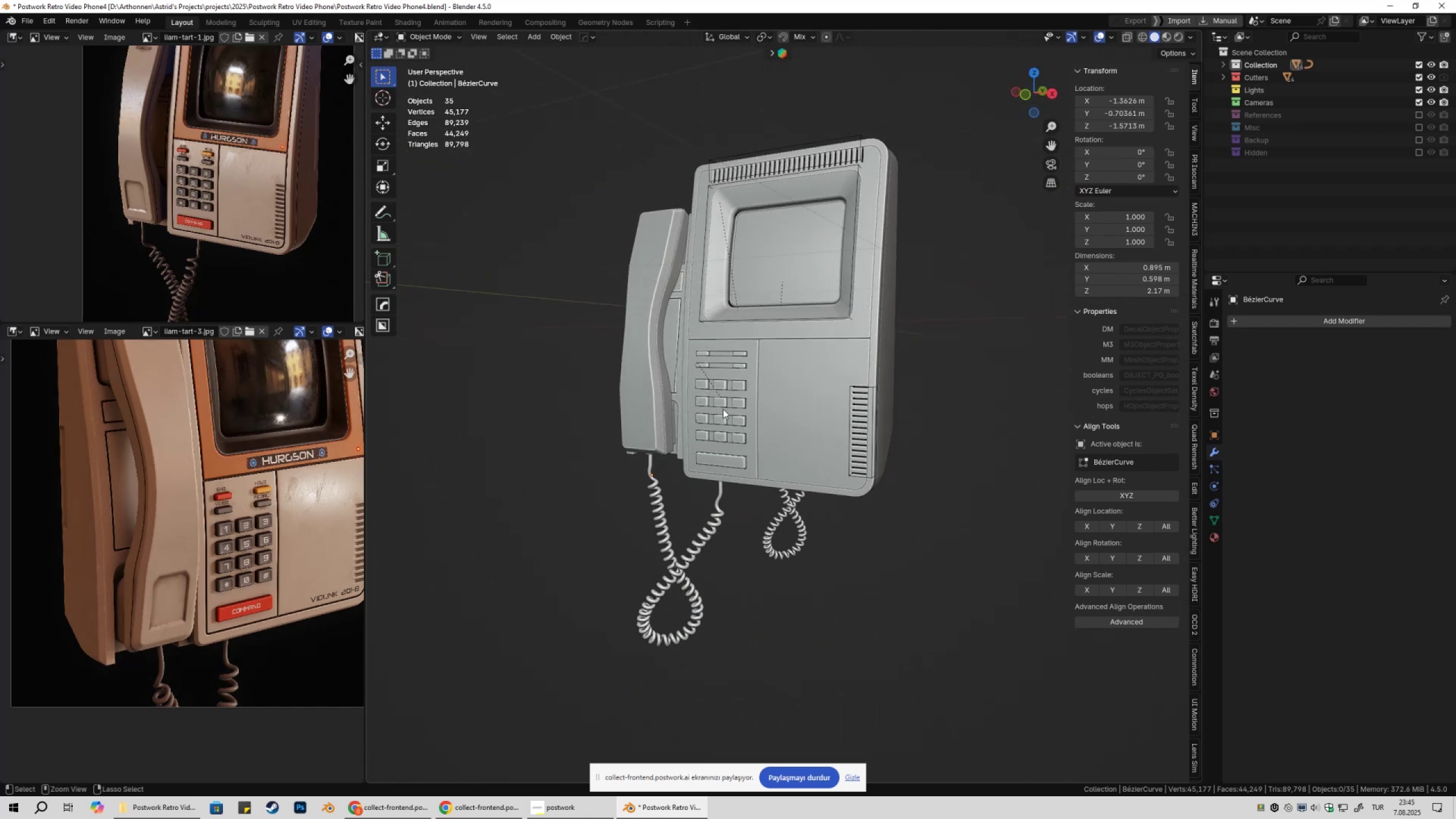 
key(Control+S)
 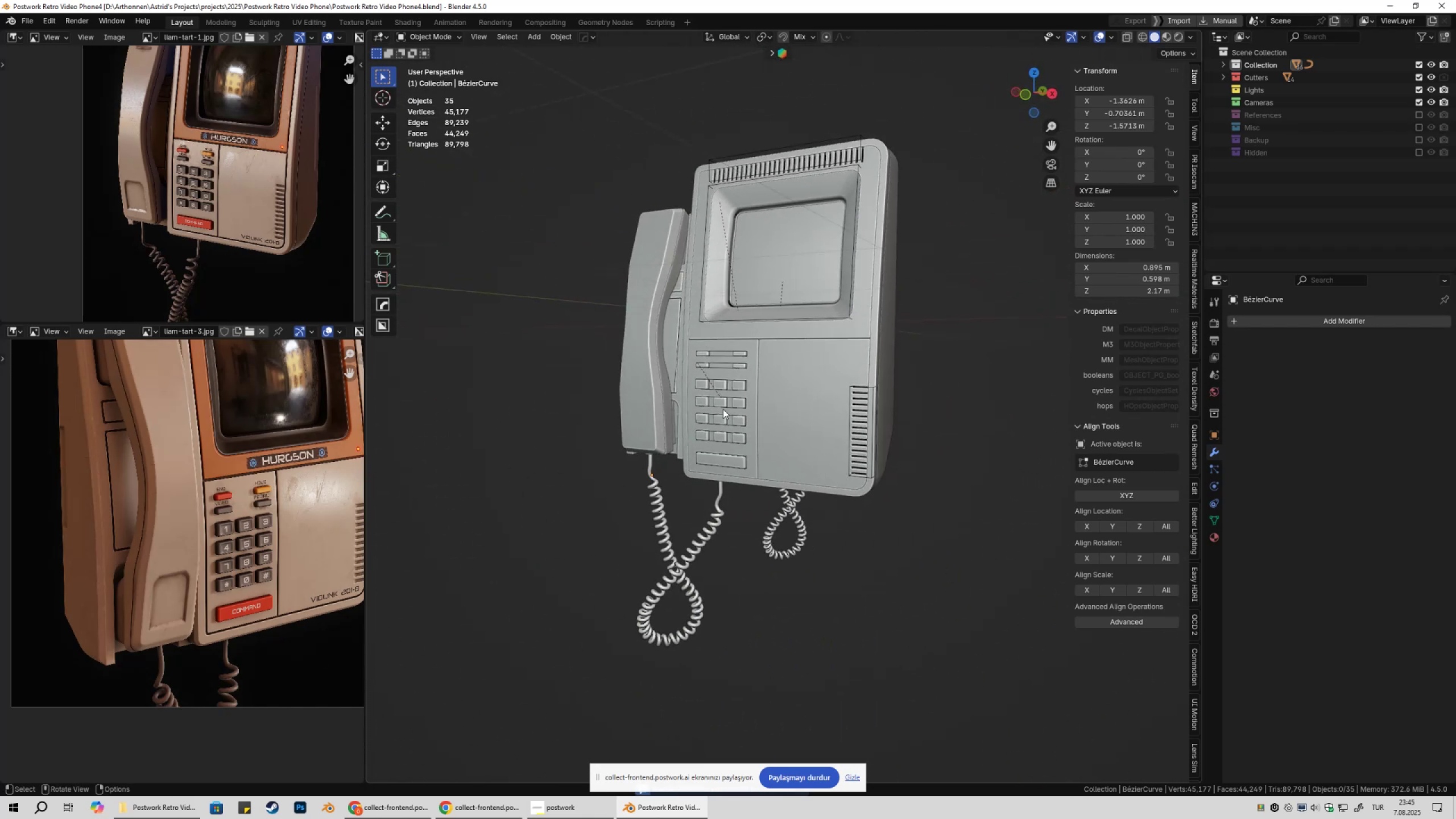 
wait(9.5)
 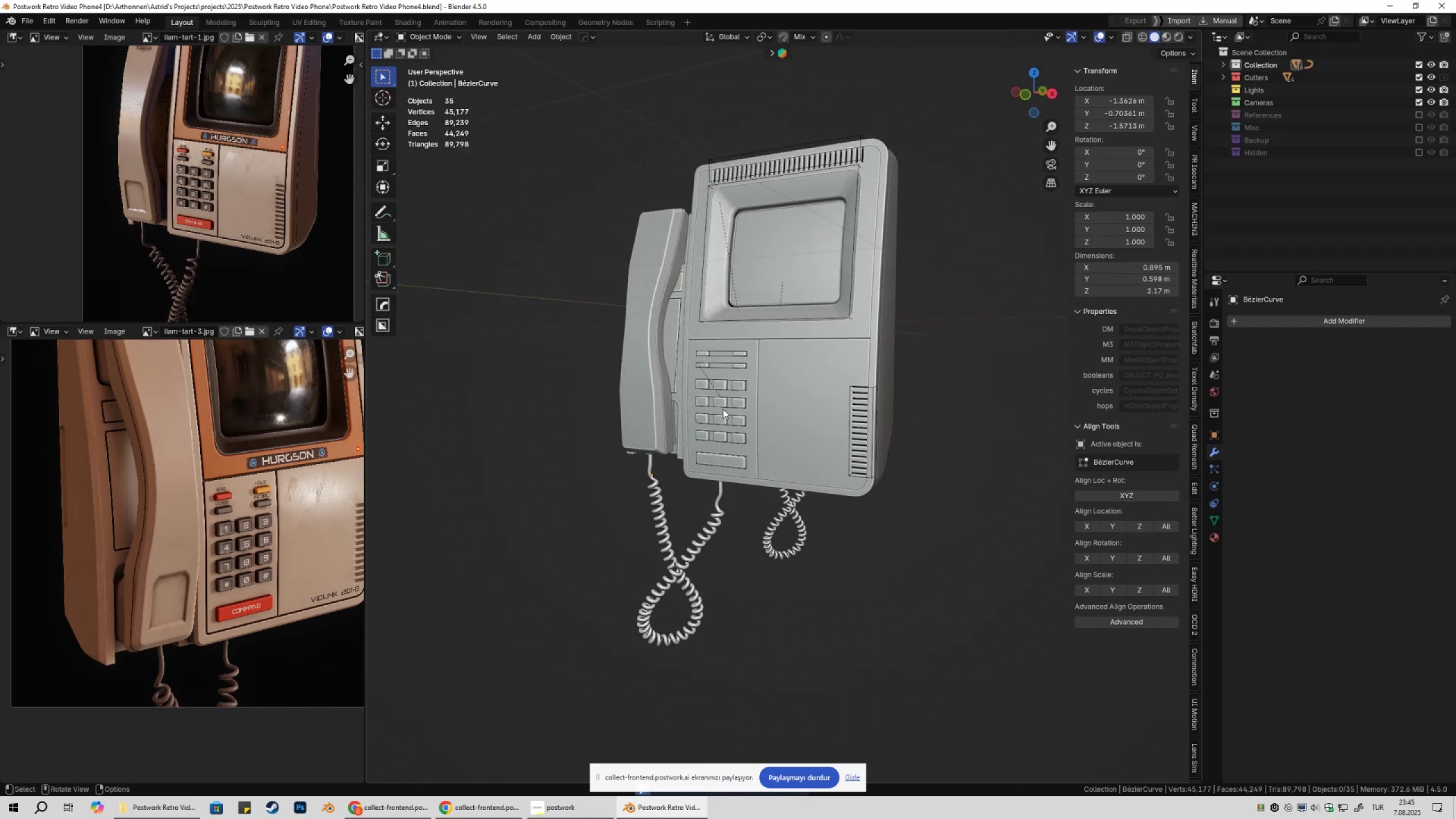 
left_click([660, 249])
 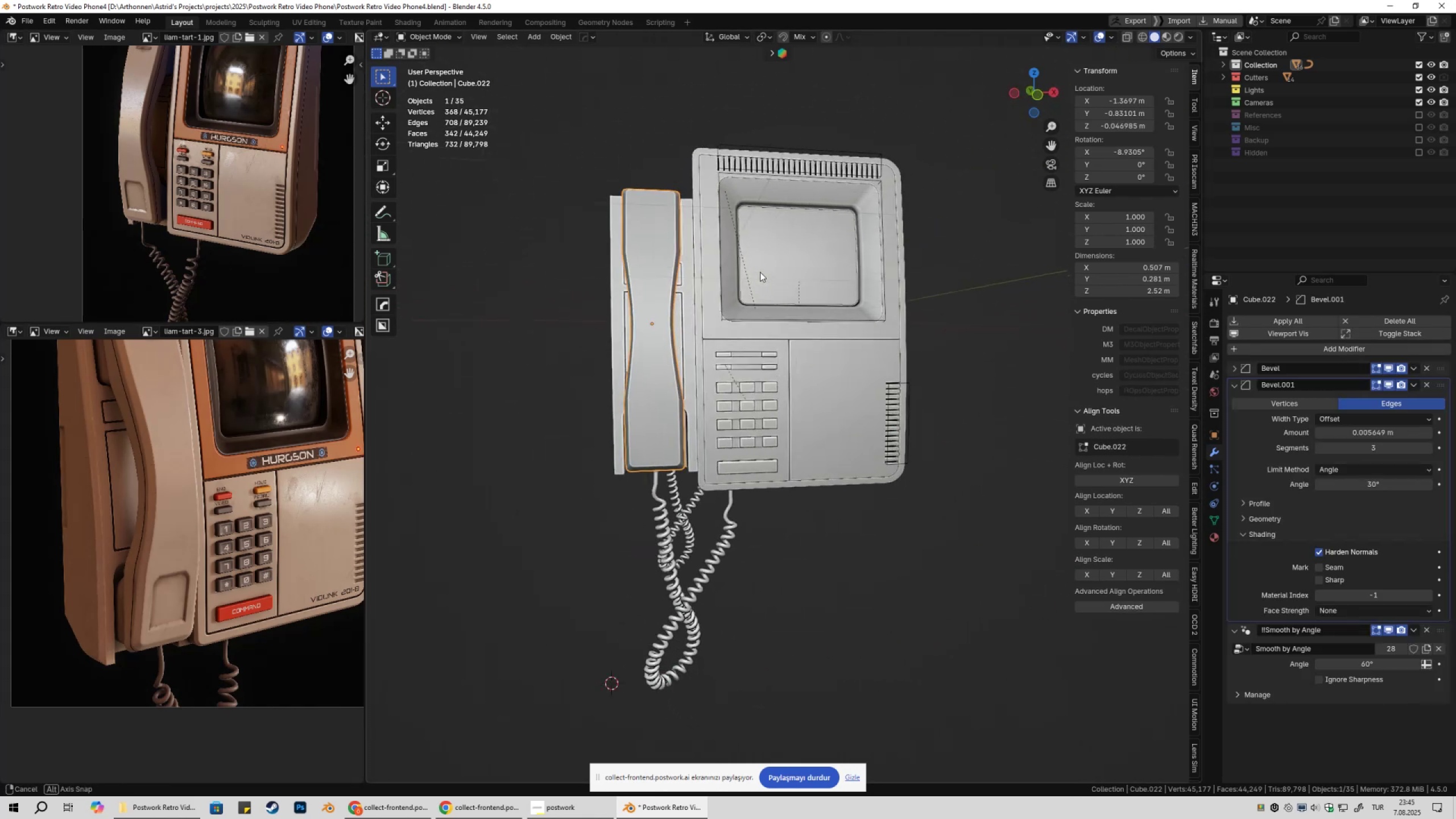 
key(Numpad1)
 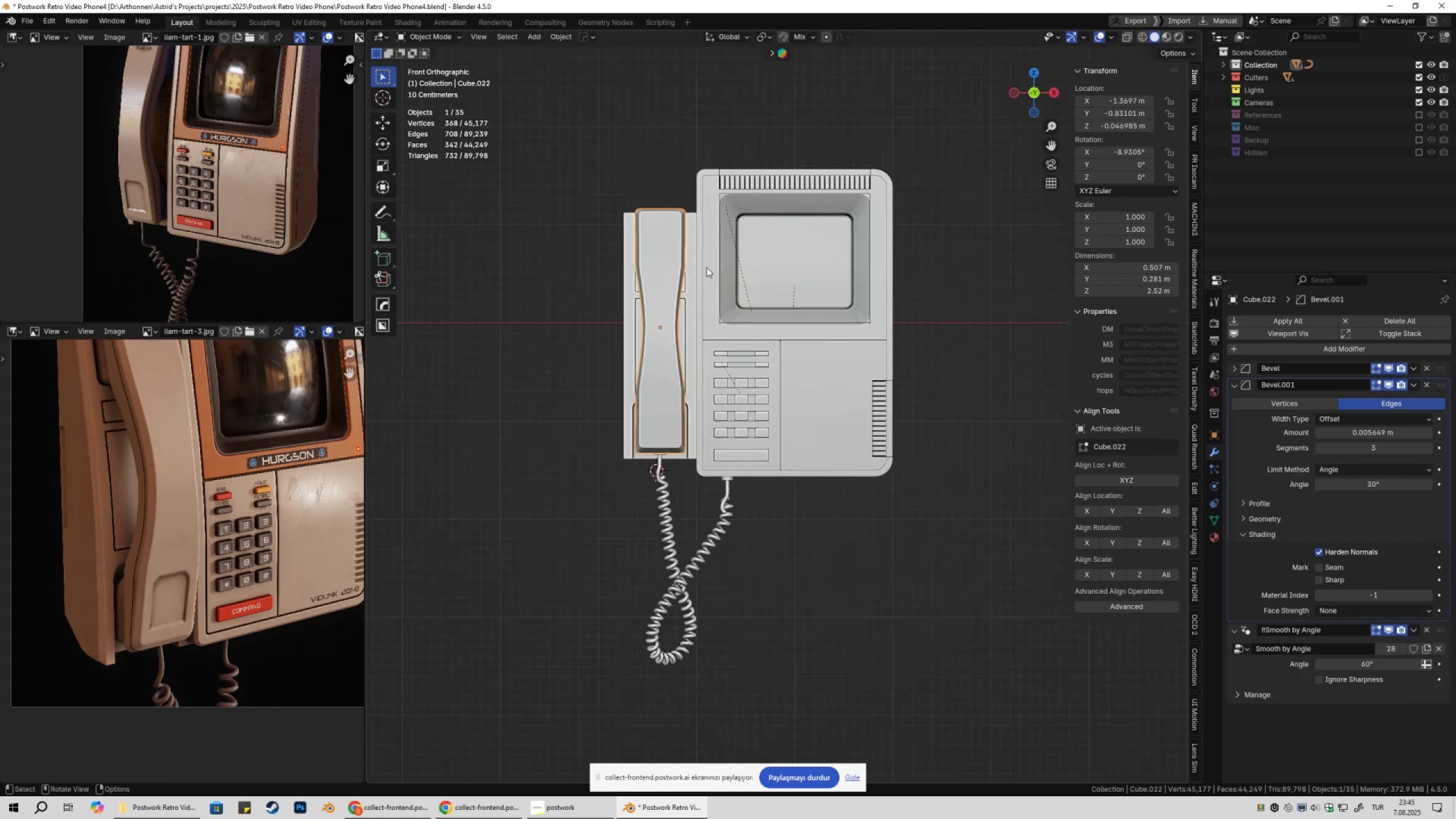 
key(Shift+ShiftLeft)
 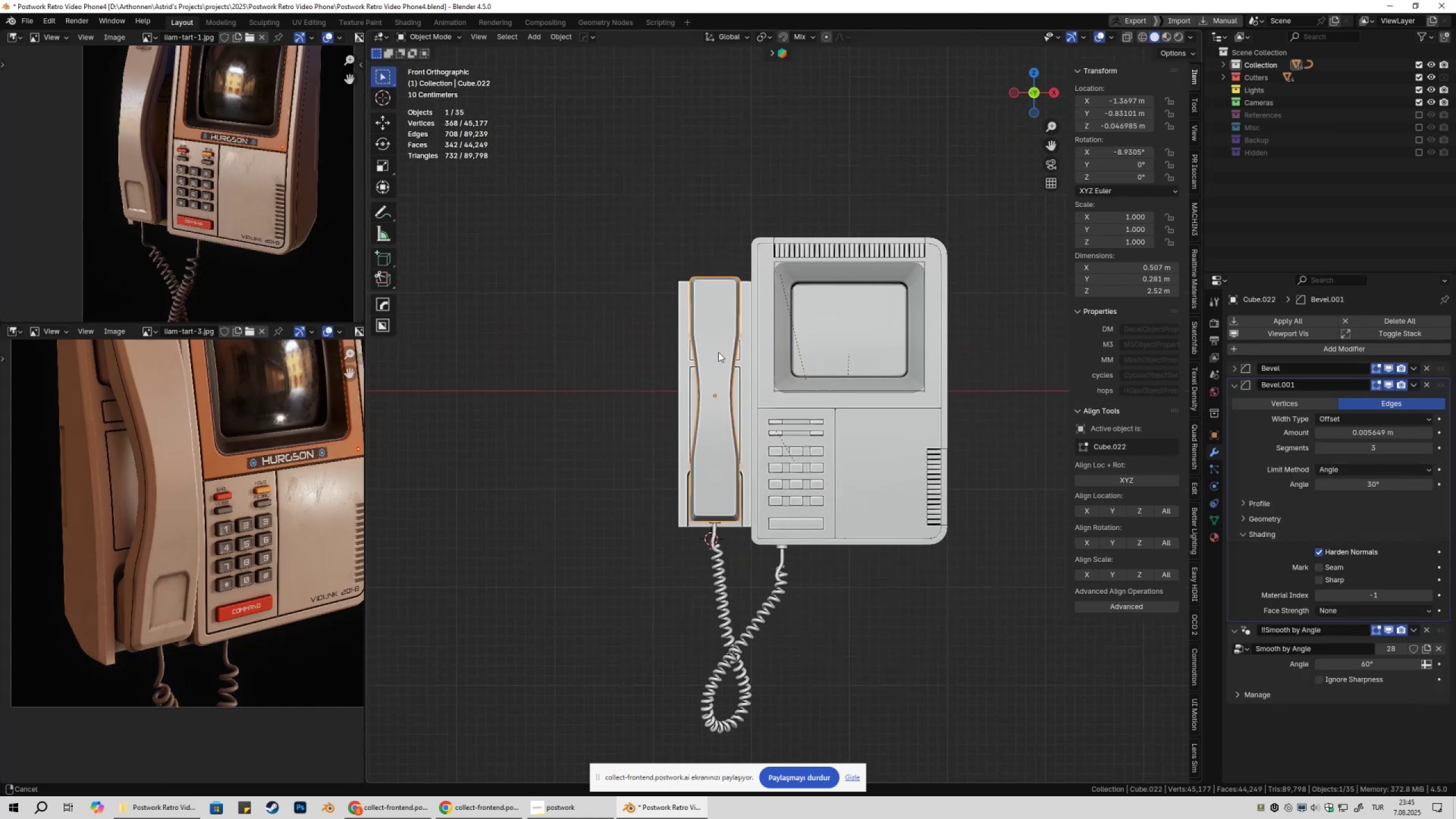 
scroll: coordinate [725, 356], scroll_direction: up, amount: 4.0
 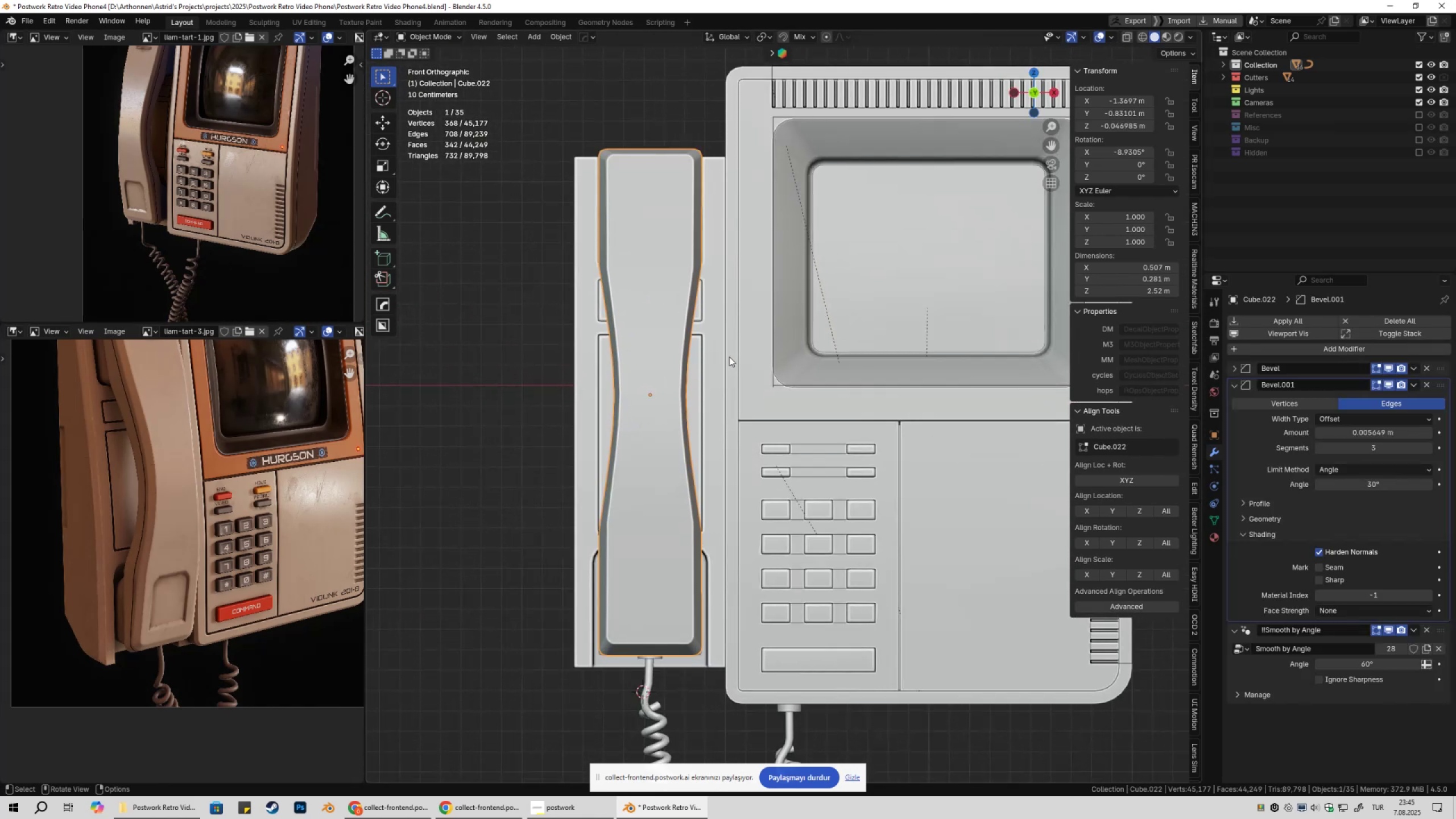 
hold_key(key=ShiftLeft, duration=0.37)
 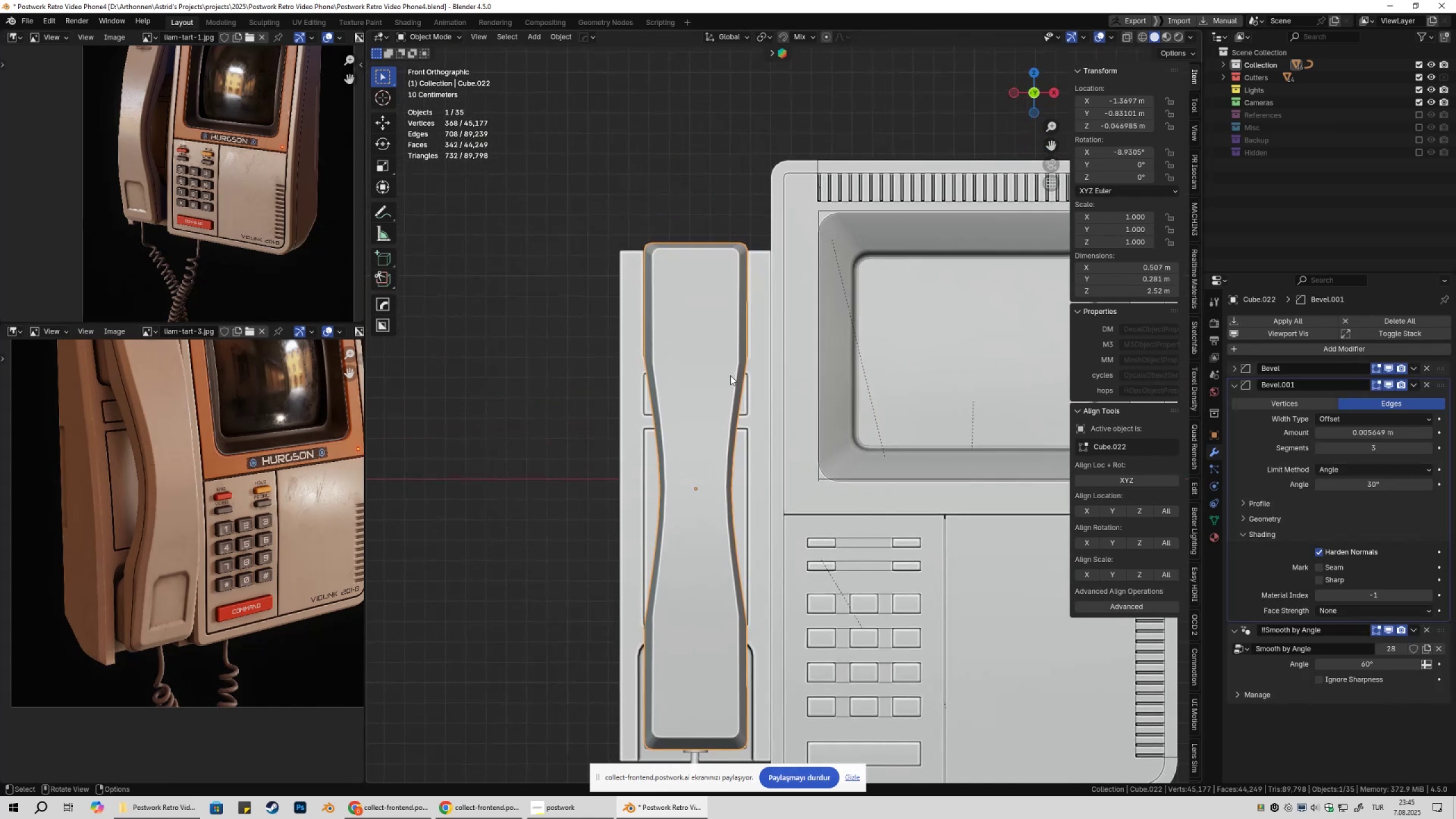 
scroll: coordinate [730, 375], scroll_direction: up, amount: 3.0
 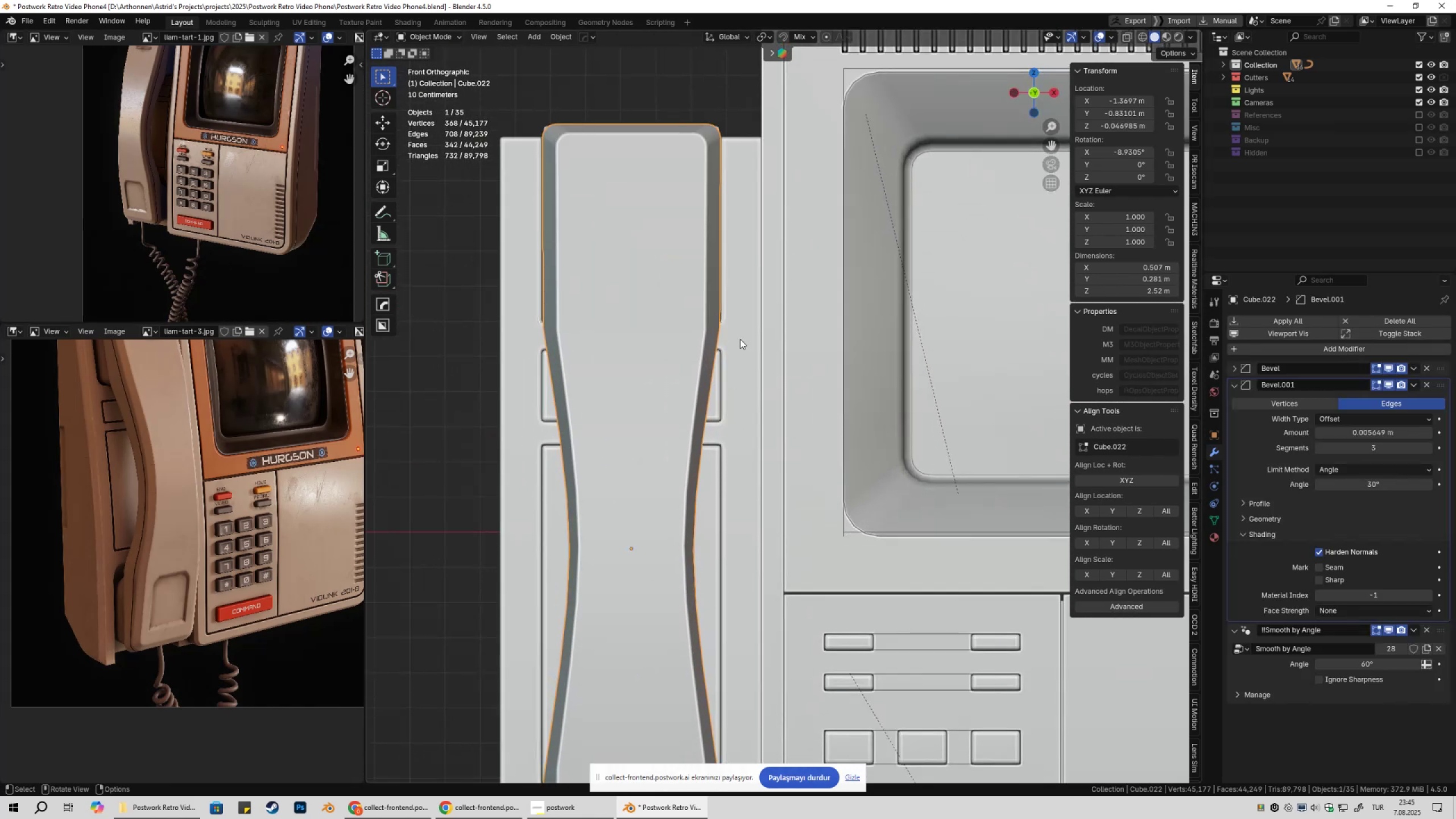 
scroll: coordinate [745, 337], scroll_direction: down, amount: 4.0
 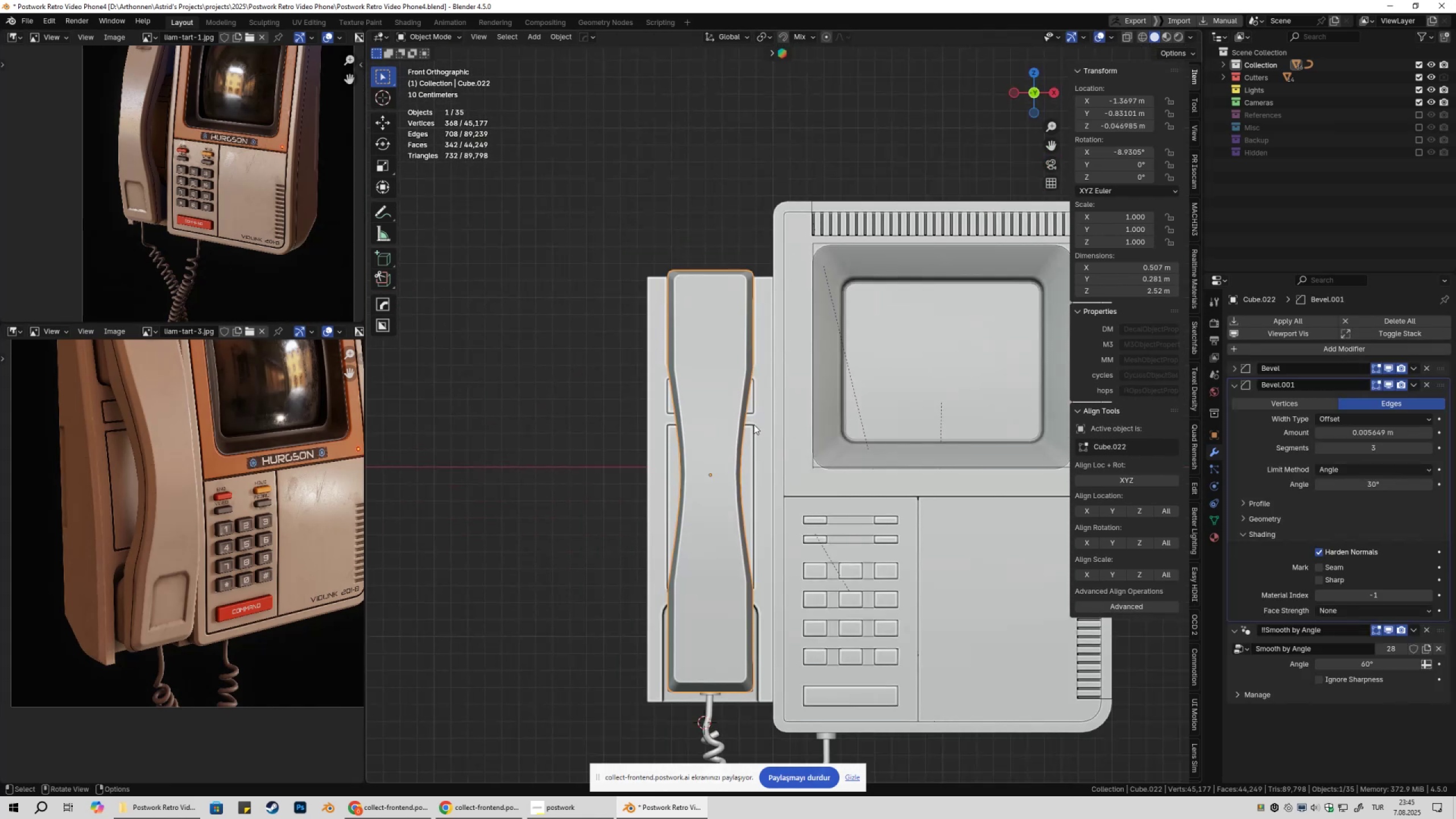 
hold_key(key=ShiftLeft, duration=0.5)
 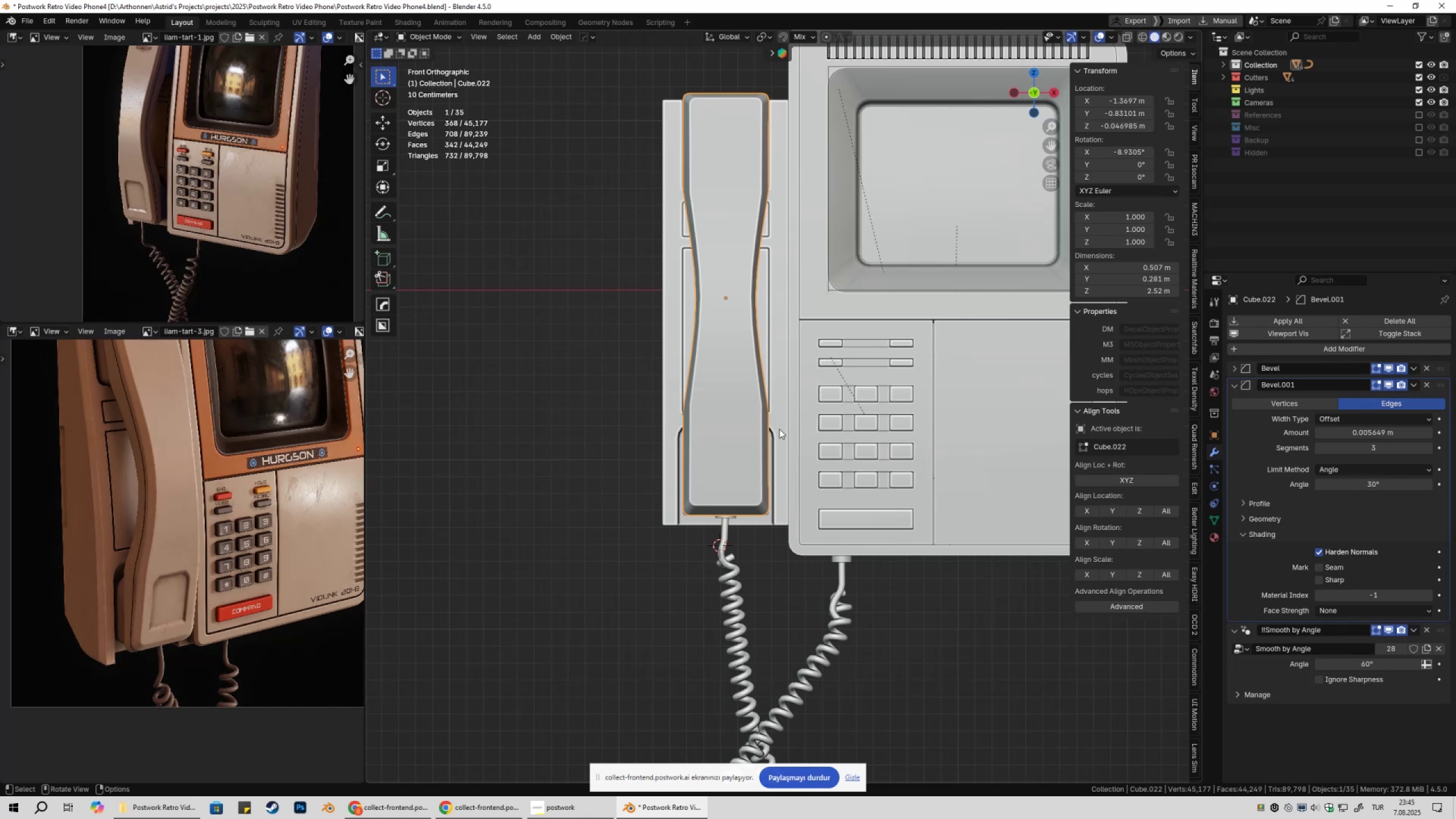 
left_click([779, 428])
 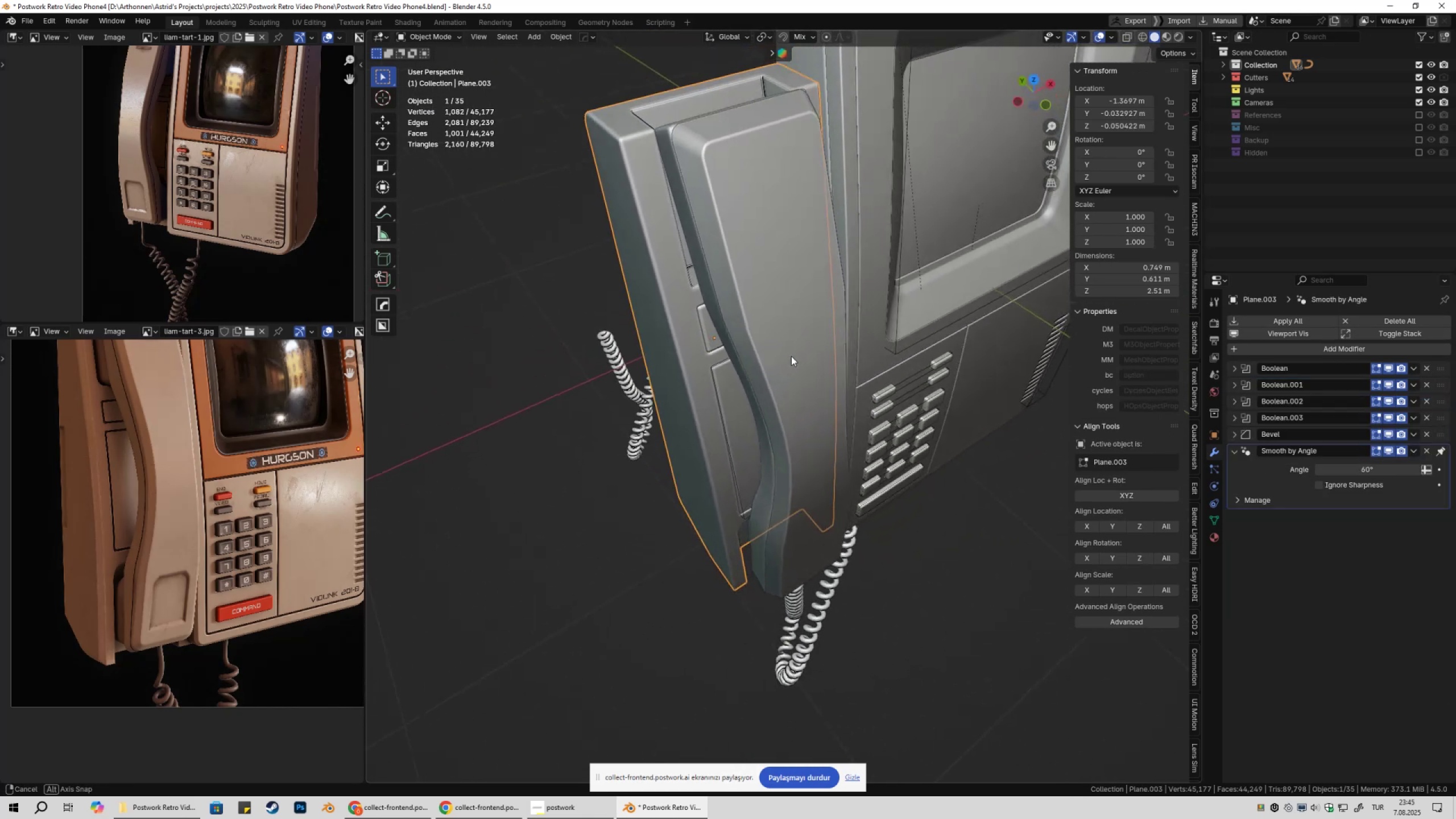 
key(Numpad1)
 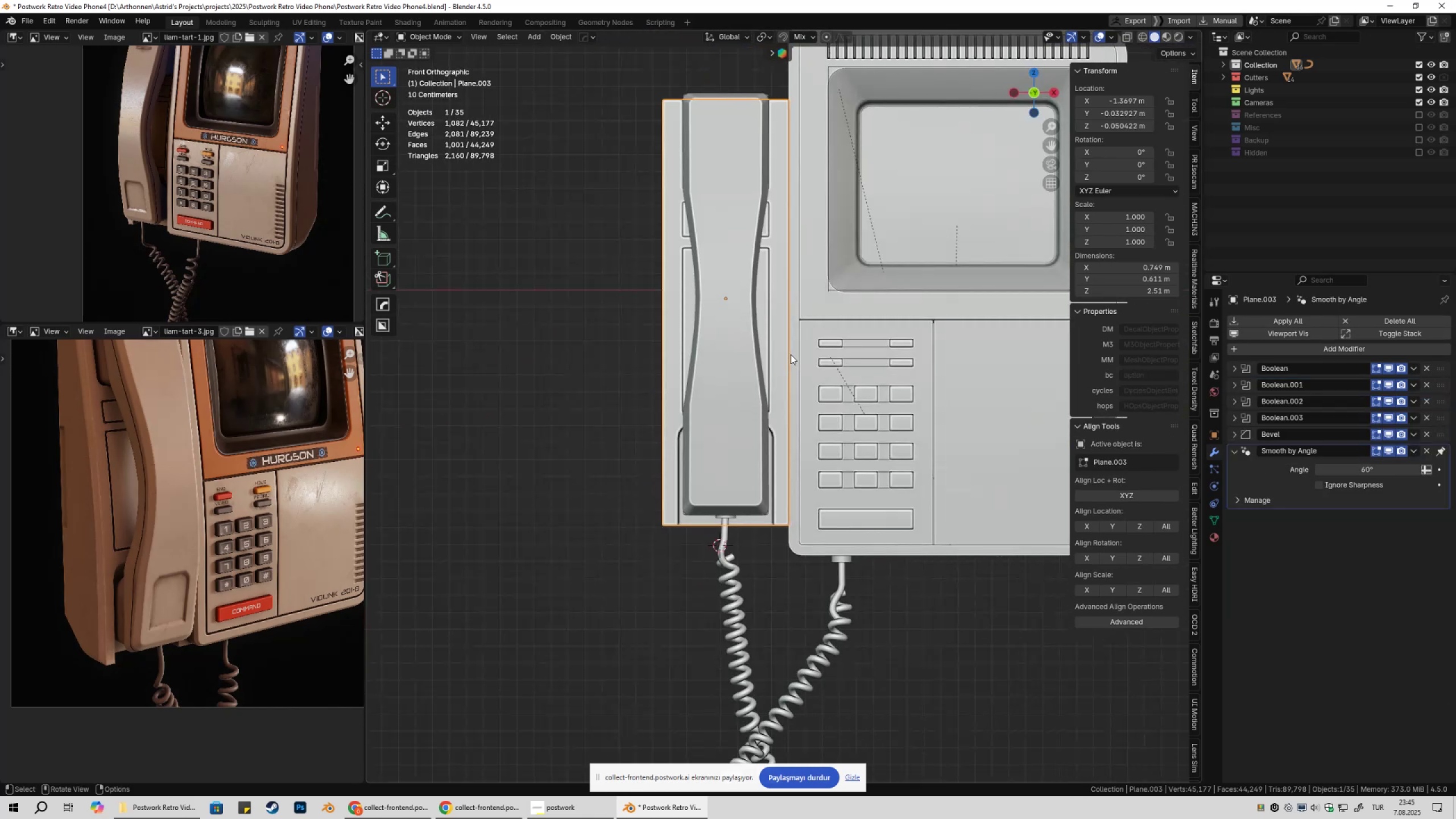 
key(Q)
 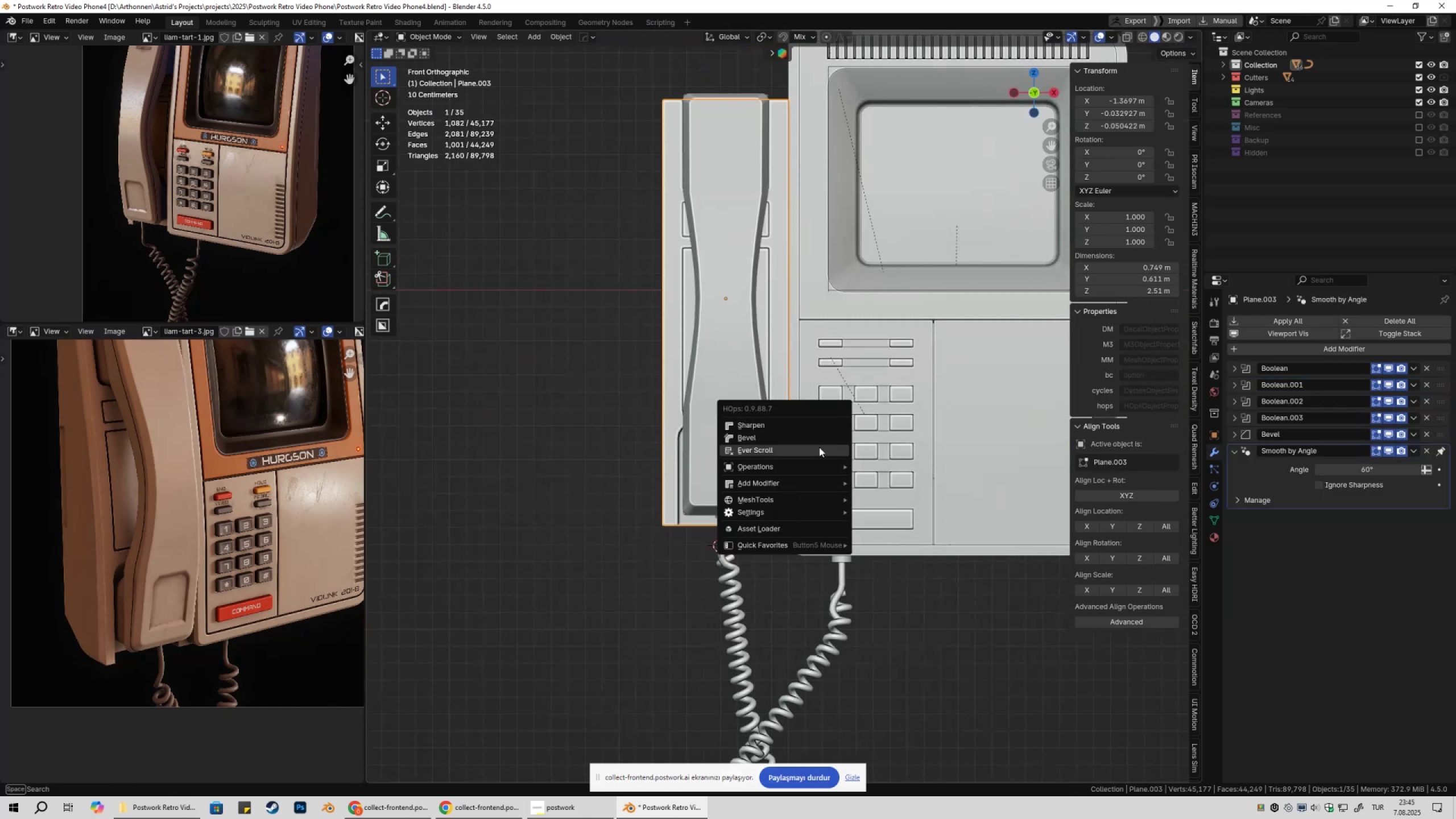 
left_click([818, 449])
 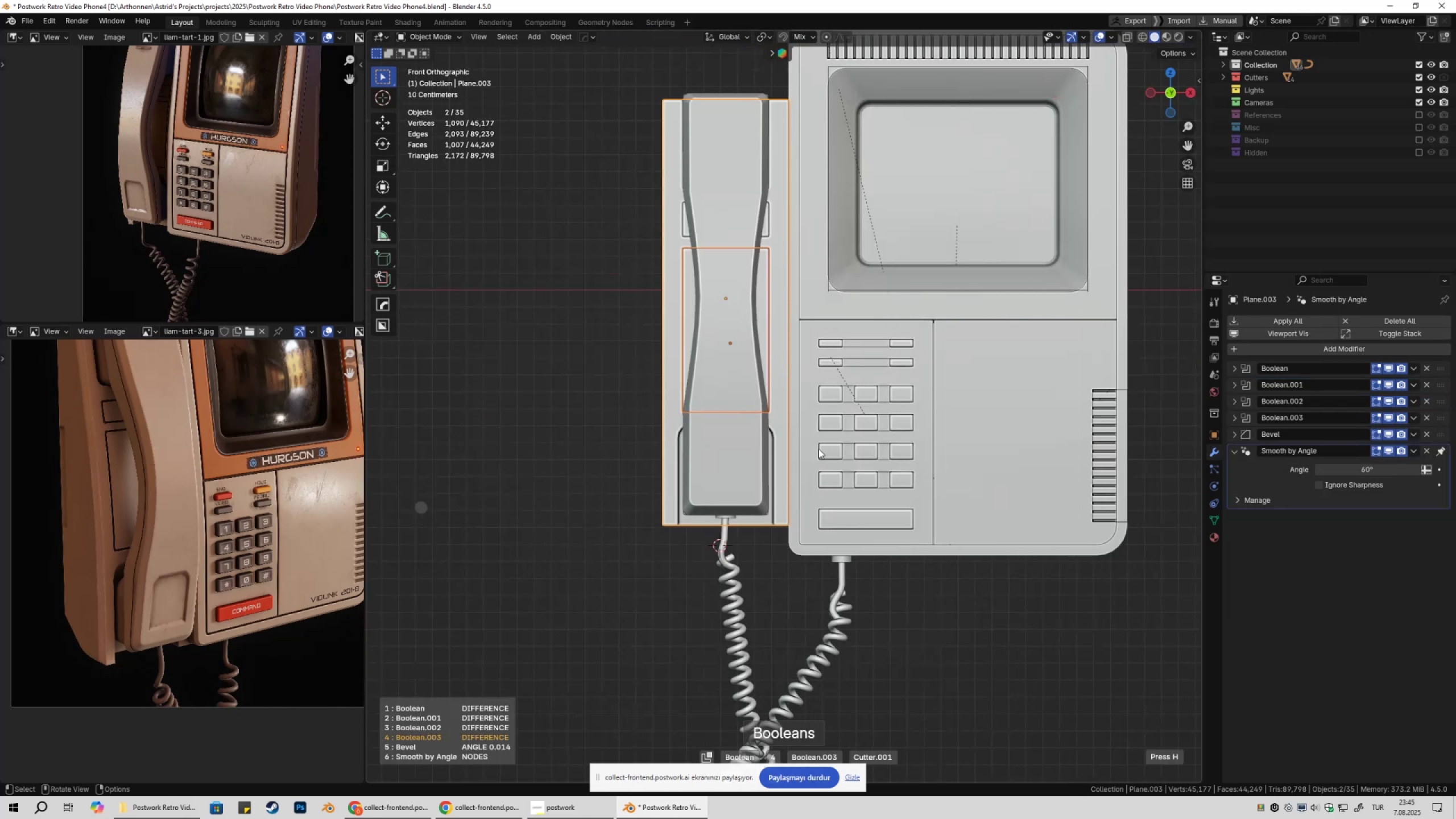 
scroll: coordinate [818, 450], scroll_direction: down, amount: 2.0
 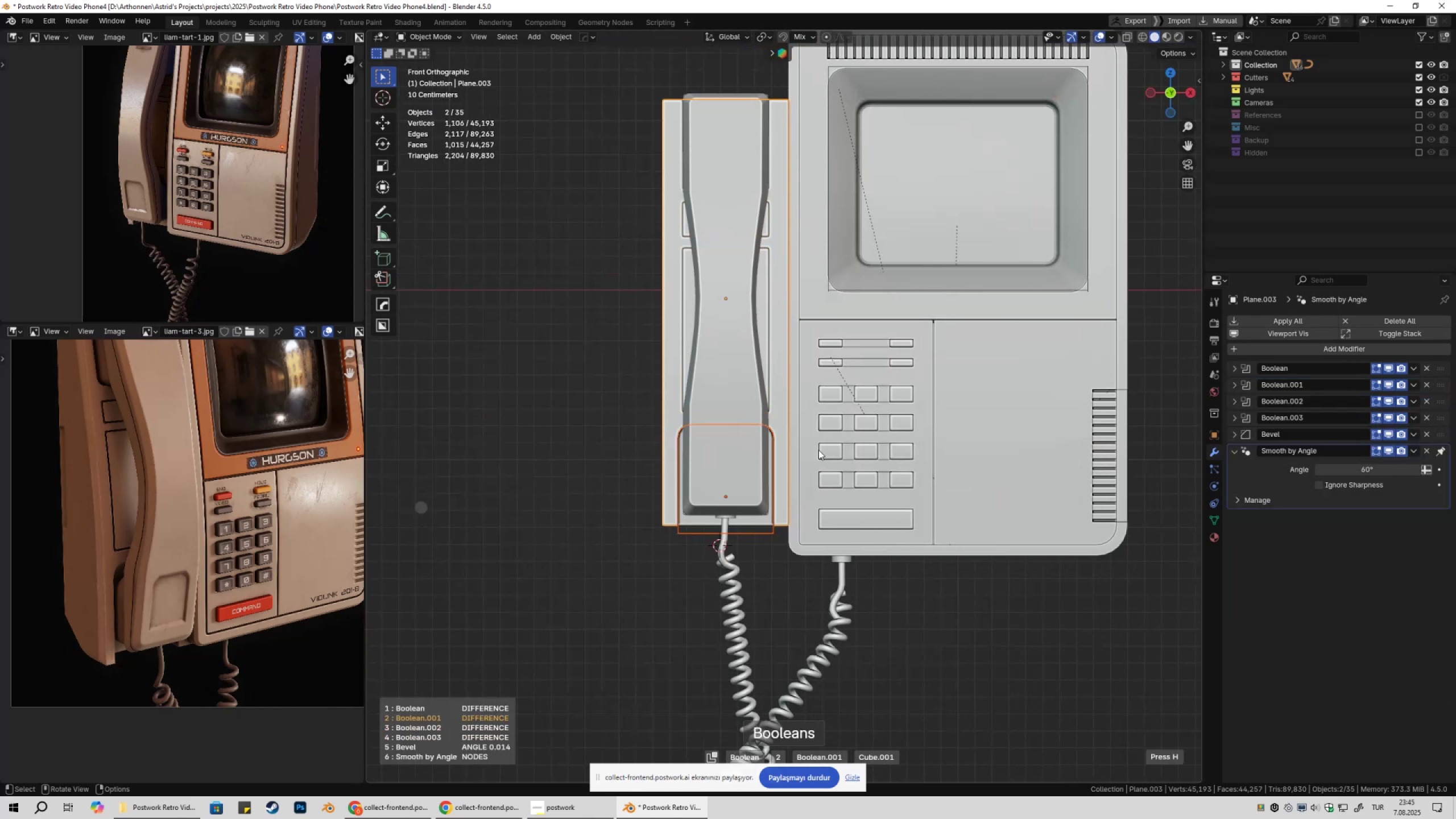 
left_click([818, 450])
 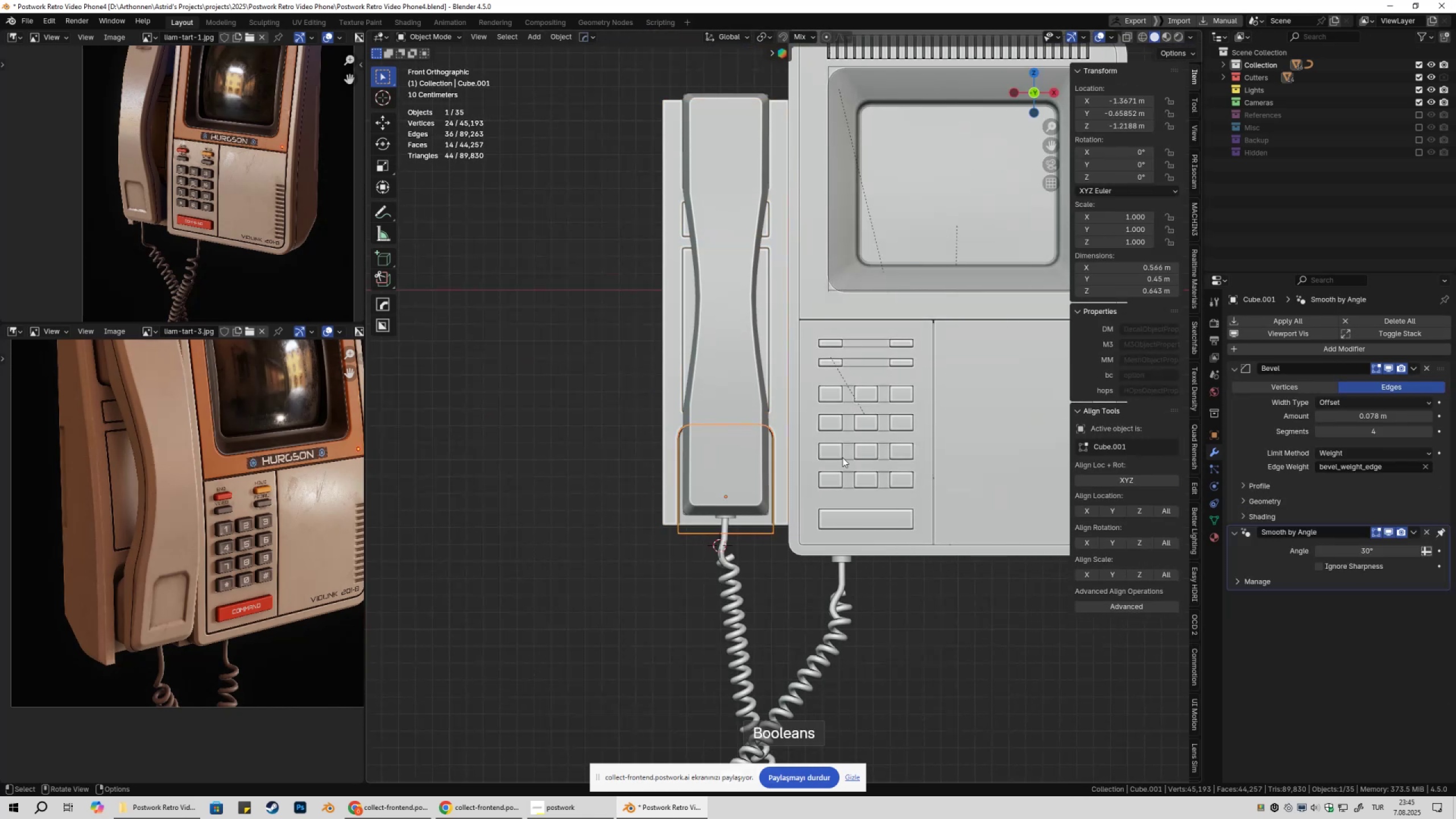 
key(Tab)
type(asx)
key(Escape)
 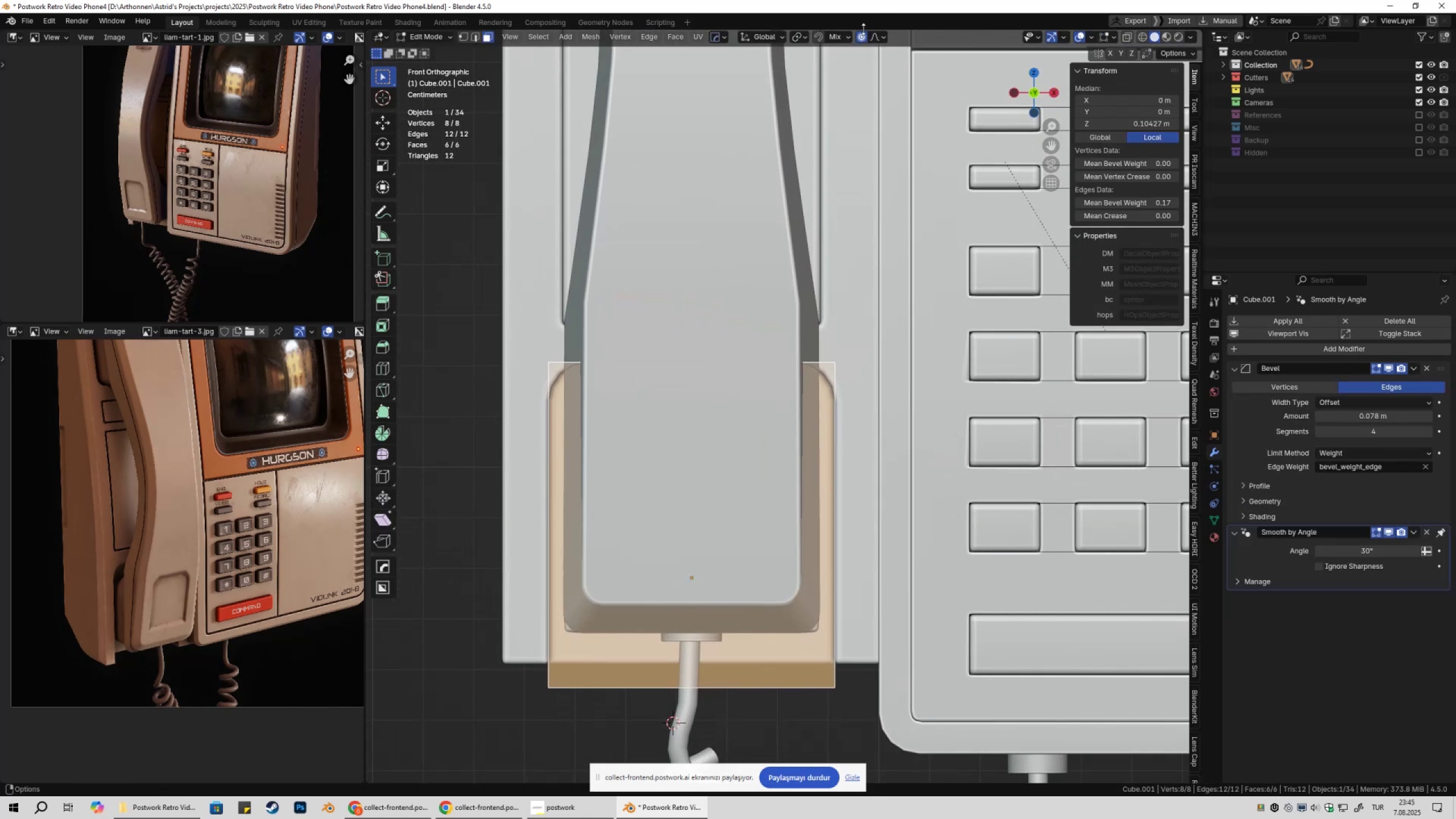 
scroll: coordinate [917, 453], scroll_direction: up, amount: 6.0
 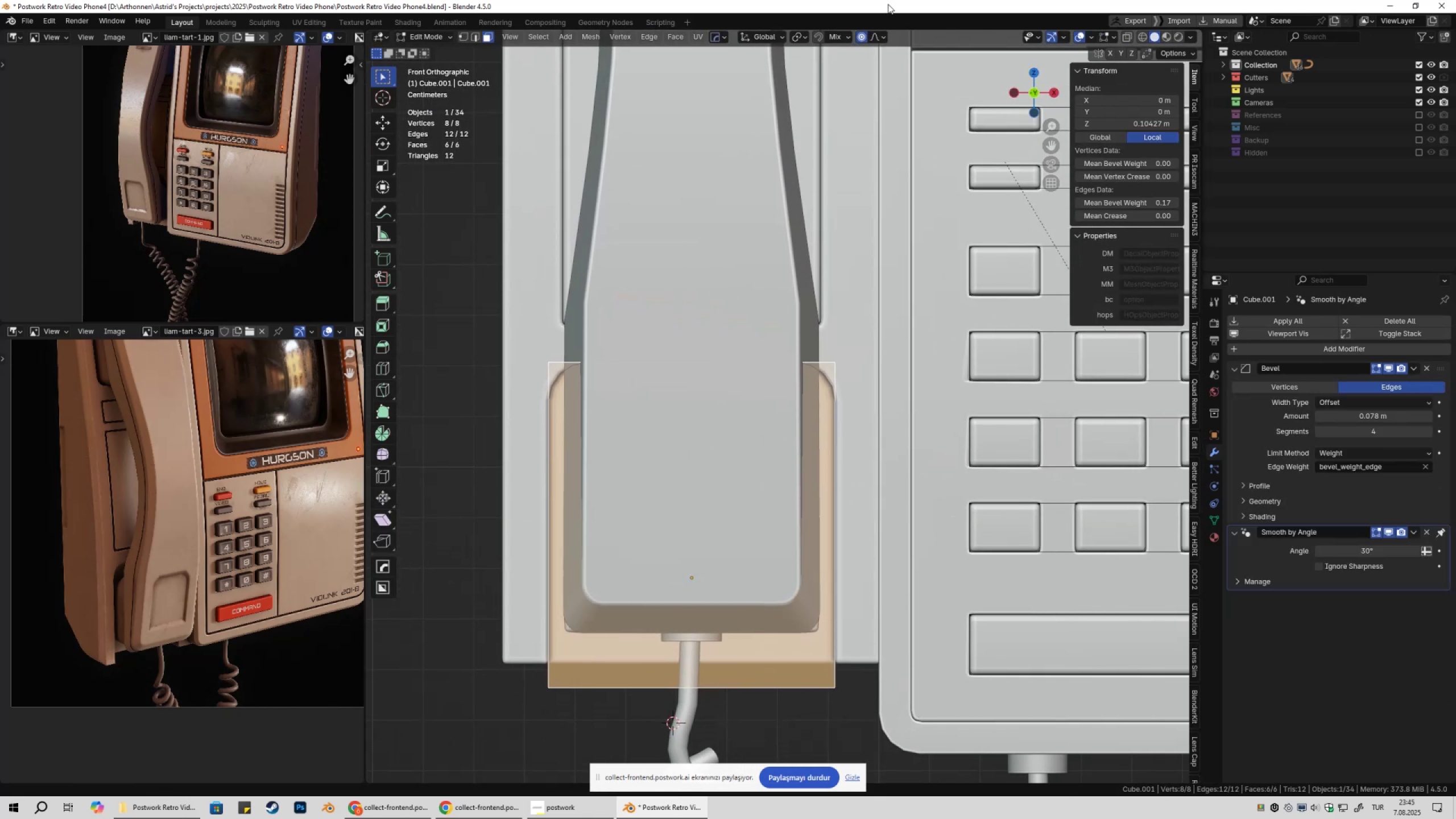 
left_click([861, 35])
 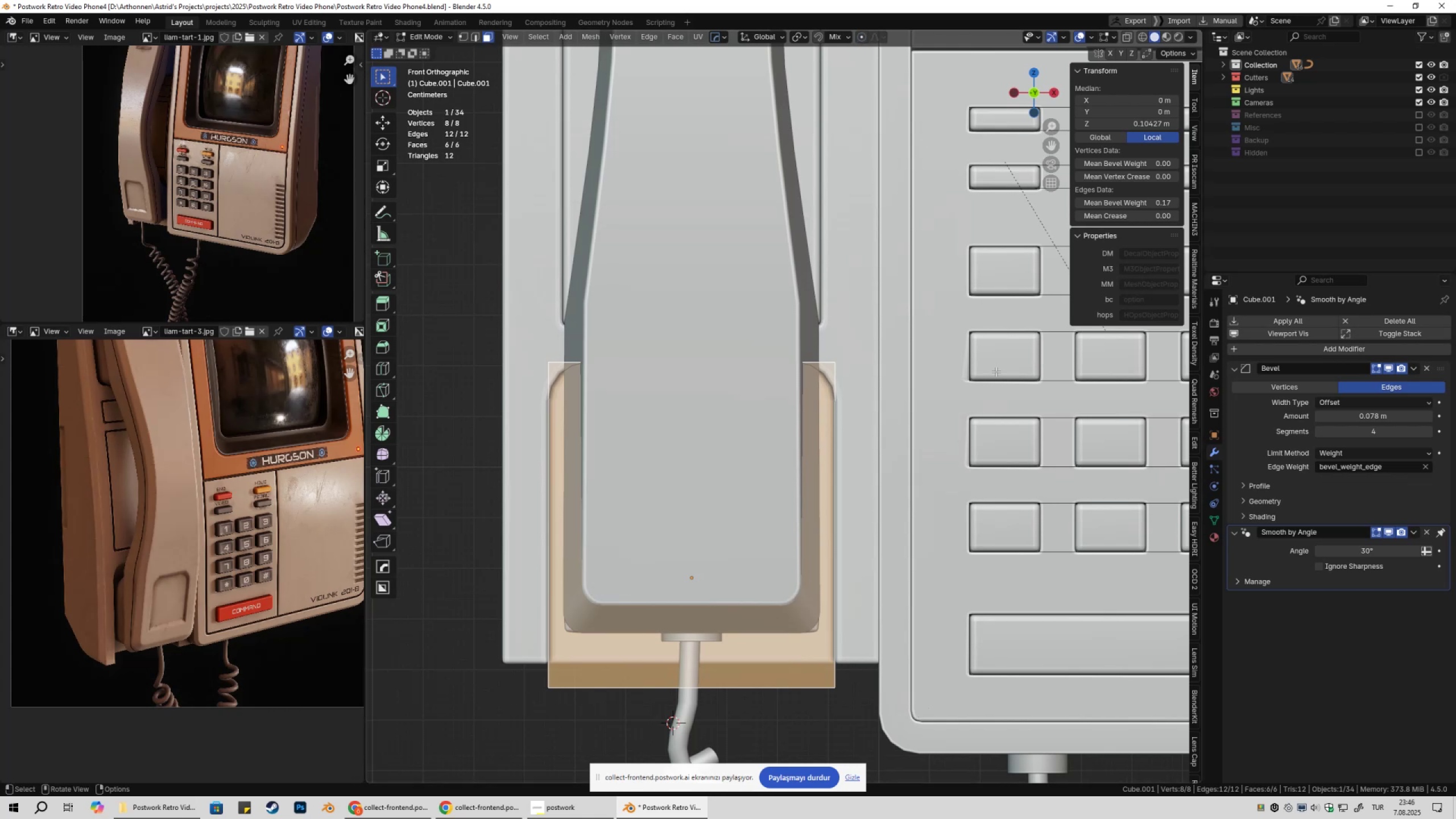 
type(sx)
 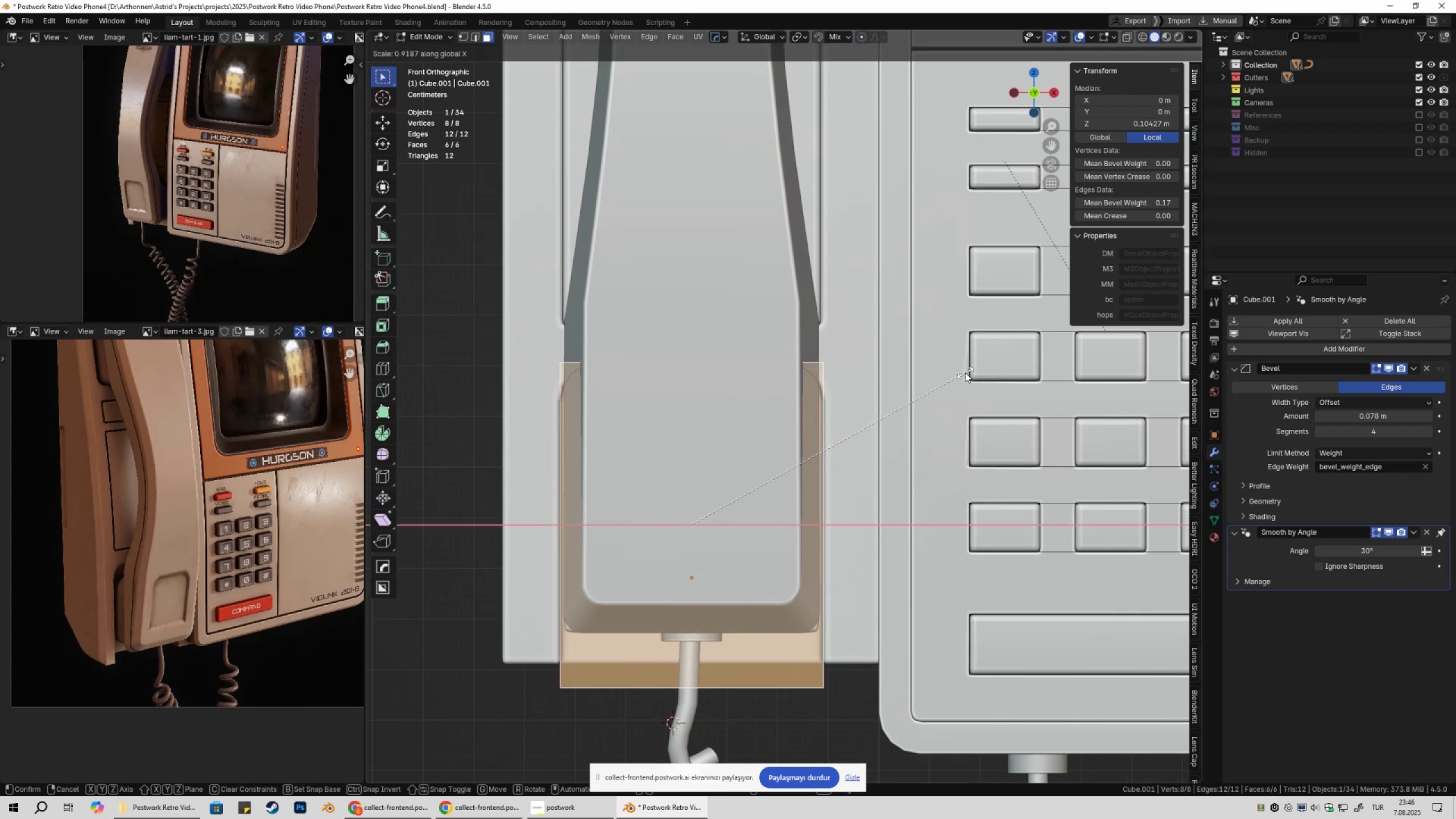 
left_click([967, 373])
 